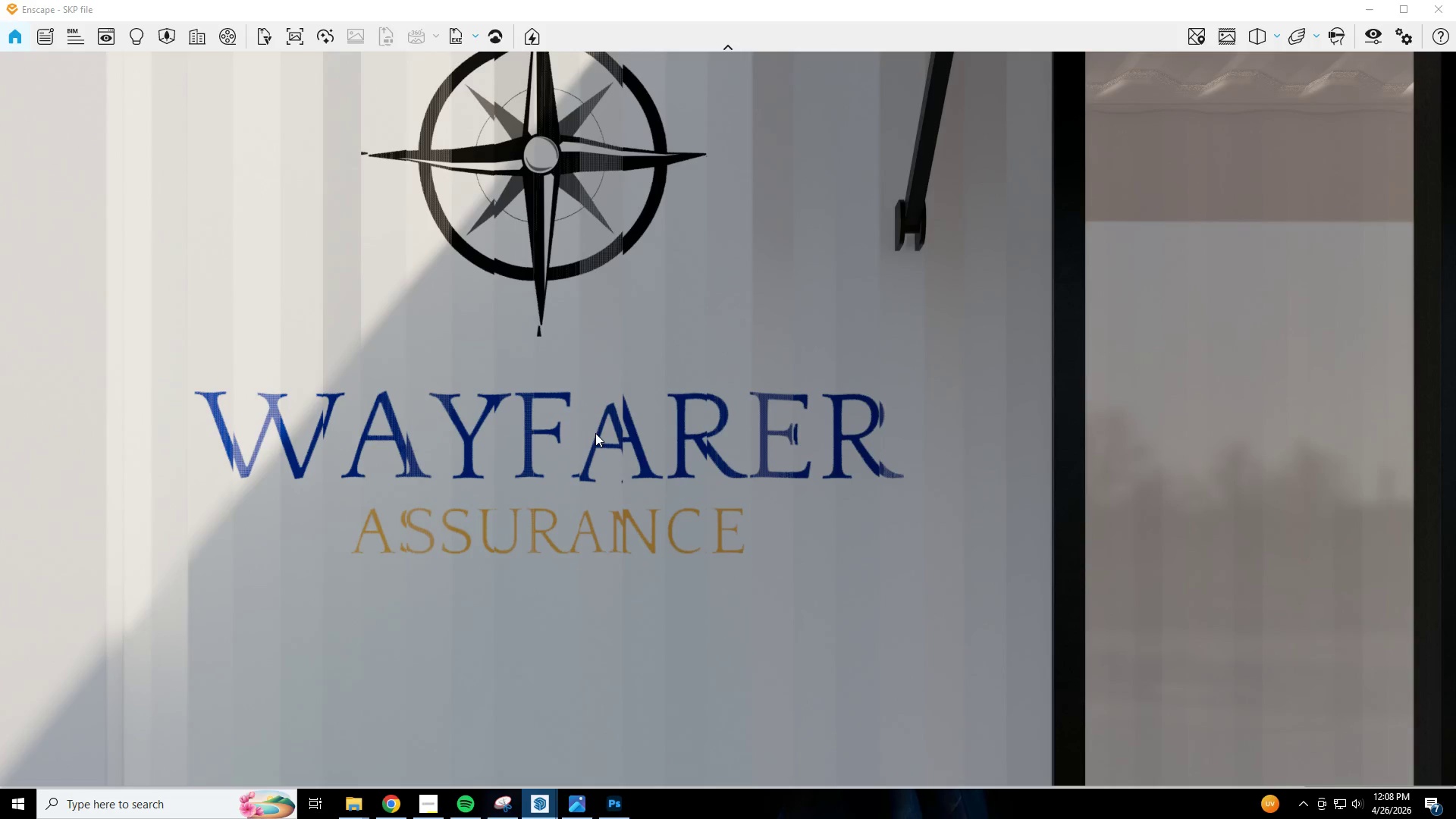 
hold_key(key=S, duration=0.52)
 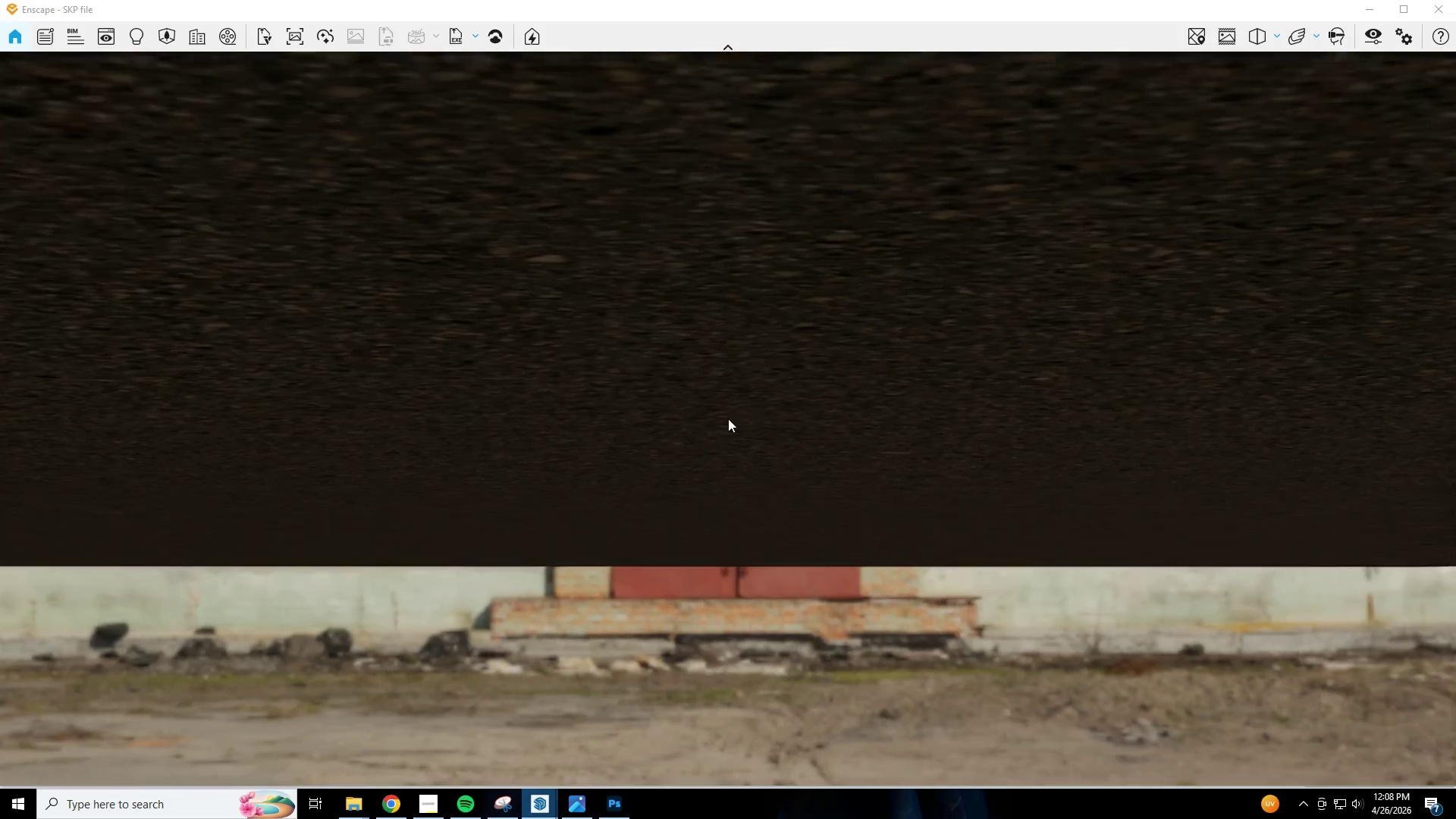 
type(eae)
 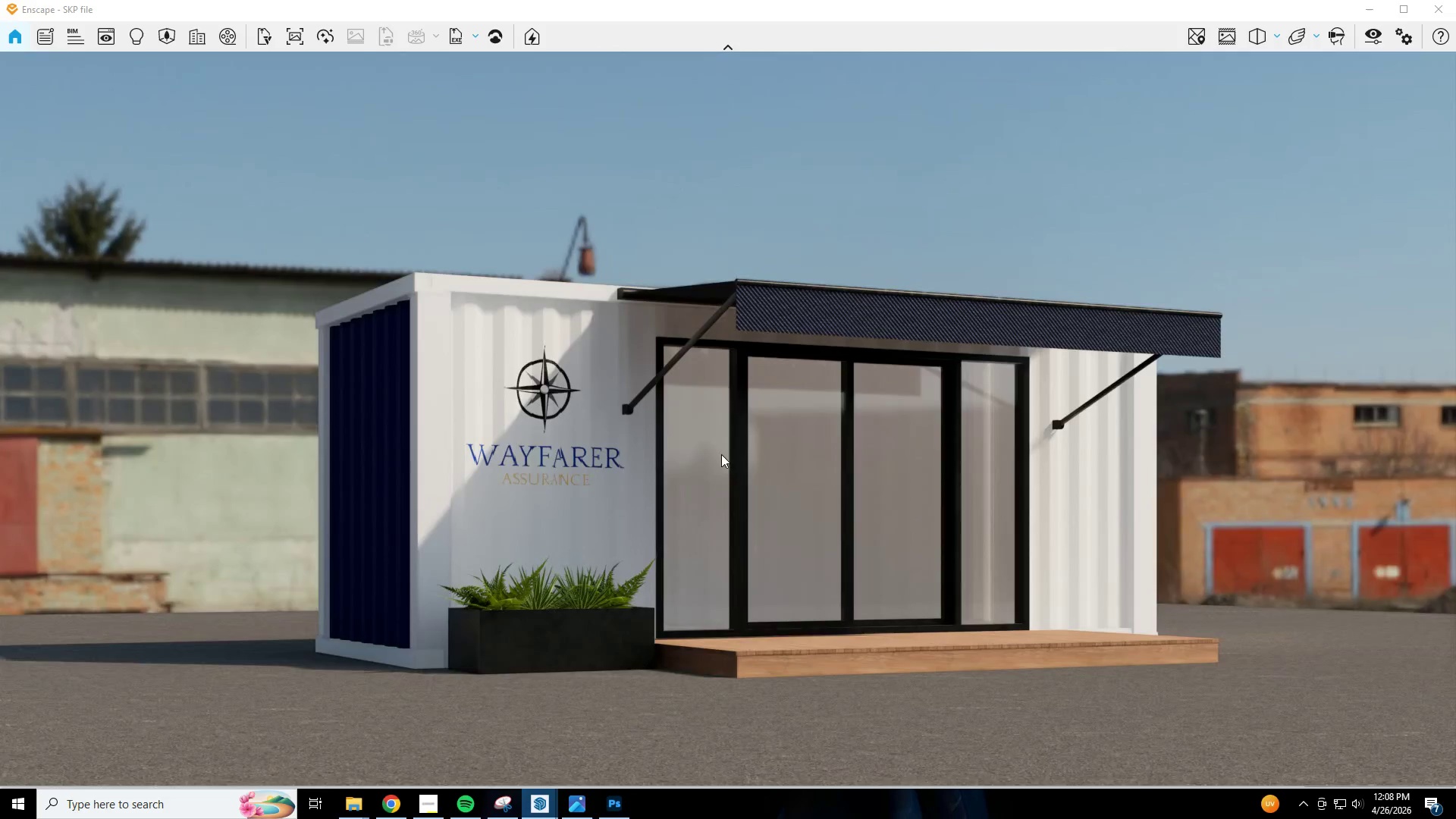 
hold_key(key=S, duration=0.62)
 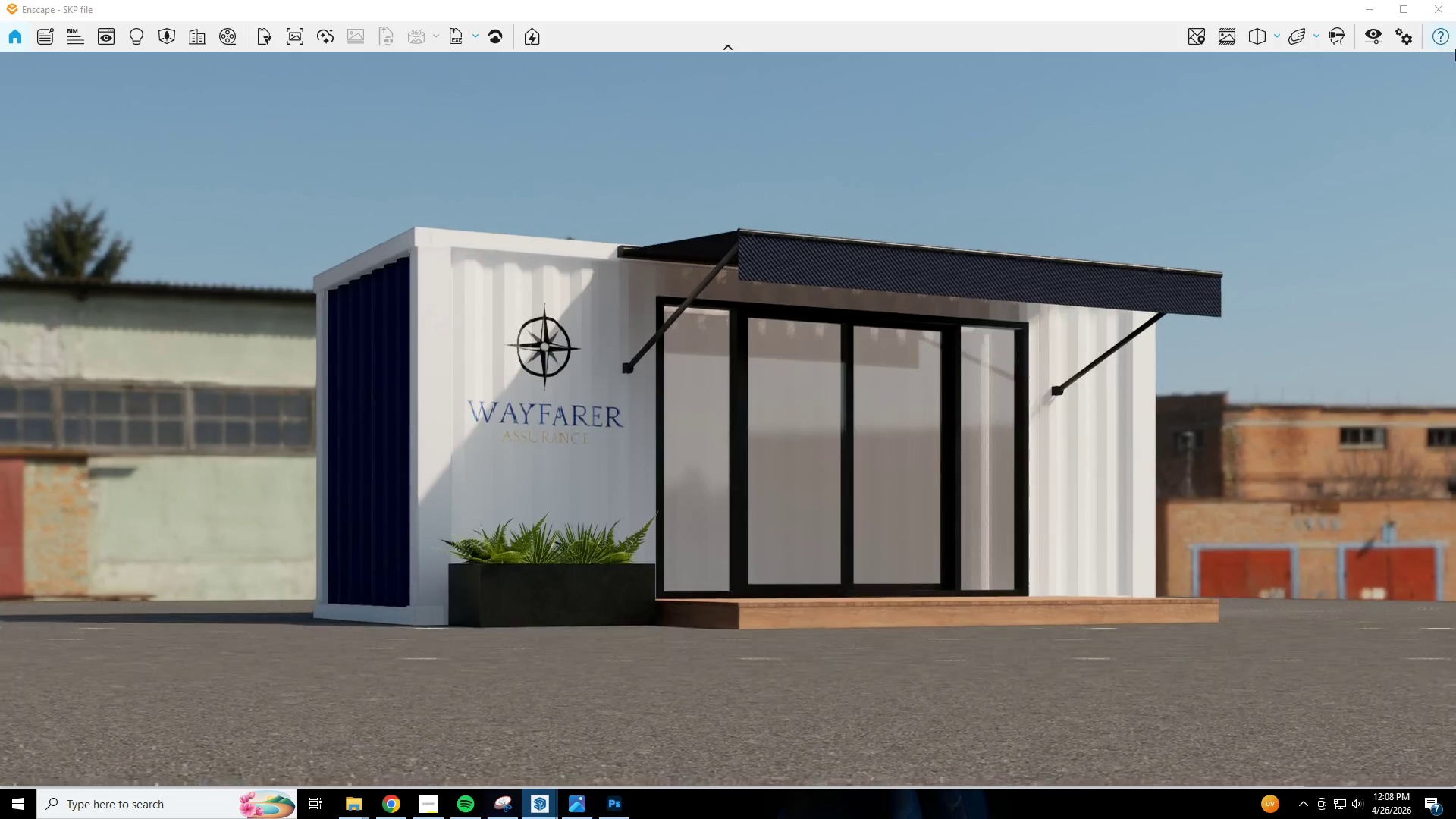 
left_click([1371, 9])
 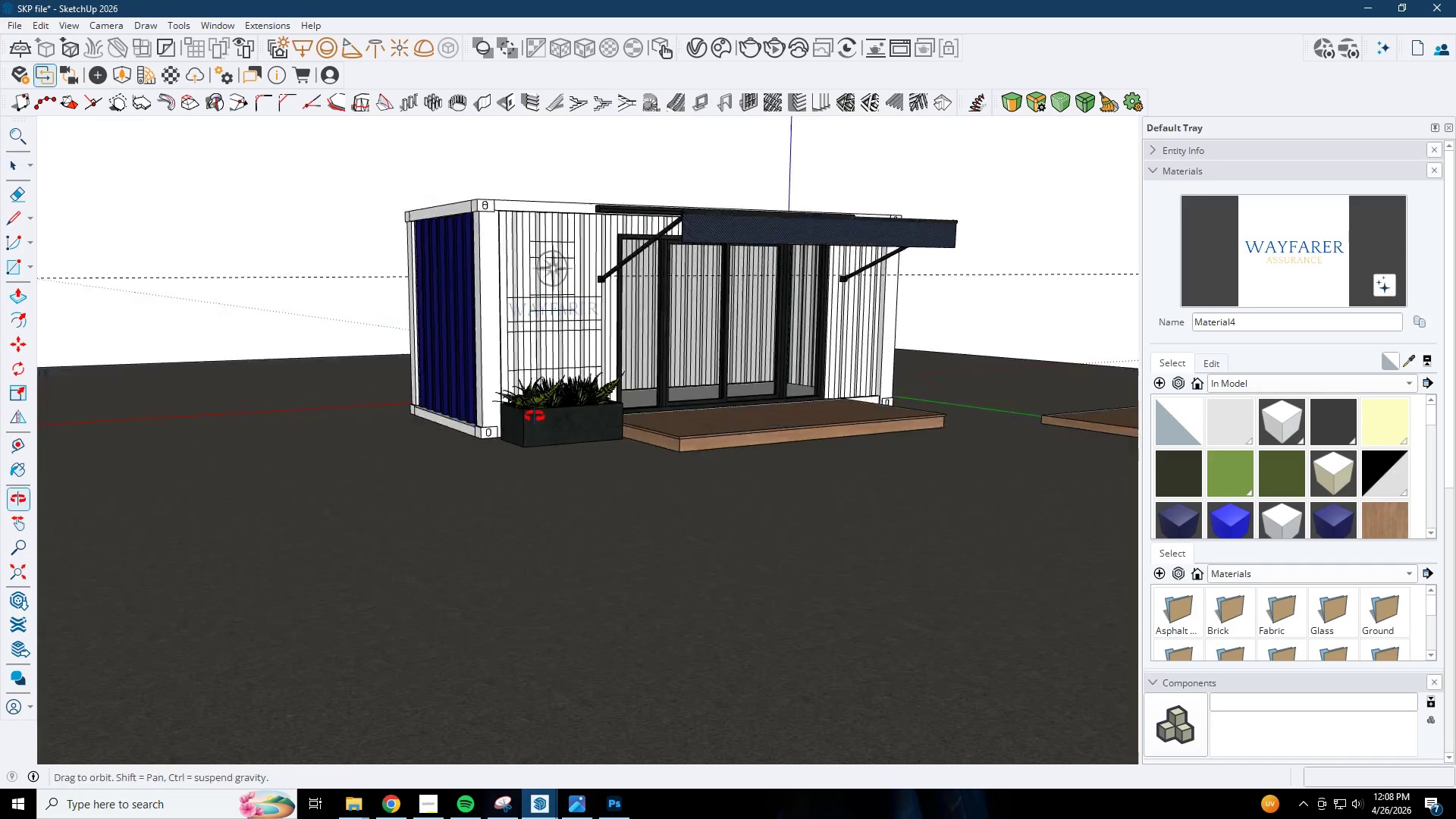 
left_click([476, 361])
 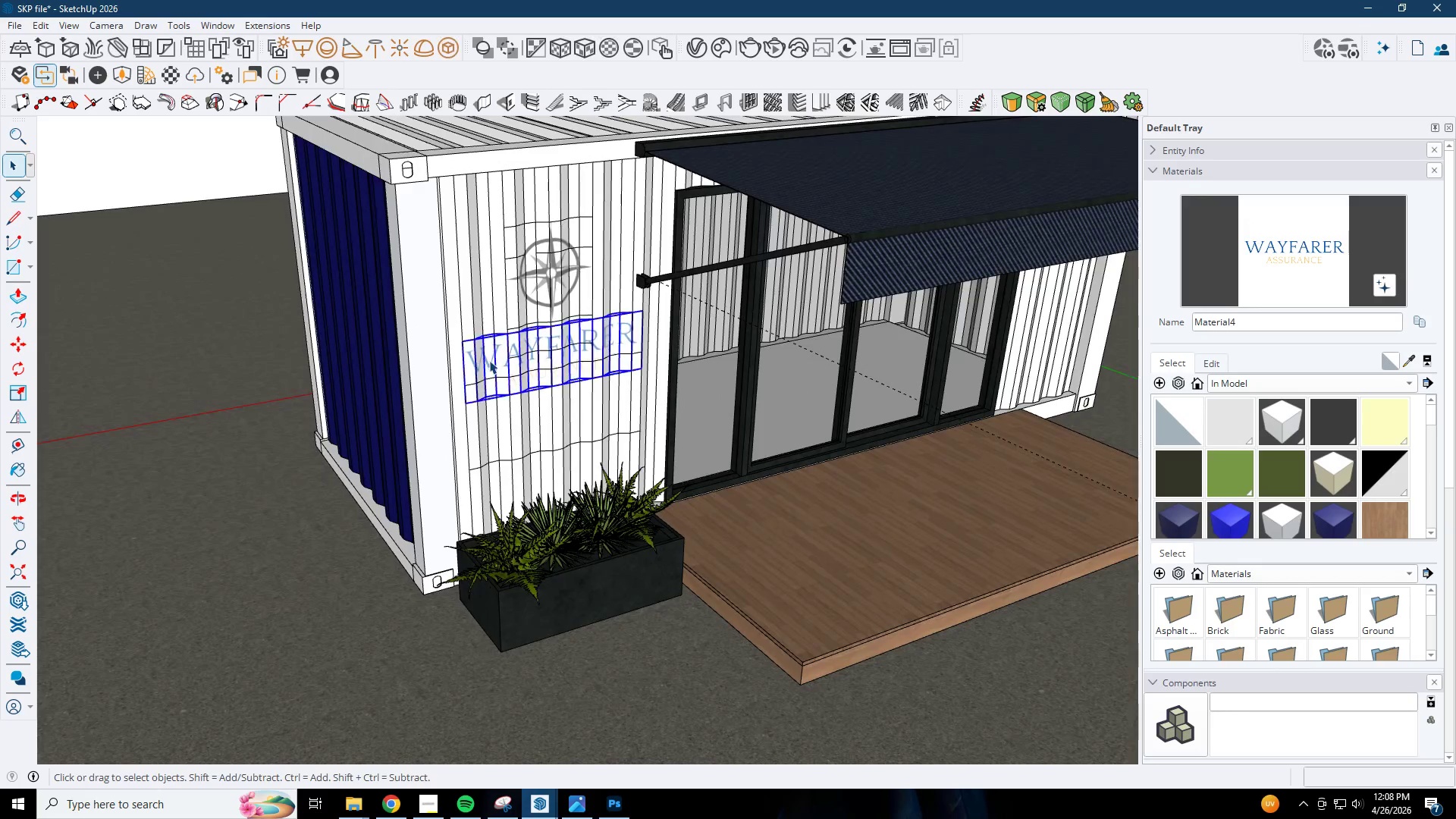 
scroll: coordinate [500, 292], scroll_direction: up, amount: 6.0
 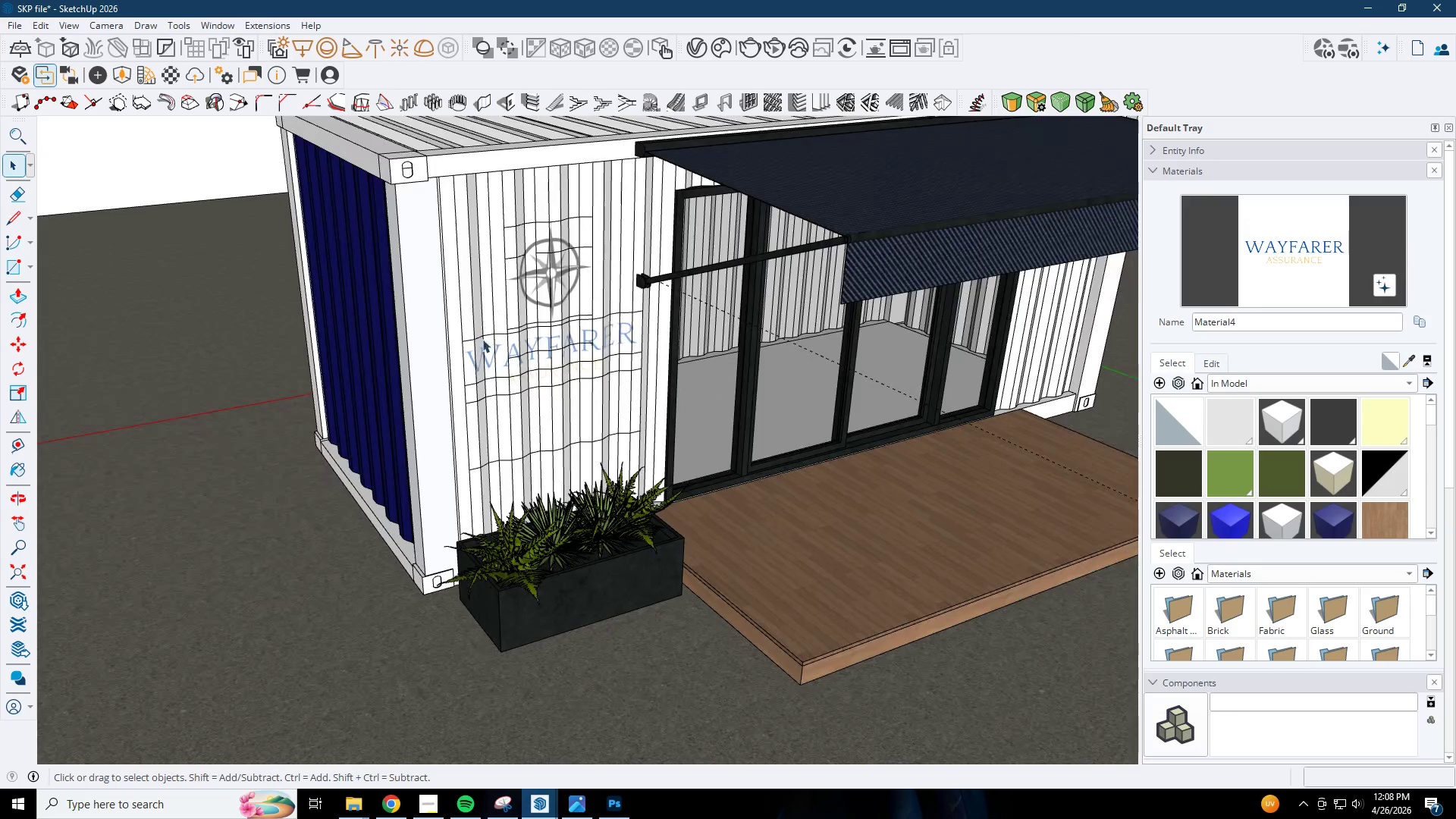 
key(M)
 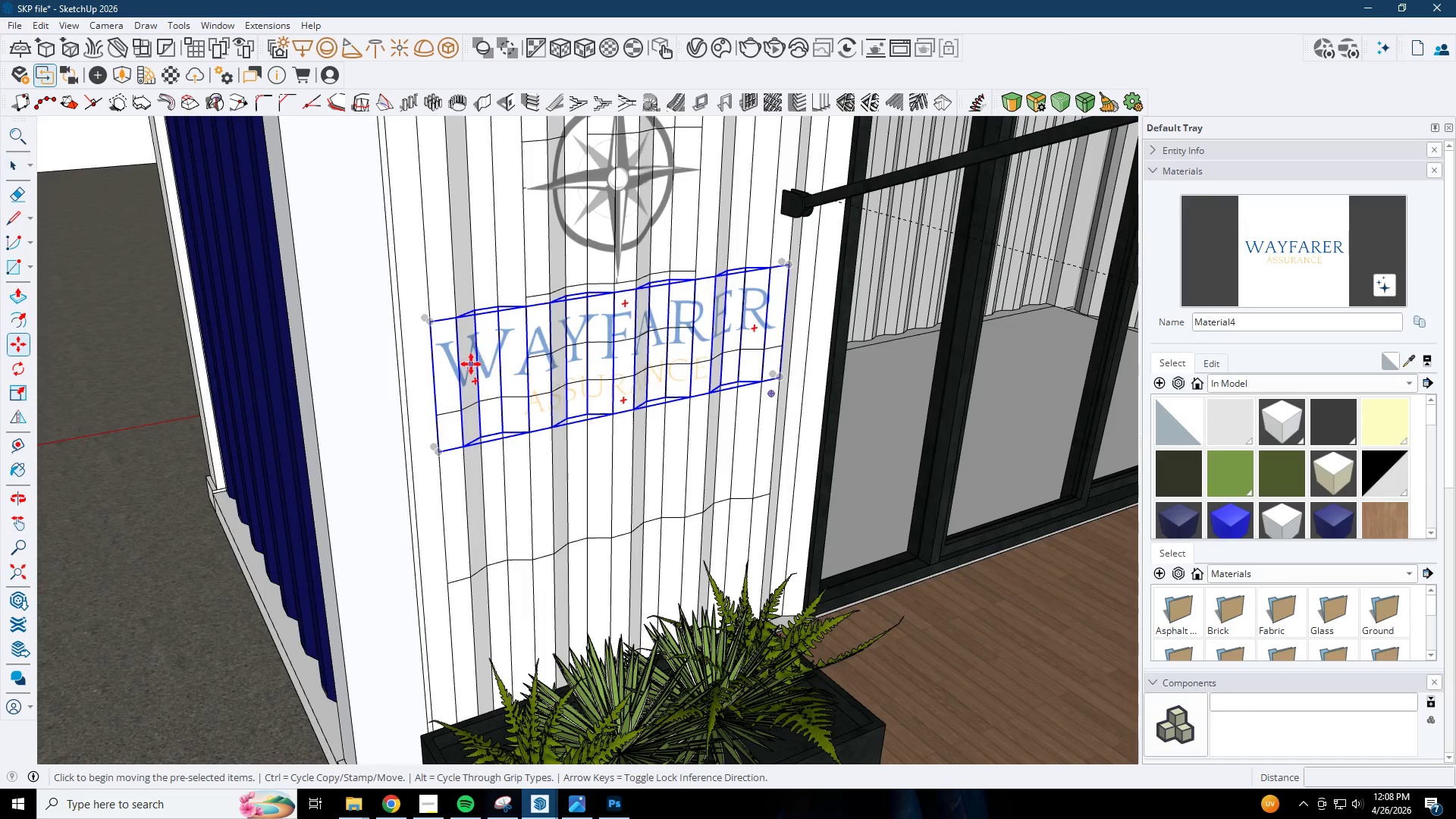 
scroll: coordinate [491, 359], scroll_direction: up, amount: 7.0
 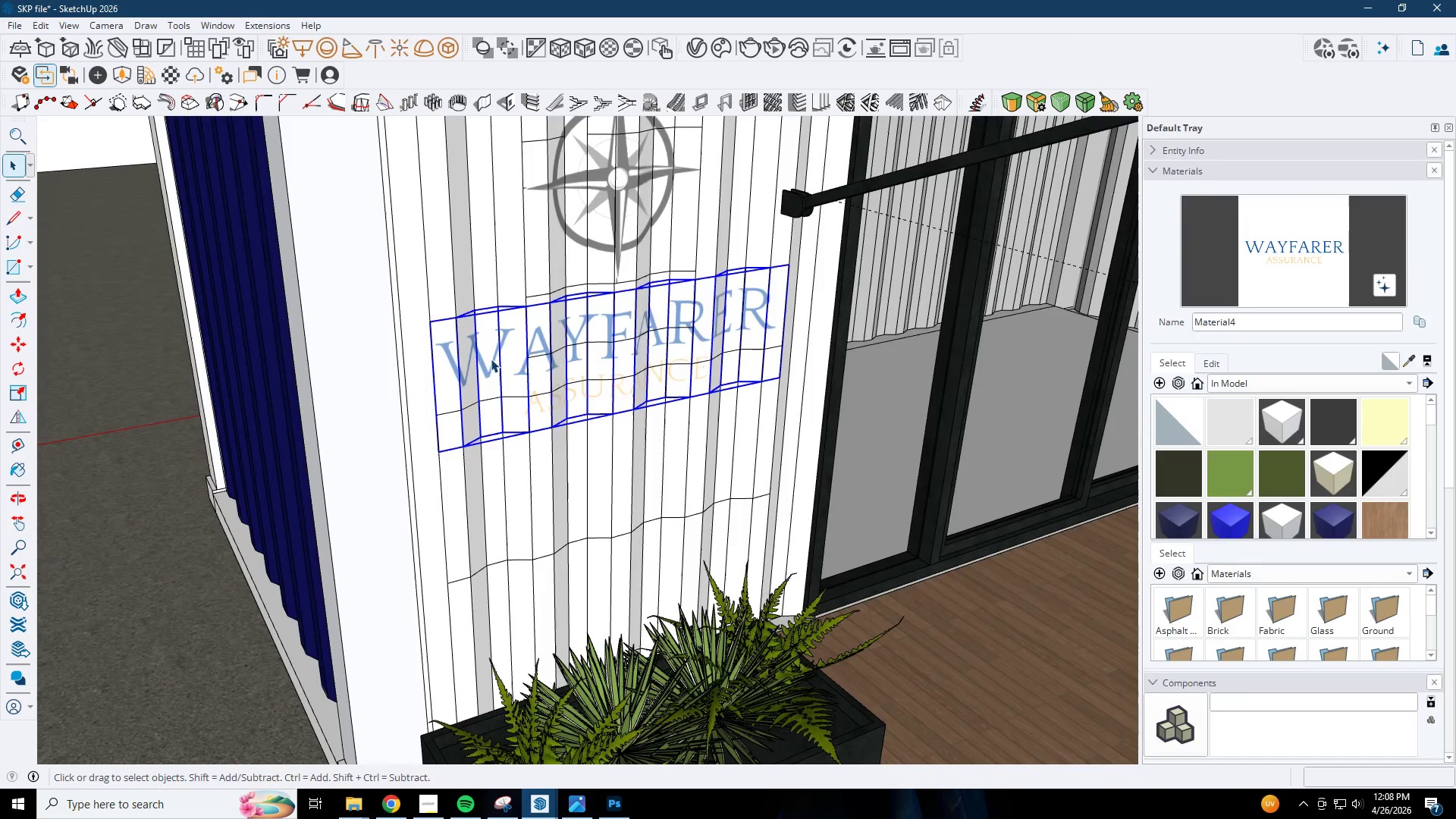 
left_click([471, 364])
 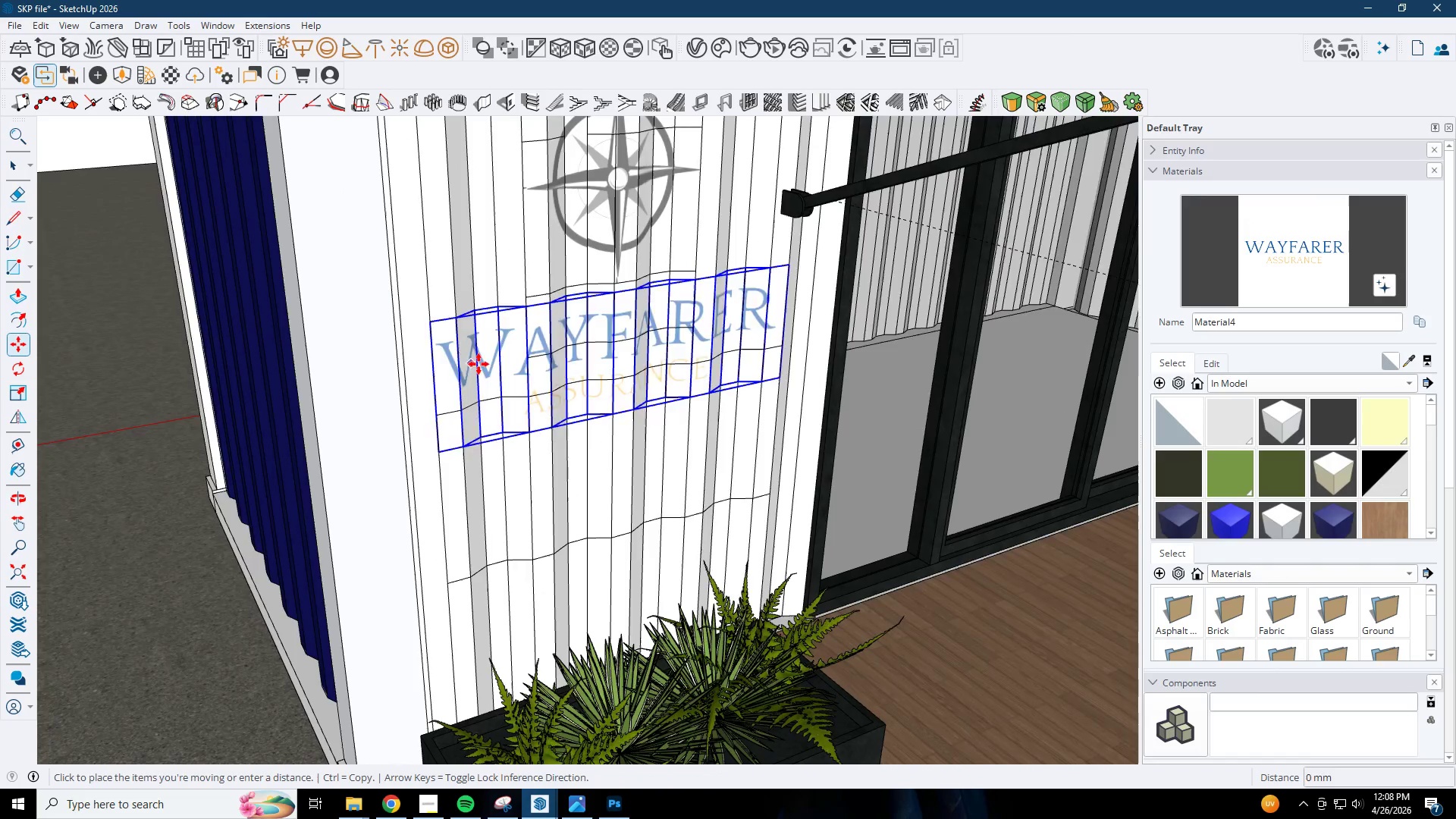 
scroll: coordinate [530, 391], scroll_direction: down, amount: 12.0
 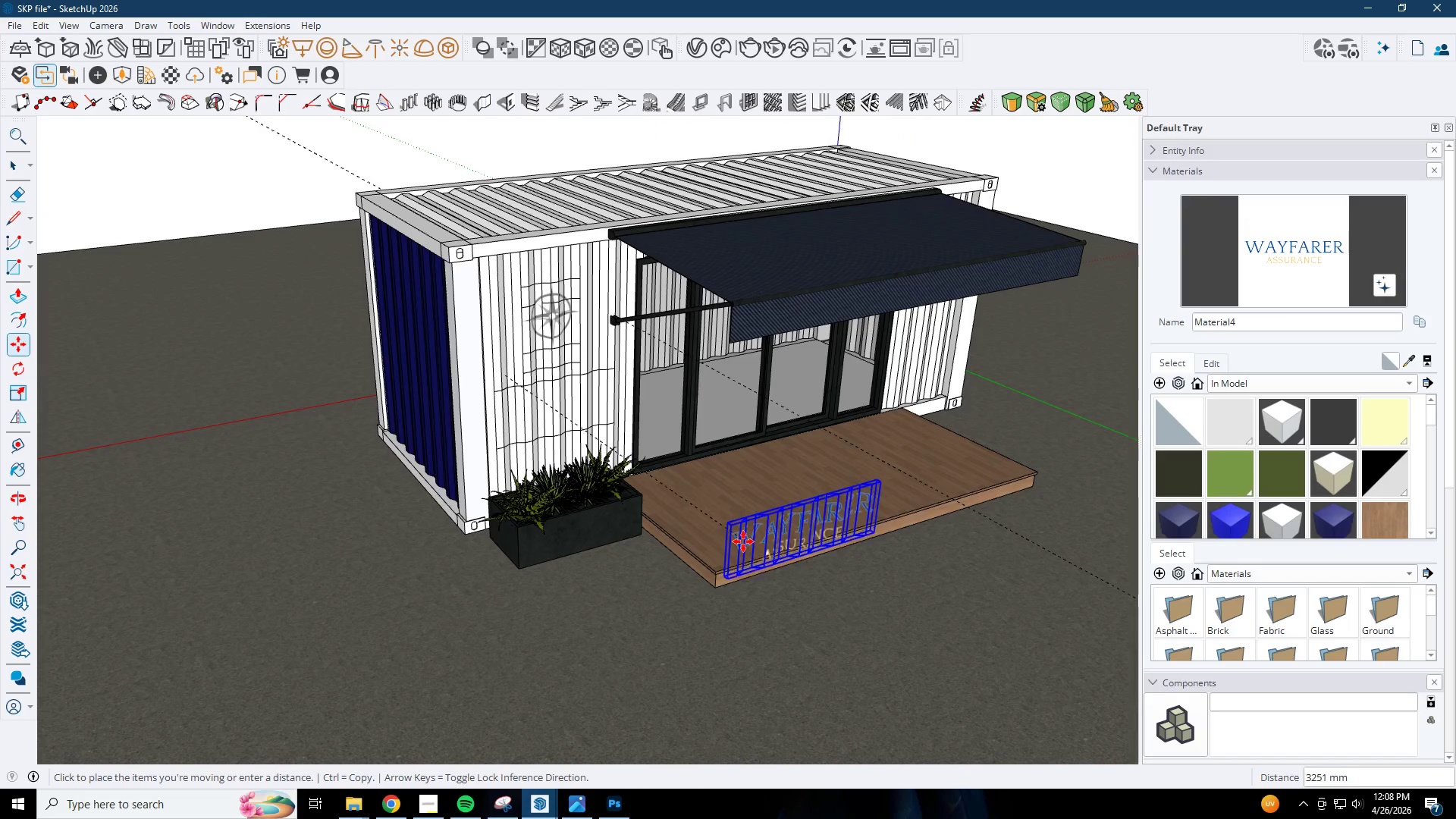 
left_click([745, 555])
 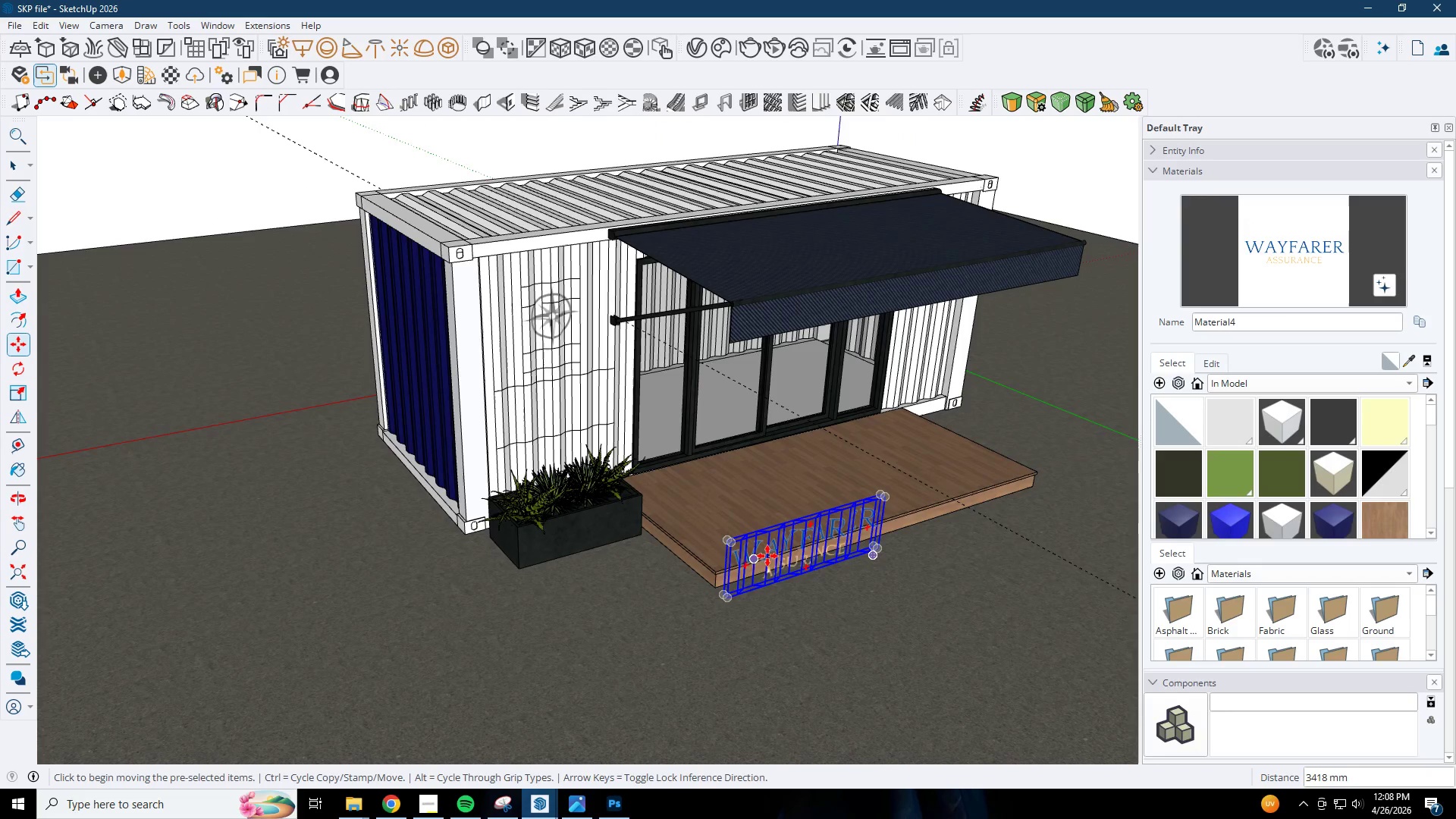 
key(Space)
 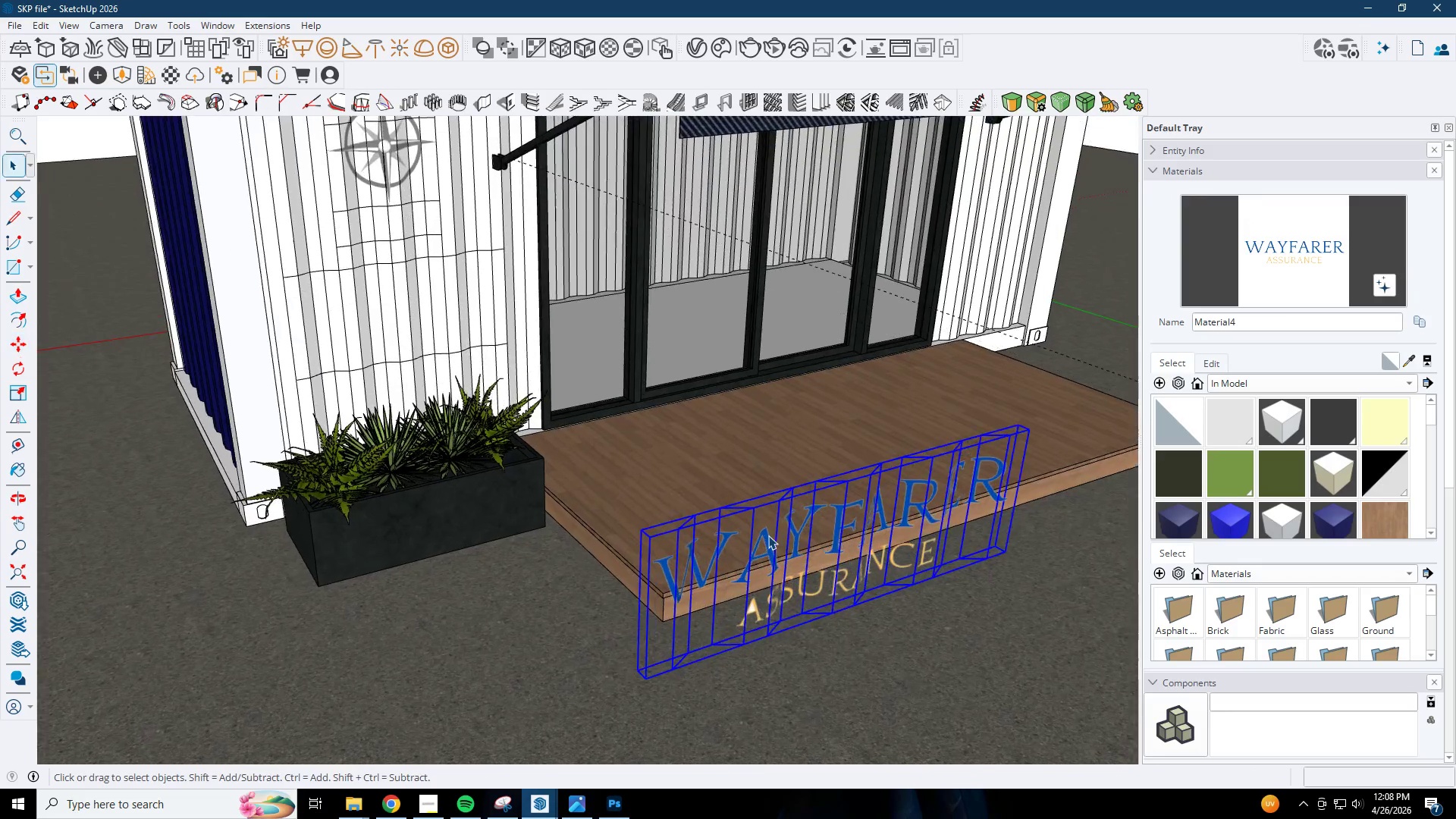 
double_click([768, 535])
 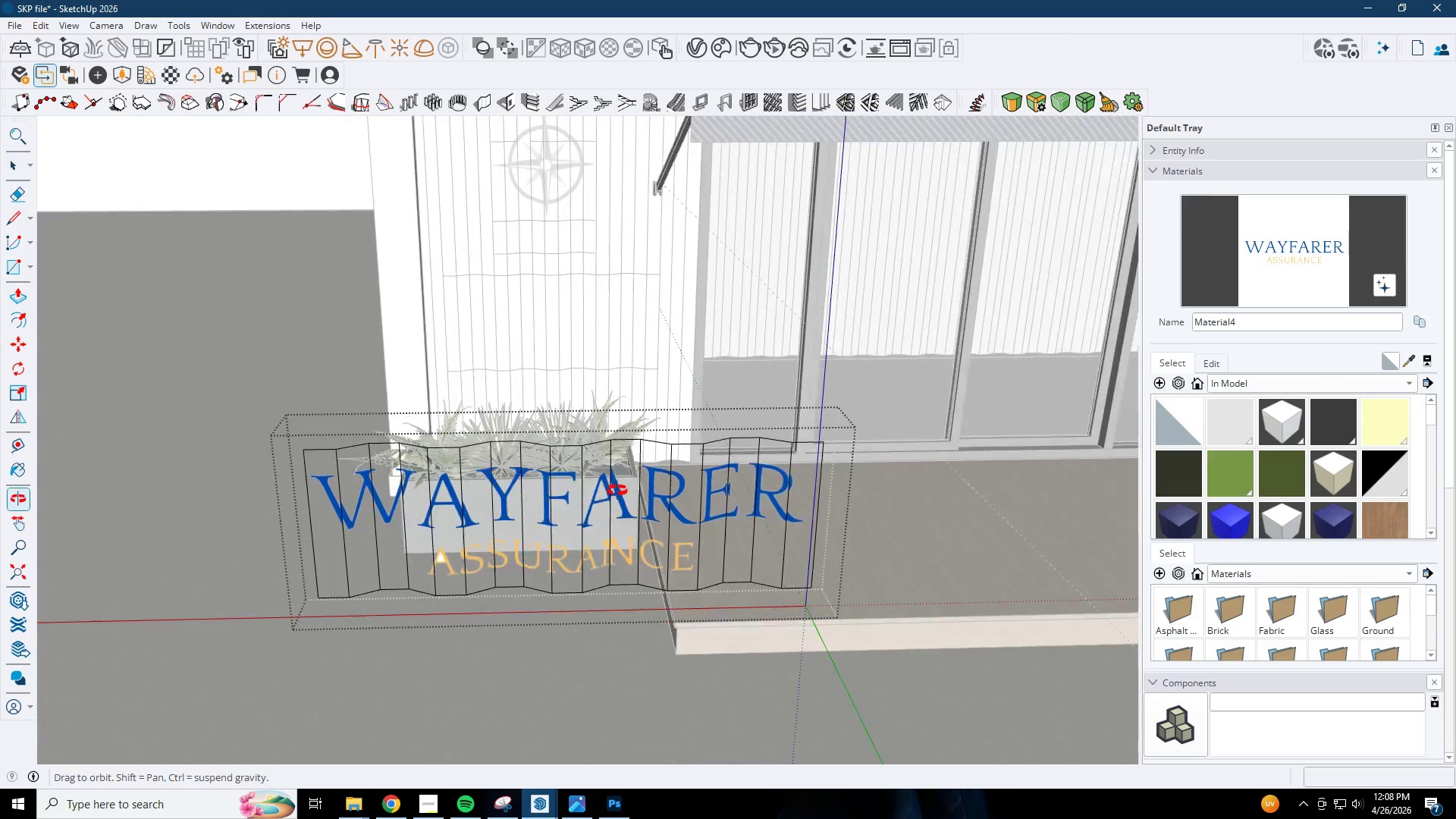 
scroll: coordinate [768, 536], scroll_direction: up, amount: 9.0
 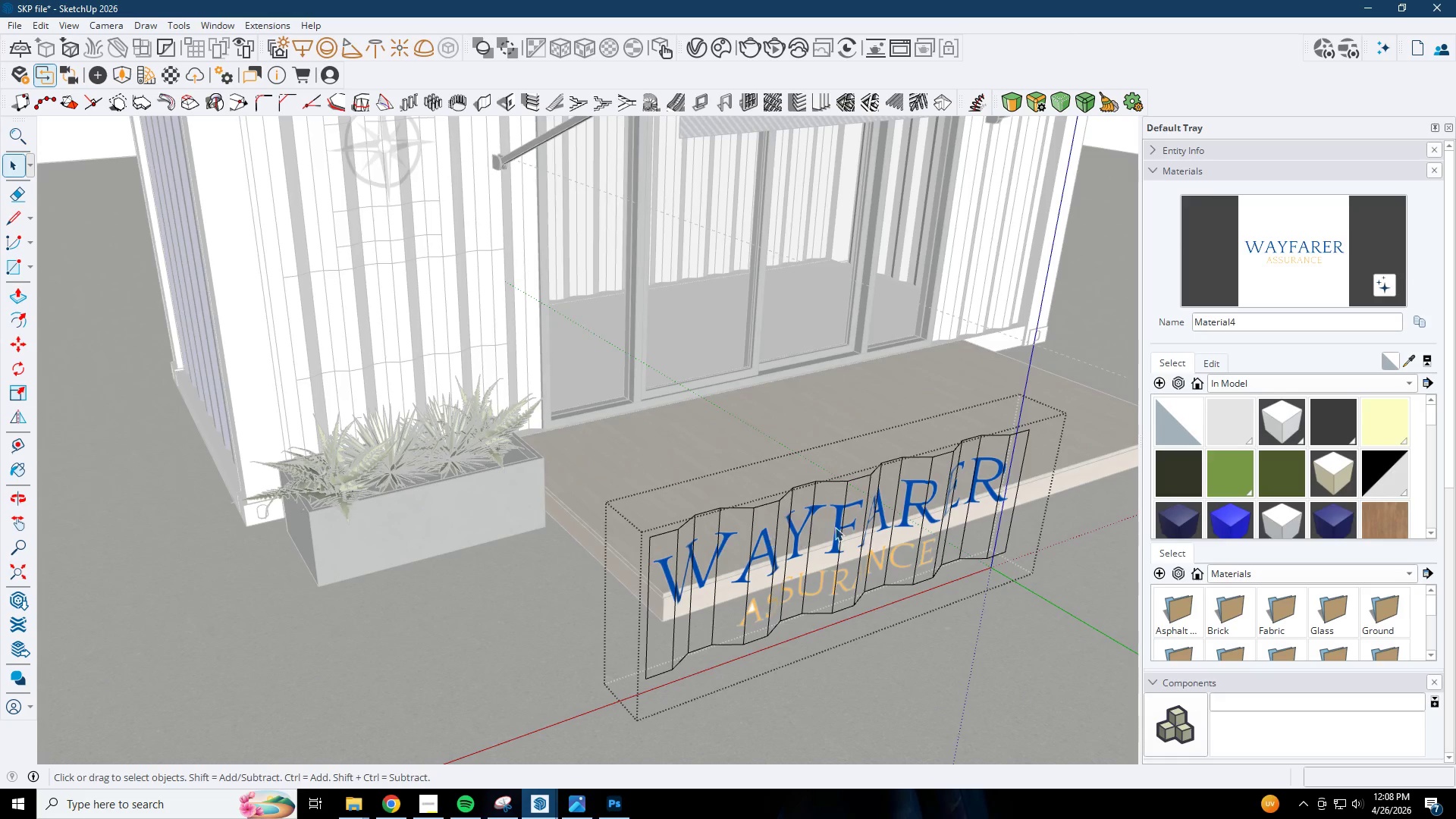 
double_click([453, 465])
 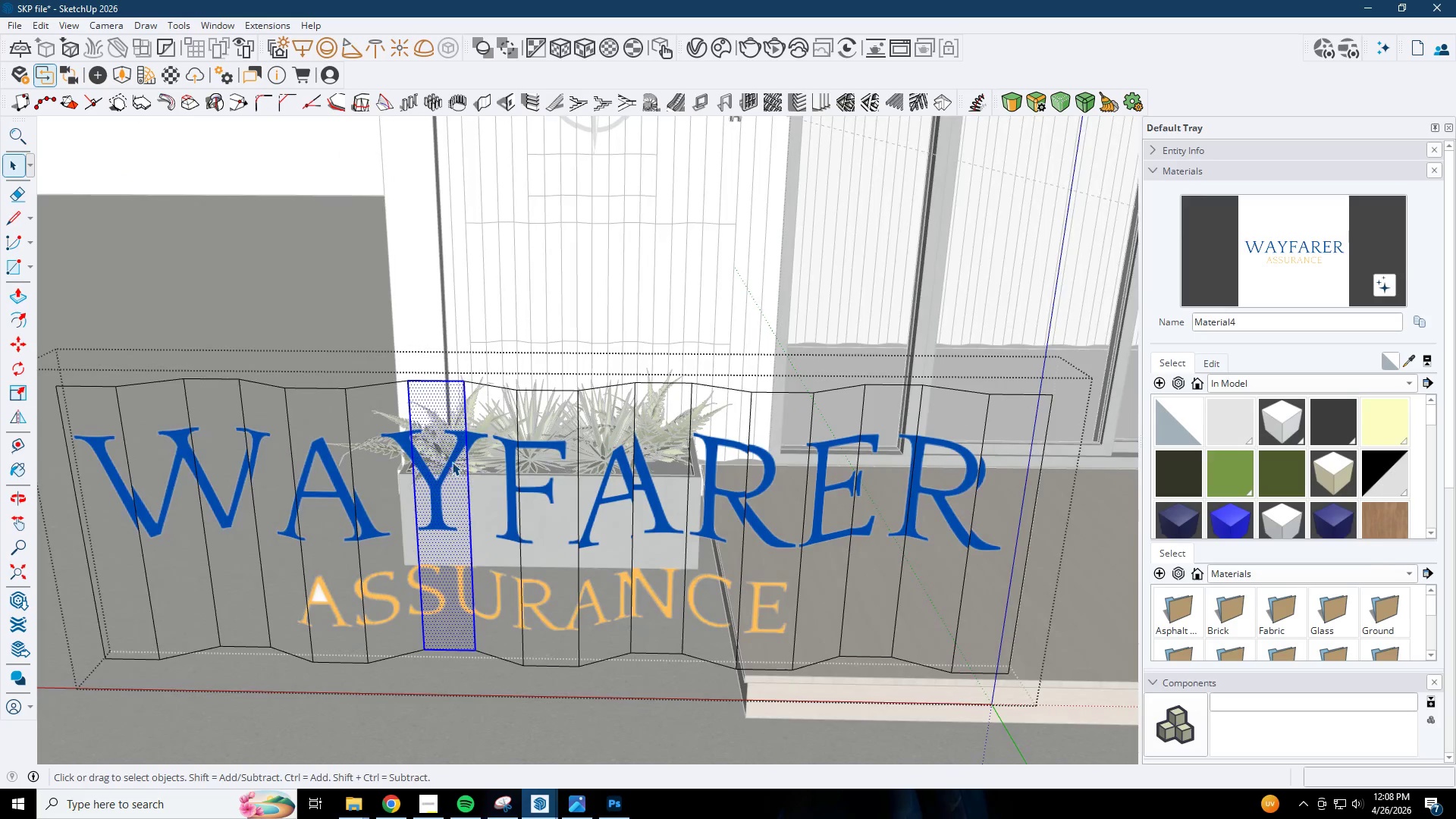 
scroll: coordinate [461, 487], scroll_direction: up, amount: 6.0
 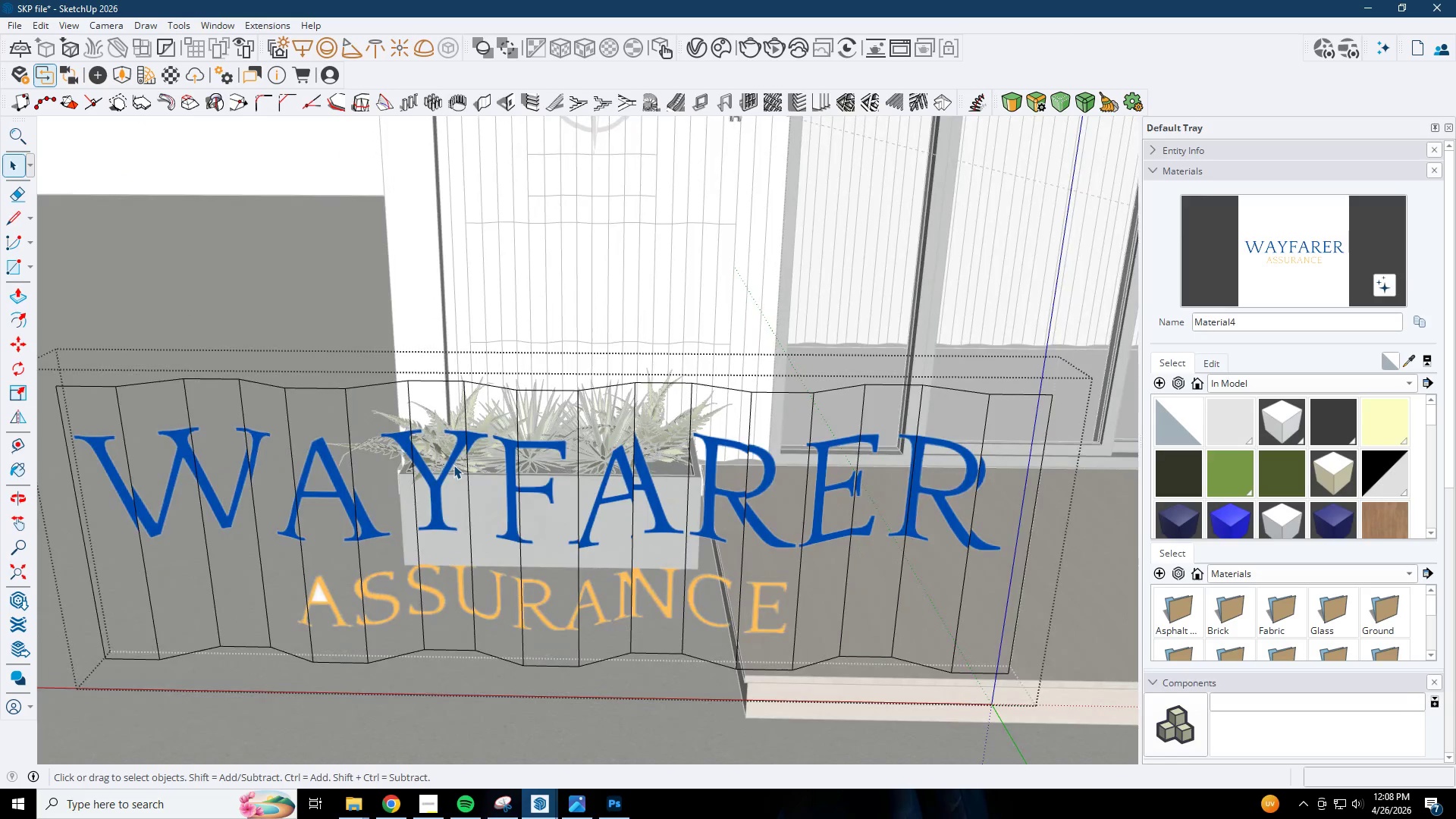 
triple_click([436, 441])
 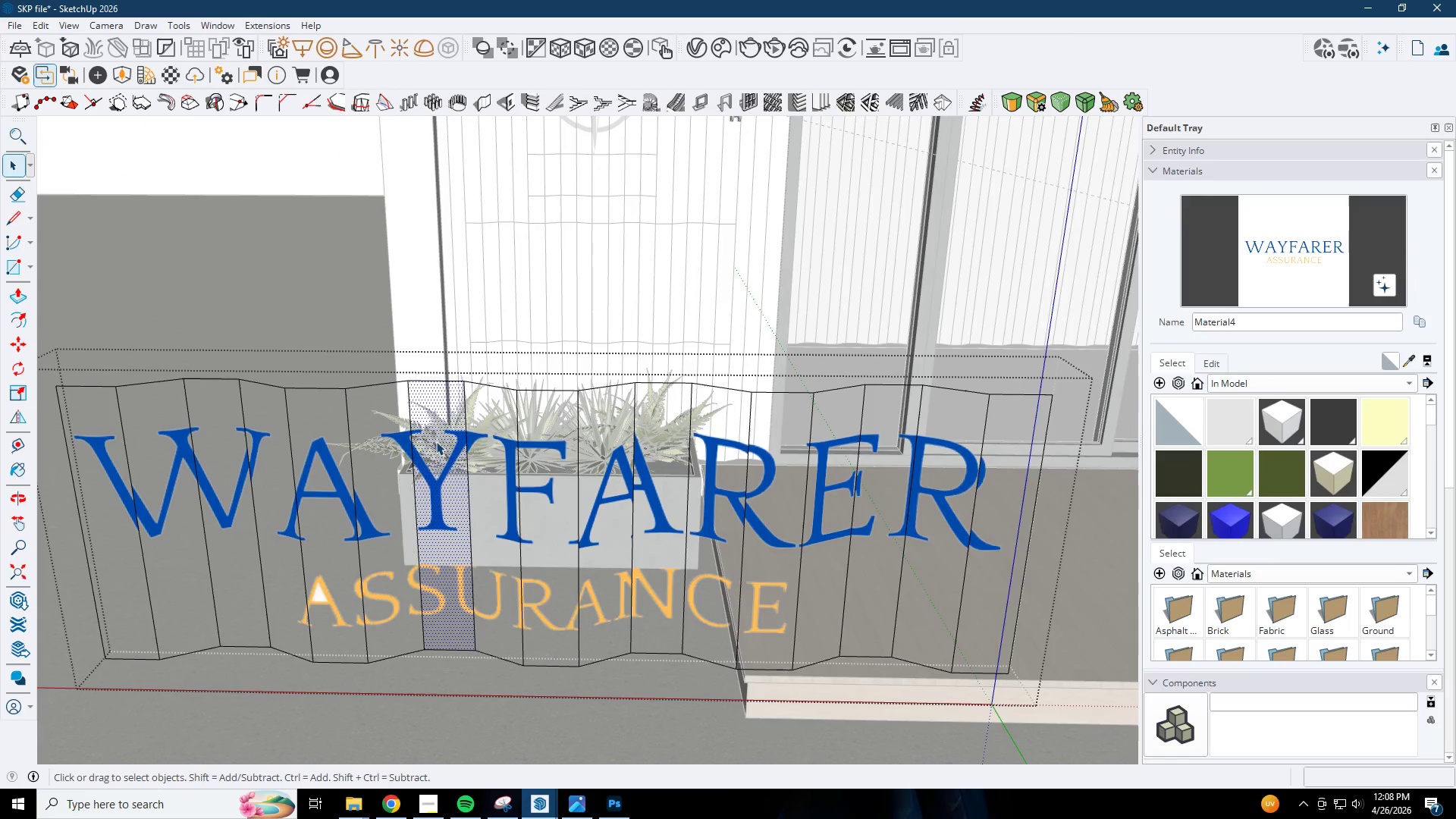 
right_click([436, 441])
 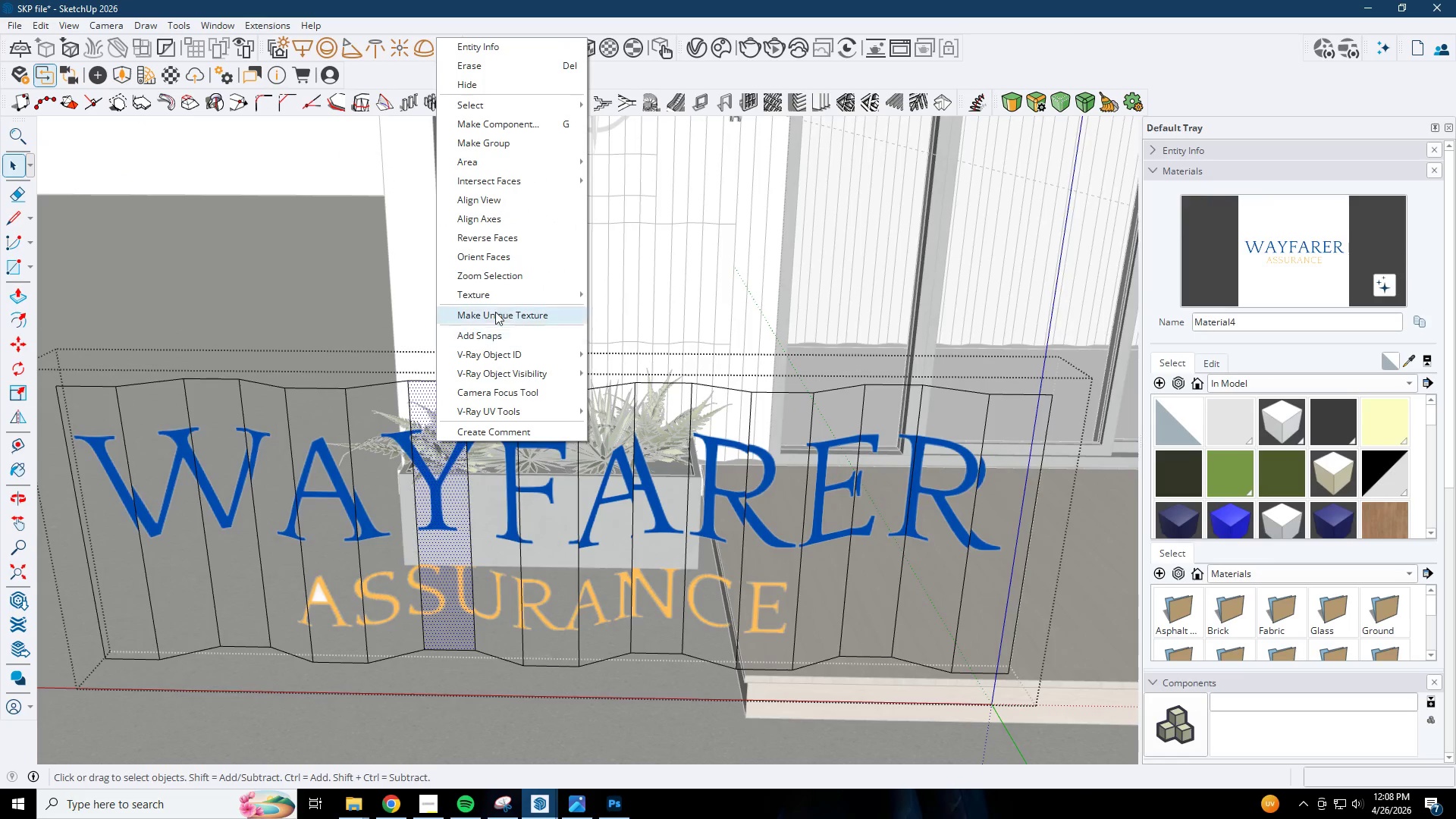 
left_click([497, 294])
 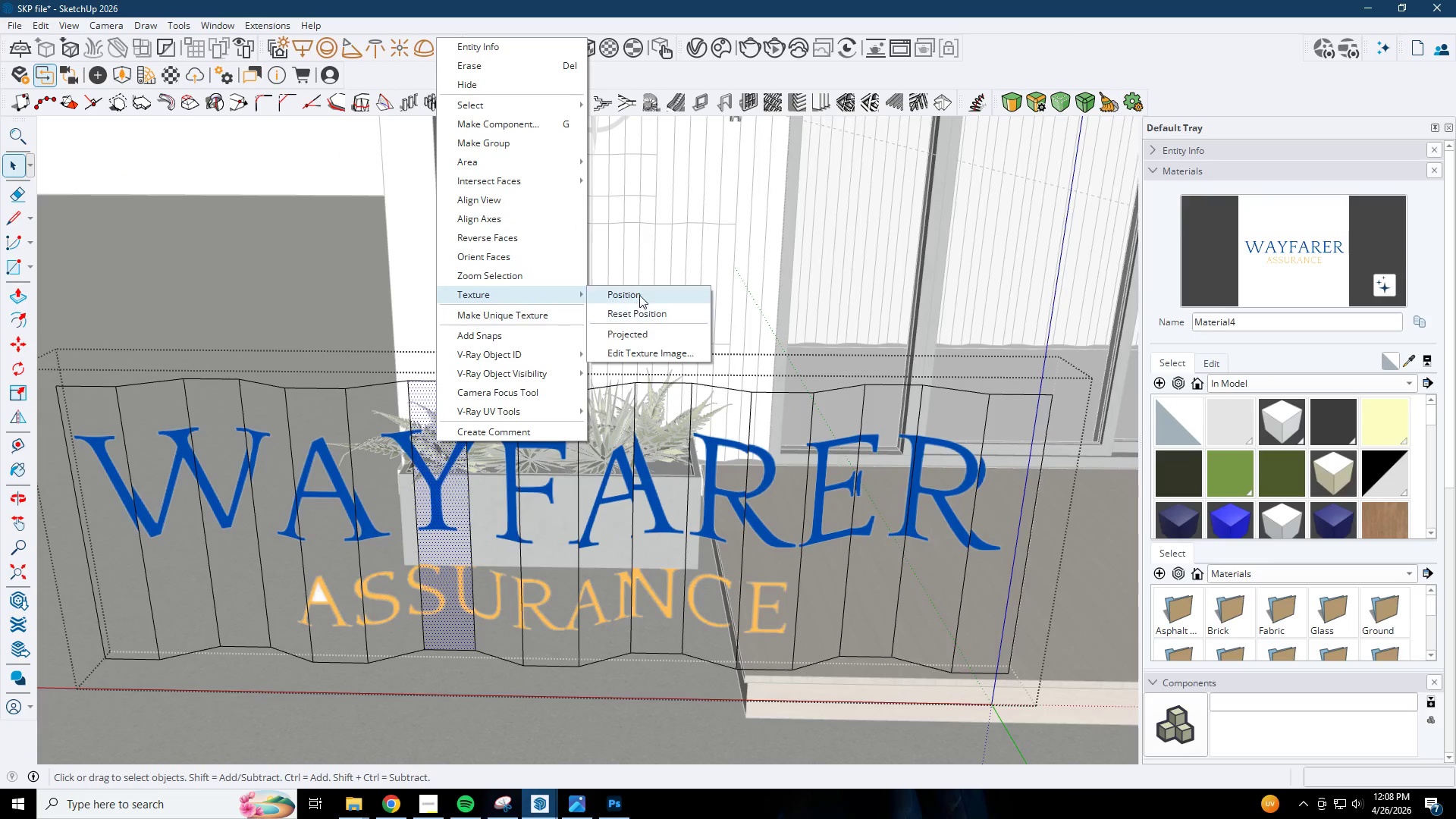 
left_click([639, 293])
 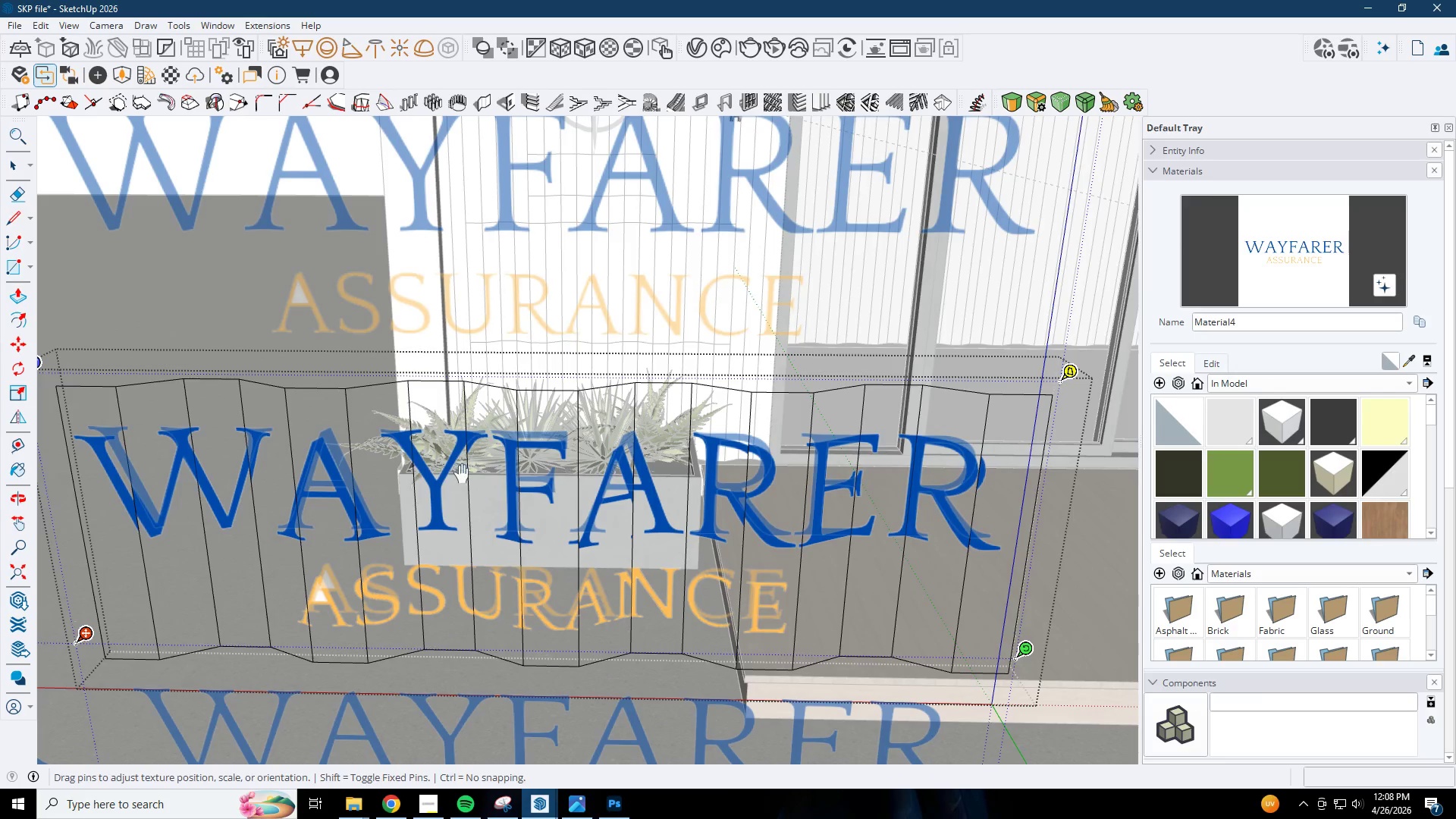 
left_click_drag(start_coordinate=[450, 466], to_coordinate=[451, 471])
 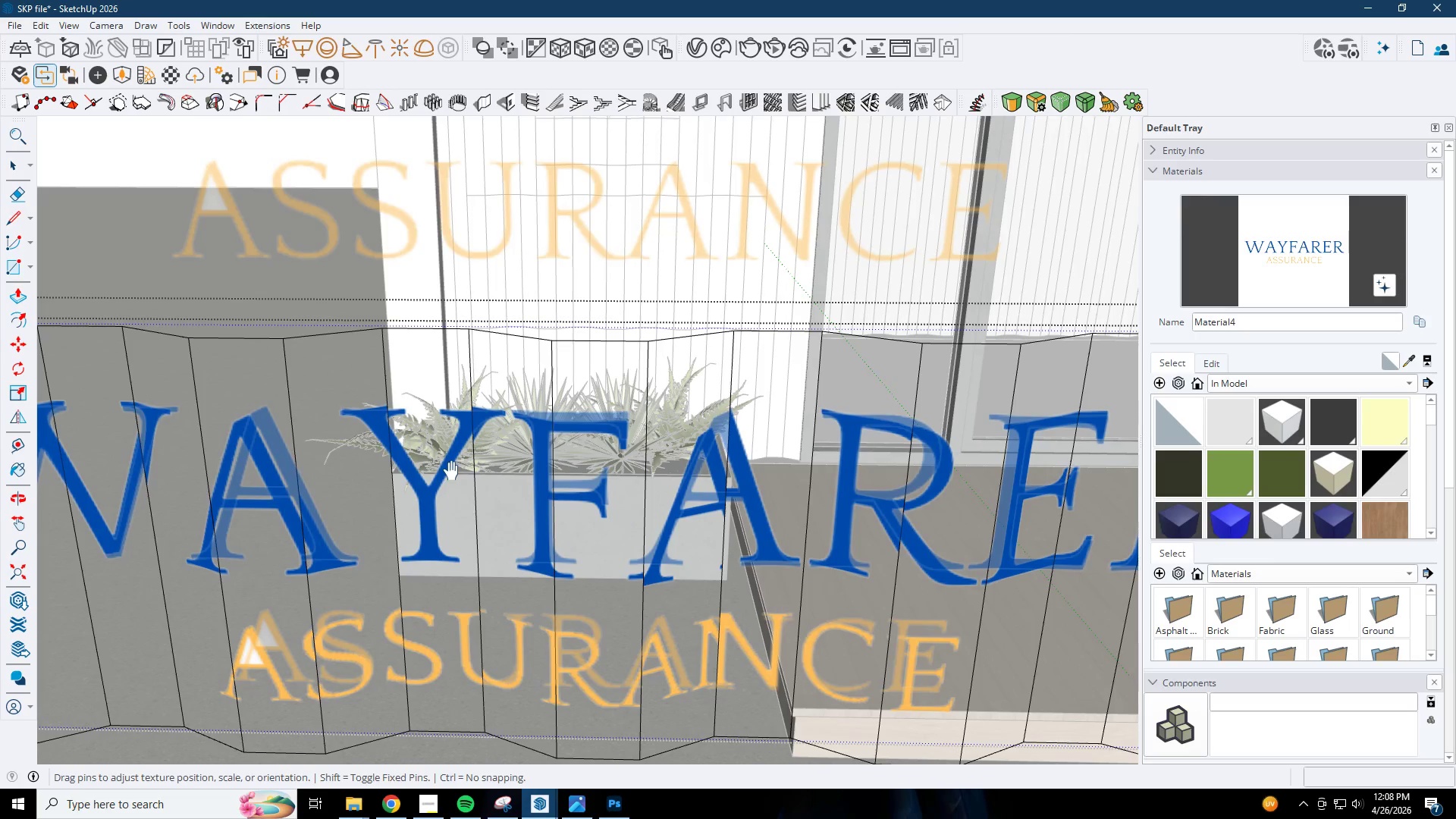 
scroll: coordinate [453, 474], scroll_direction: up, amount: 4.0
 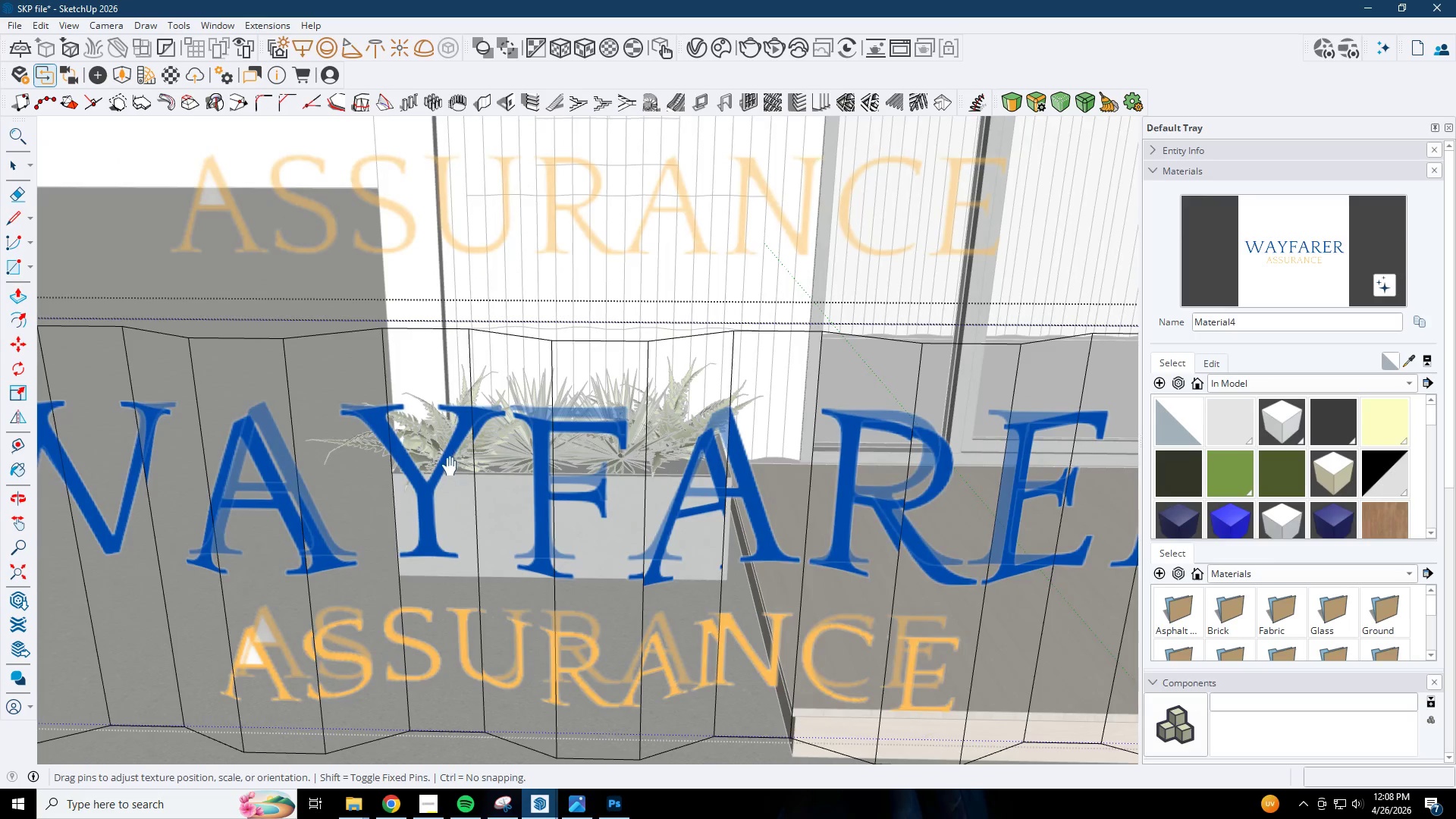 
right_click([451, 471])
 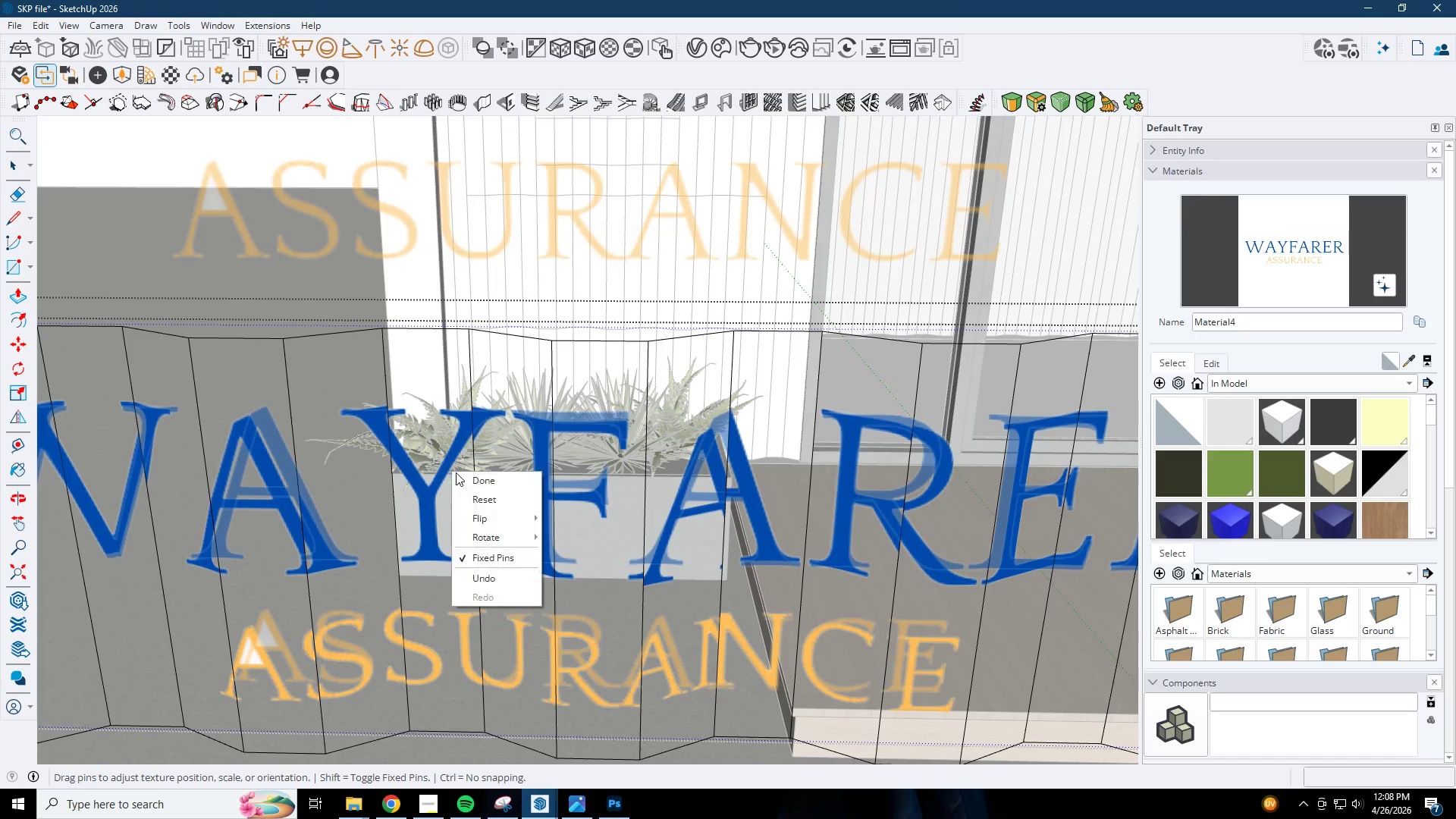 
left_click([460, 476])
 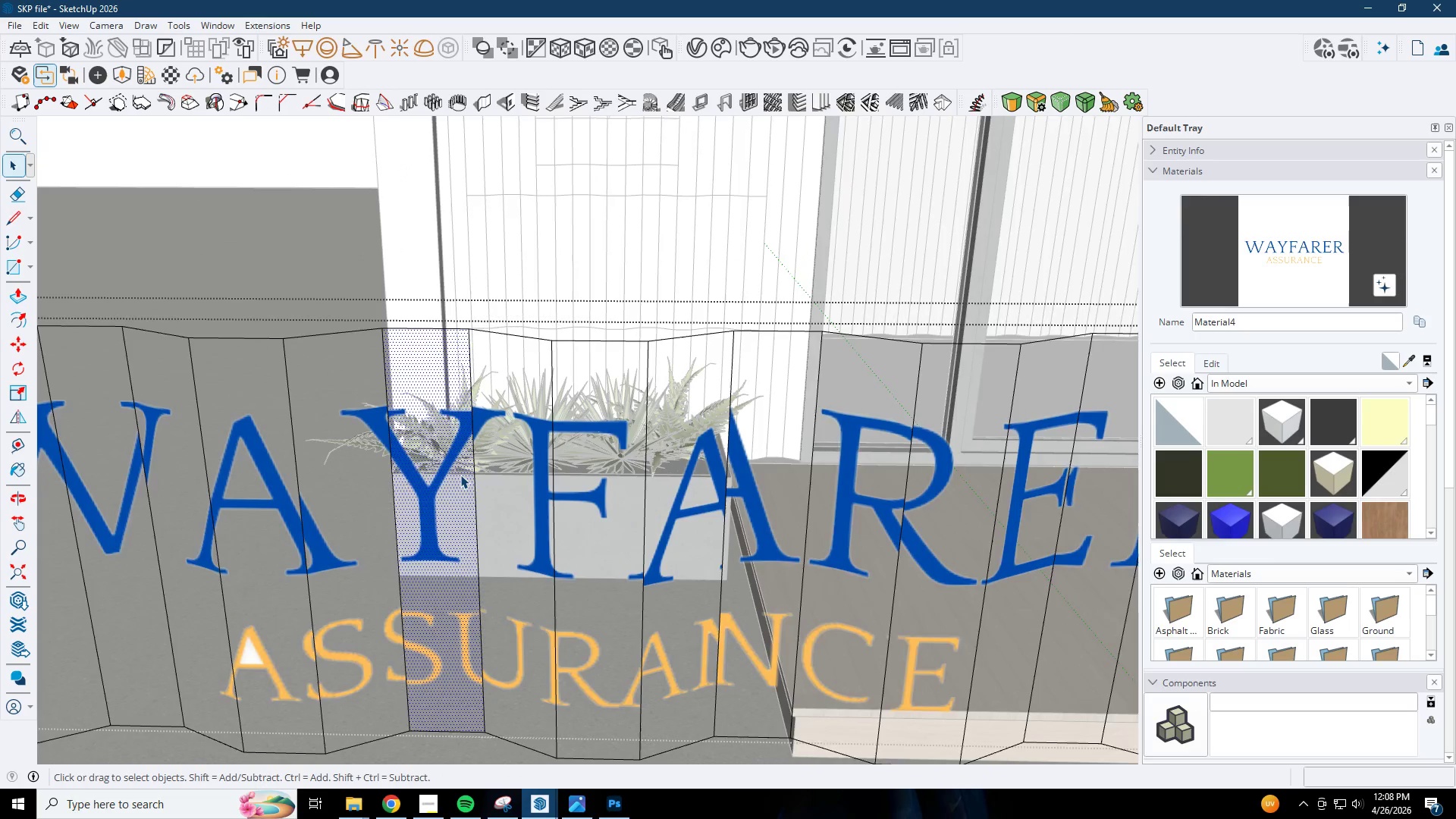 
scroll: coordinate [460, 475], scroll_direction: down, amount: 1.0
 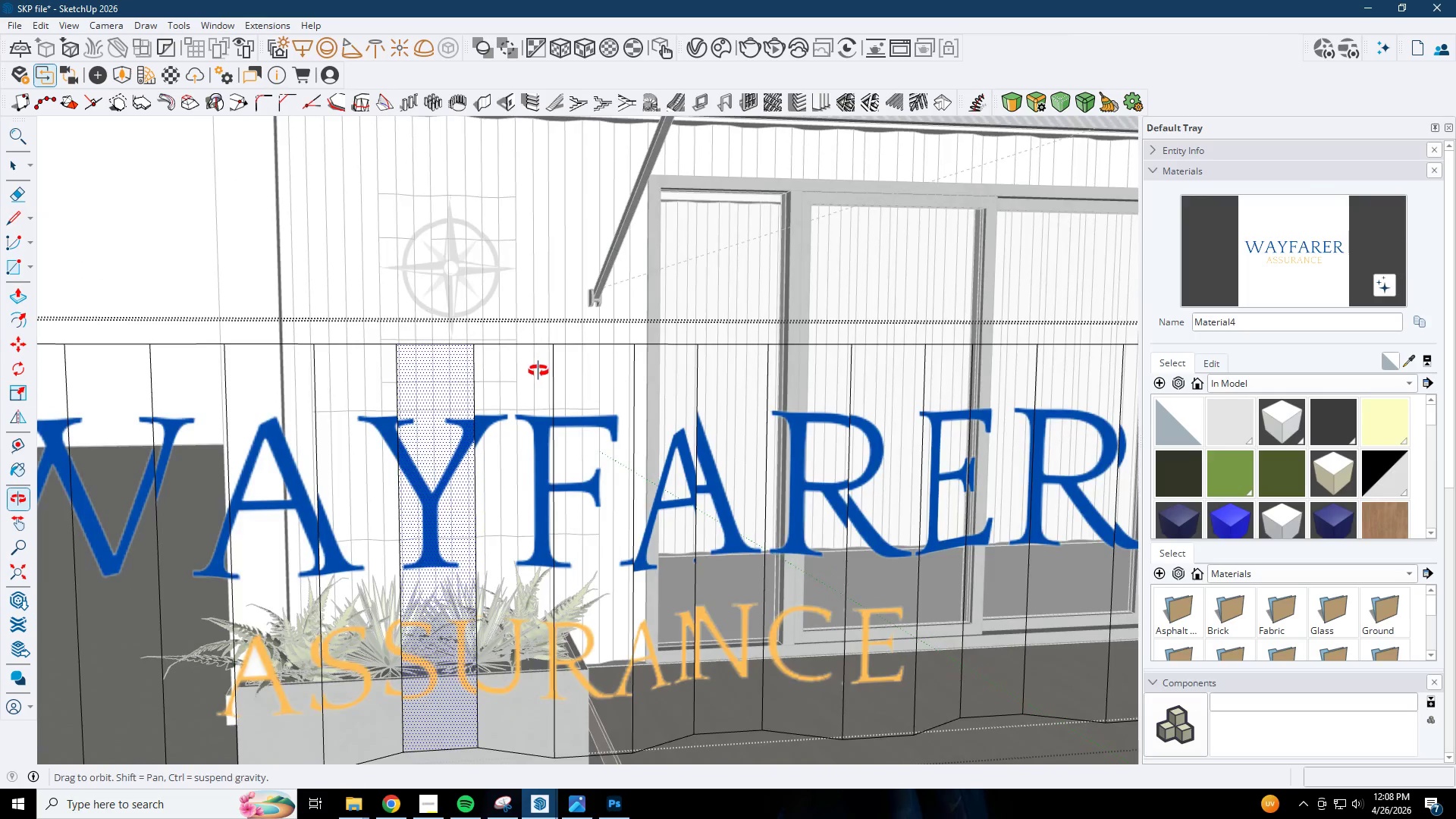 
left_click([455, 453])
 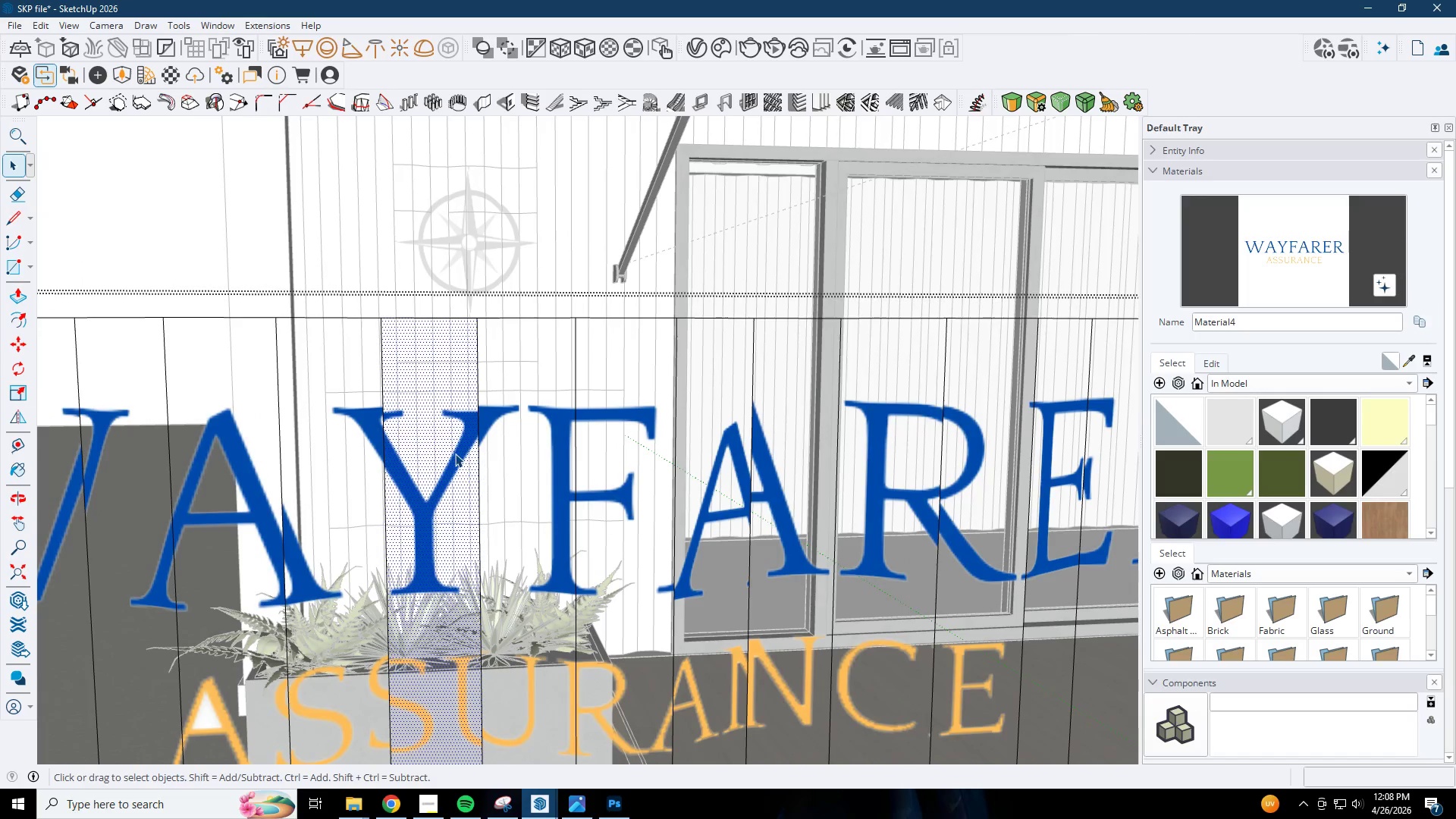 
scroll: coordinate [457, 453], scroll_direction: up, amount: 2.0
 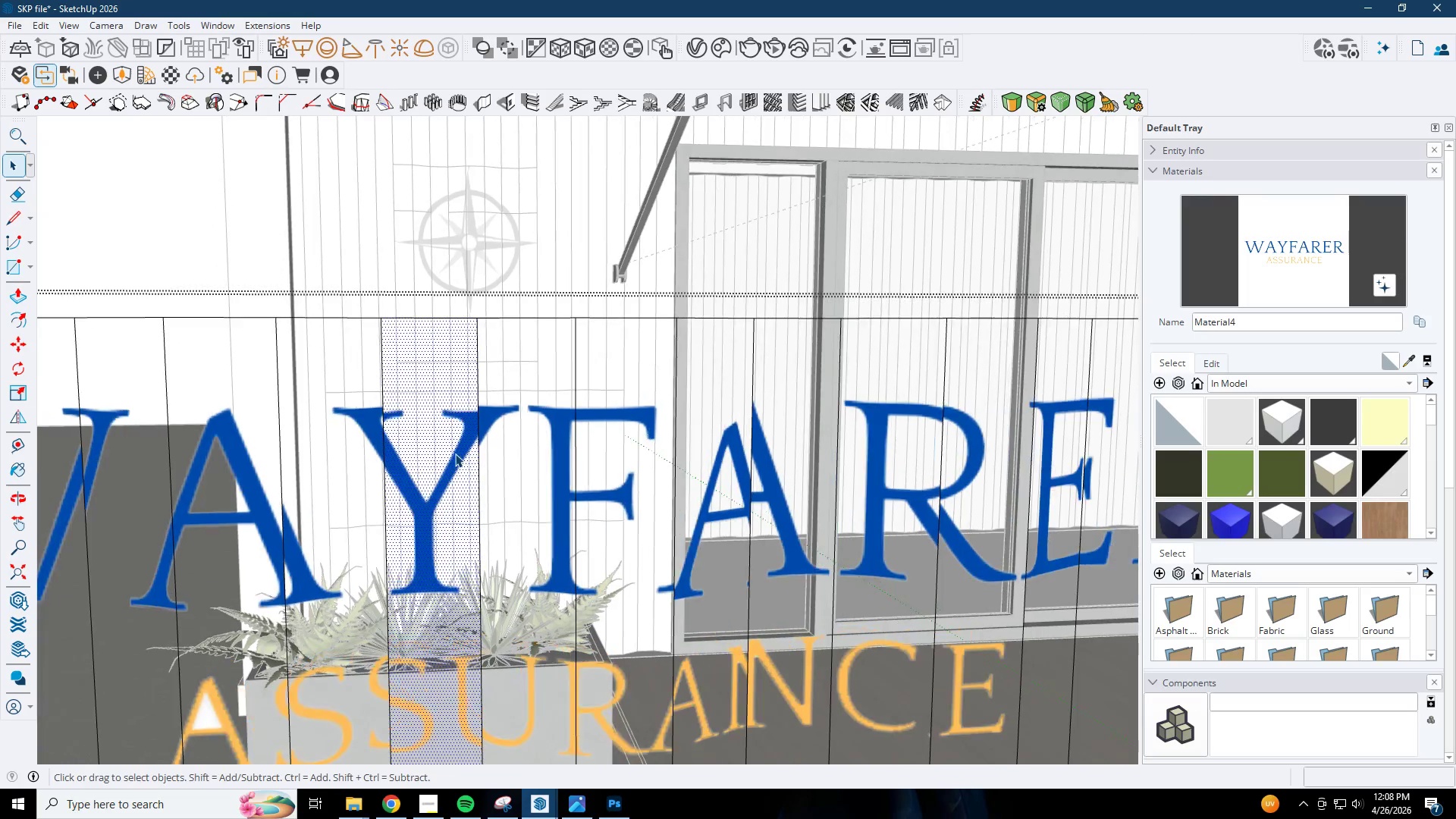 
right_click([447, 449])
 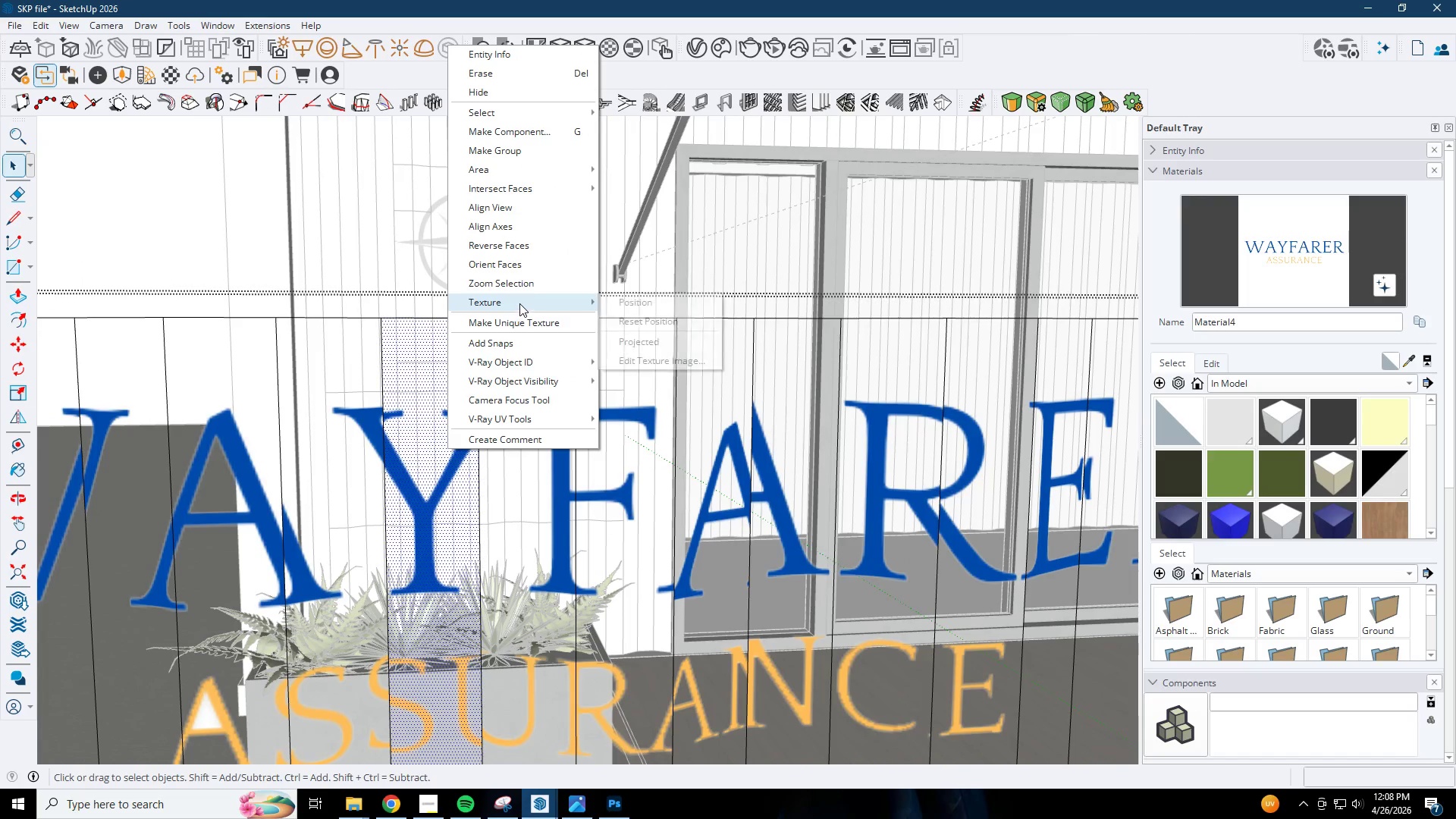 
left_click([623, 303])
 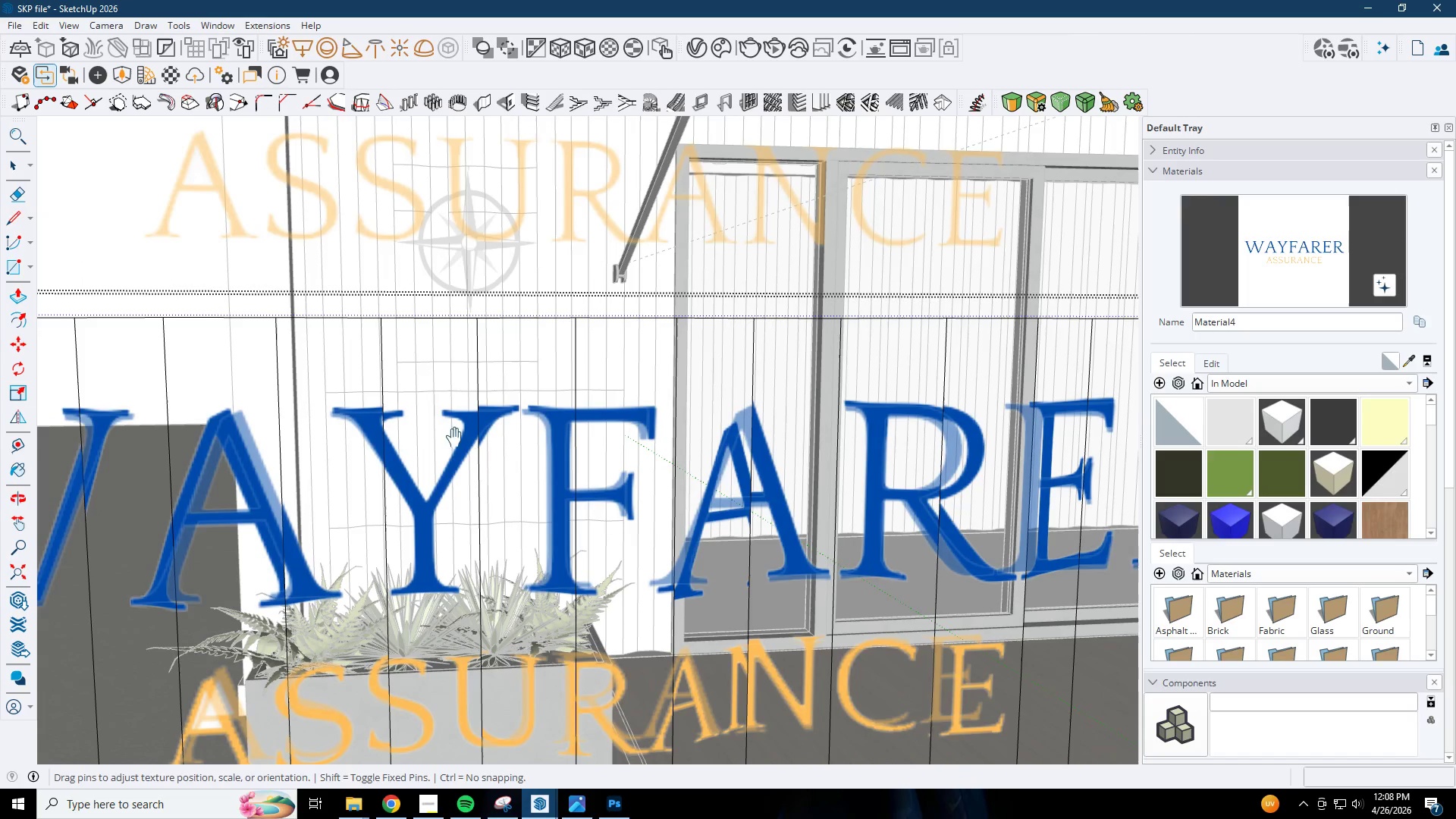 
left_click_drag(start_coordinate=[441, 460], to_coordinate=[443, 457])
 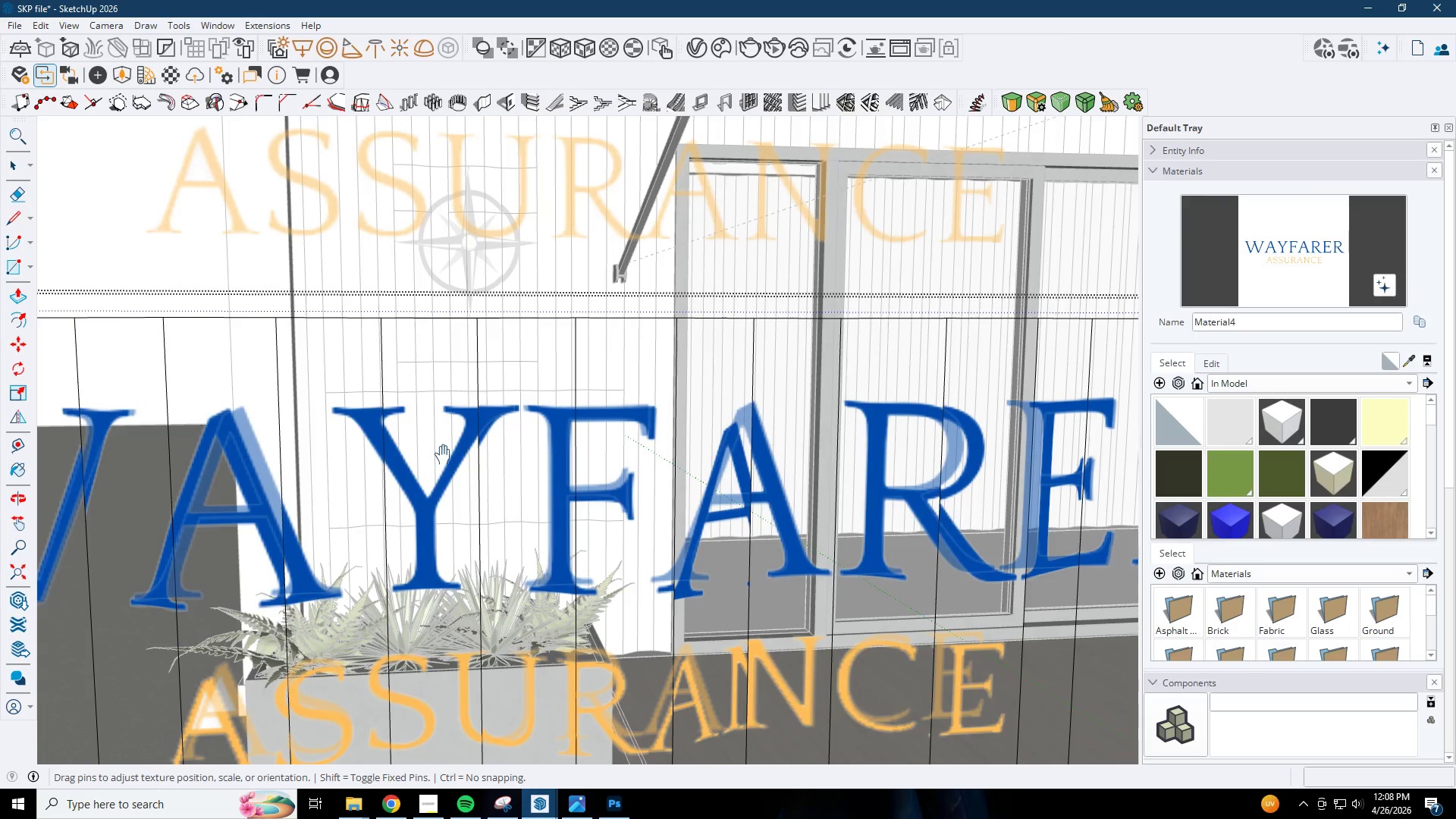 
right_click([443, 454])
 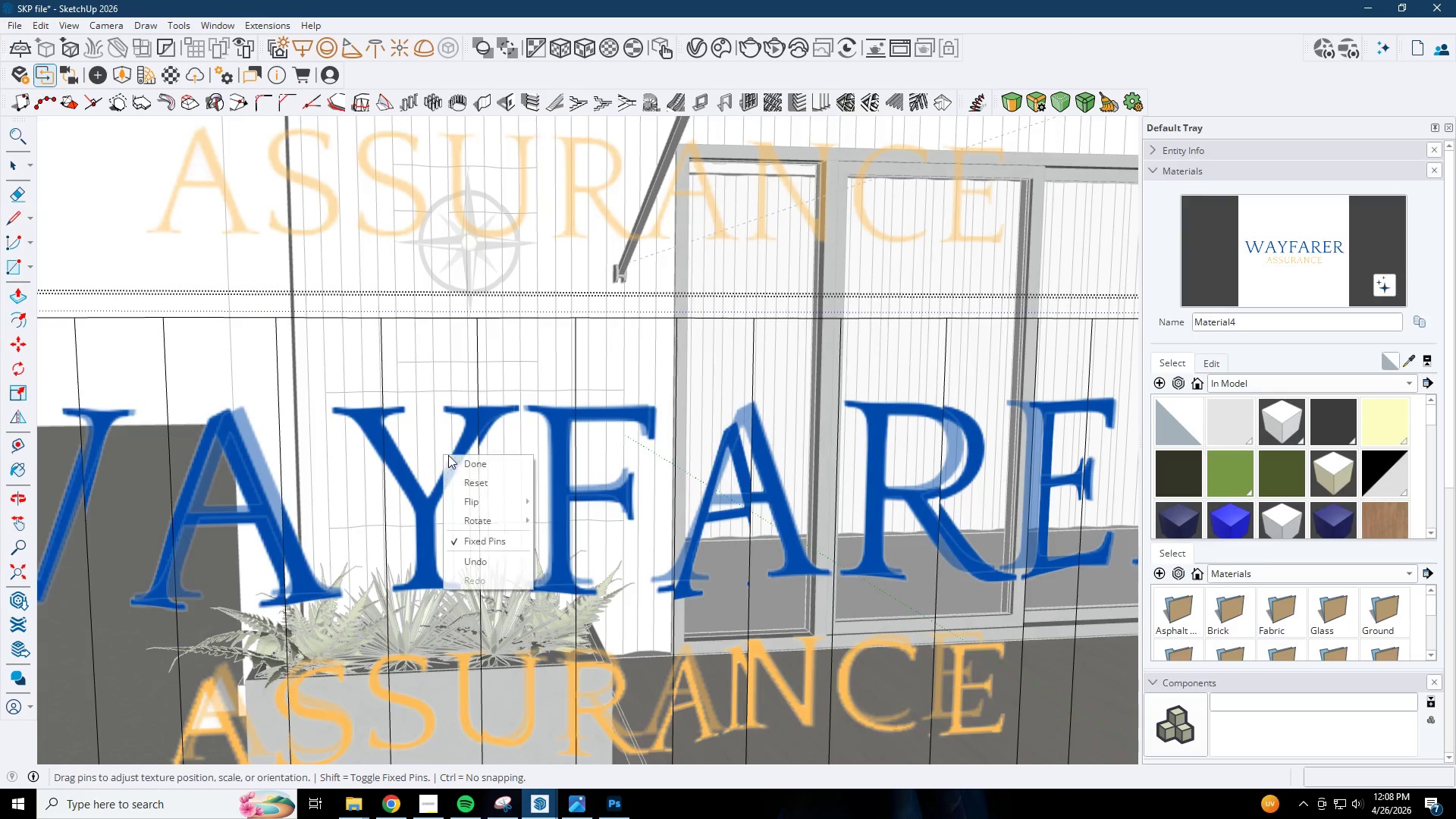 
left_click([467, 469])
 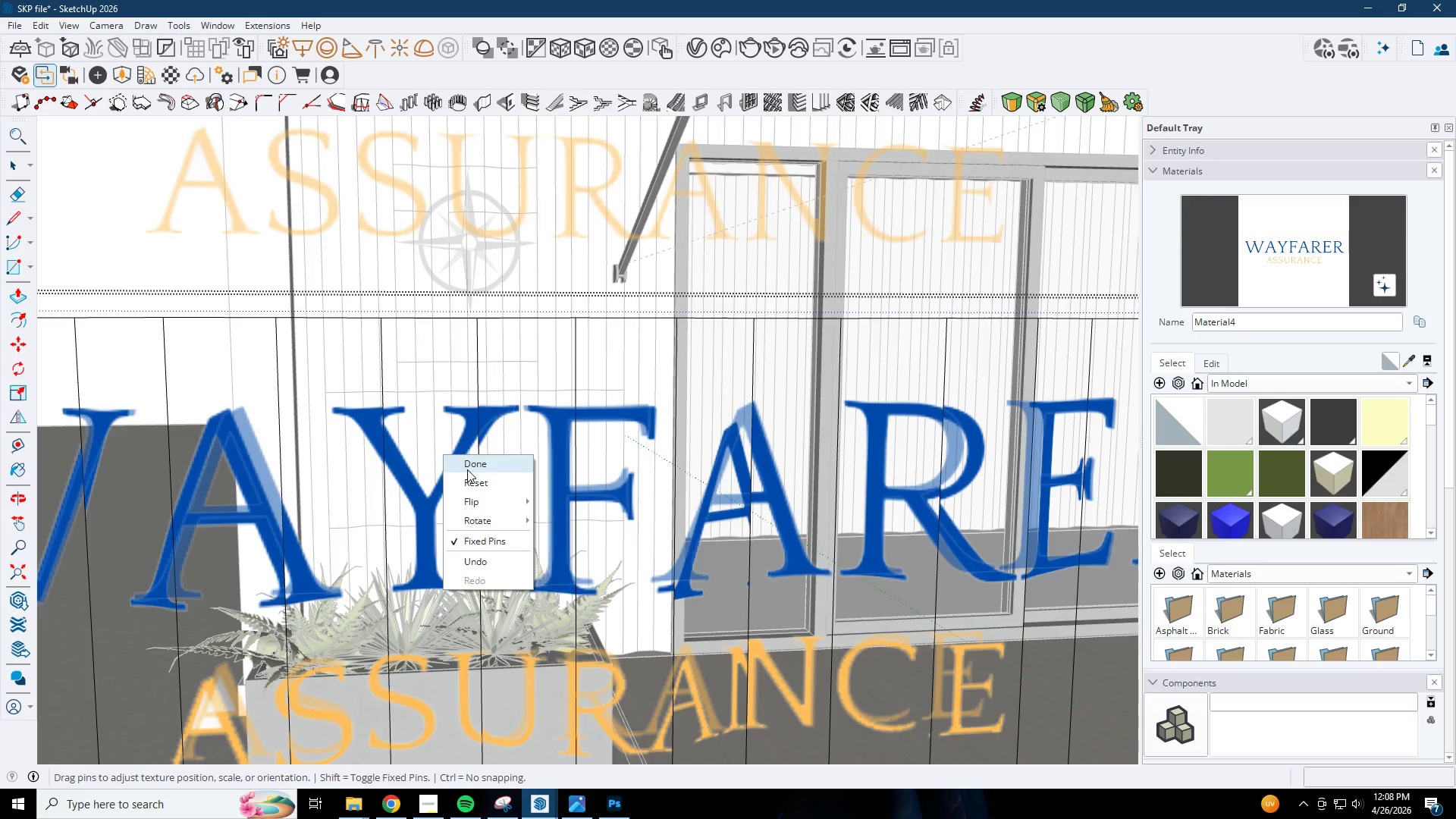 
key(Space)
 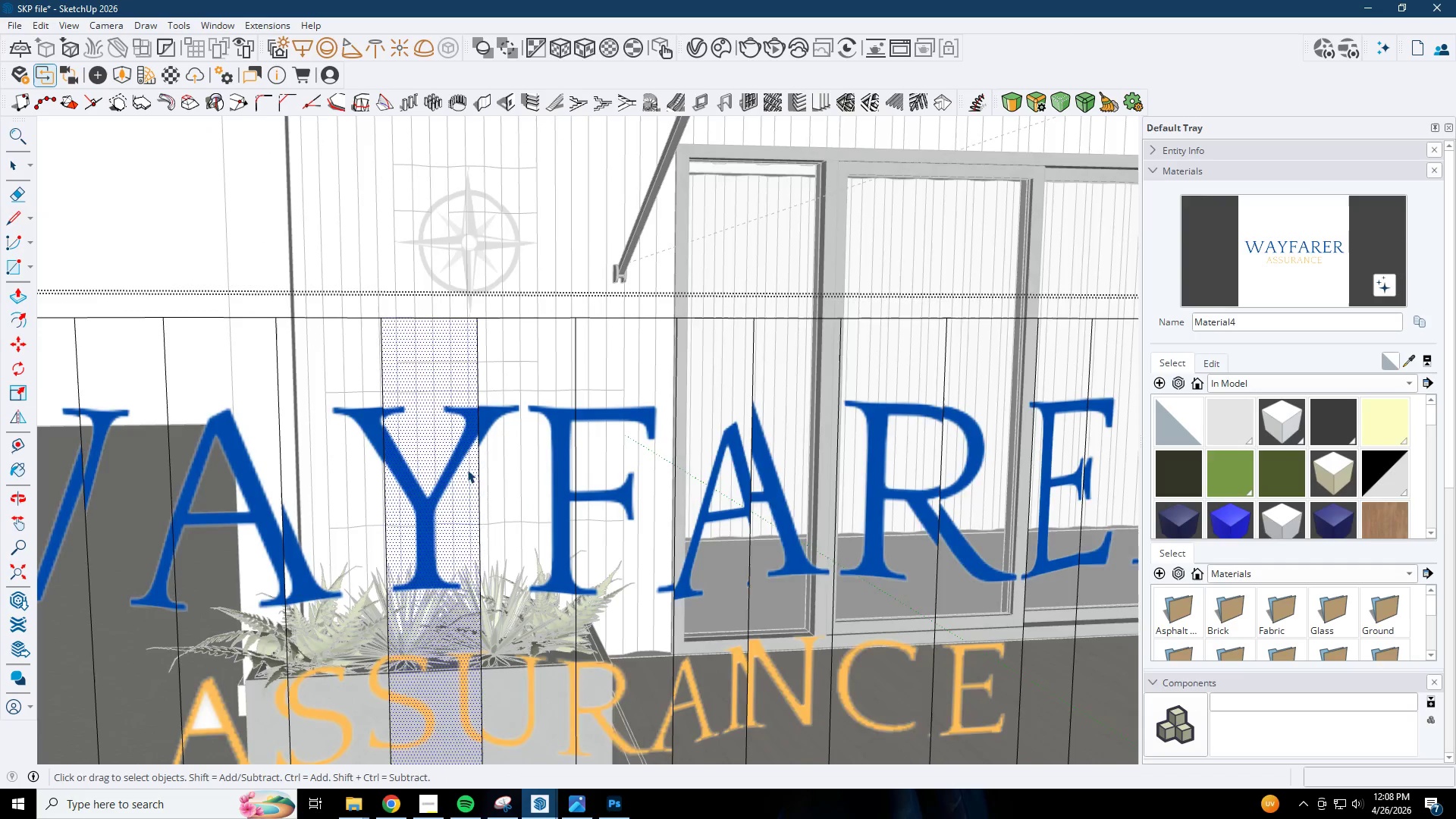 
key(Escape)
 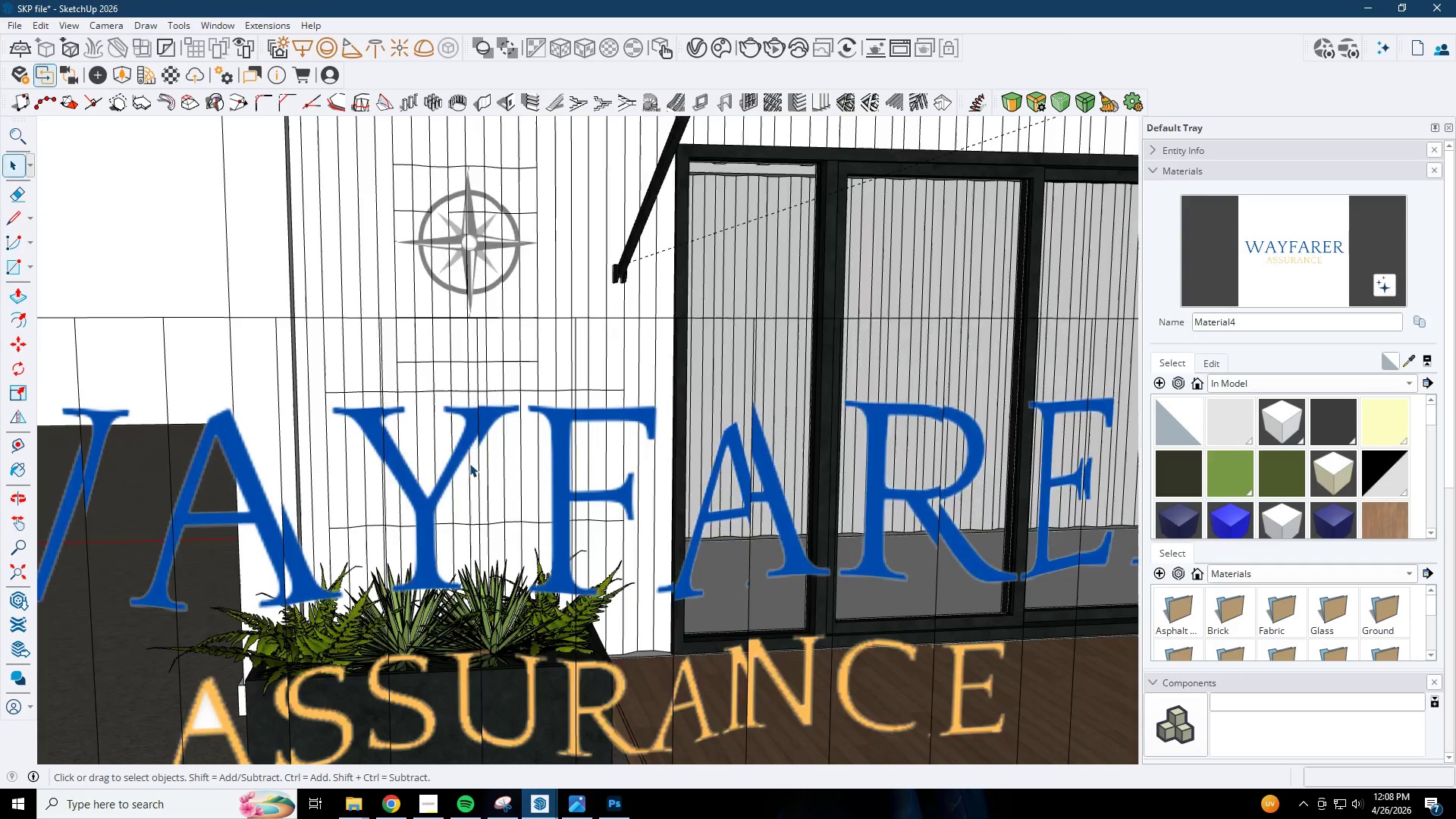 
key(Escape)
 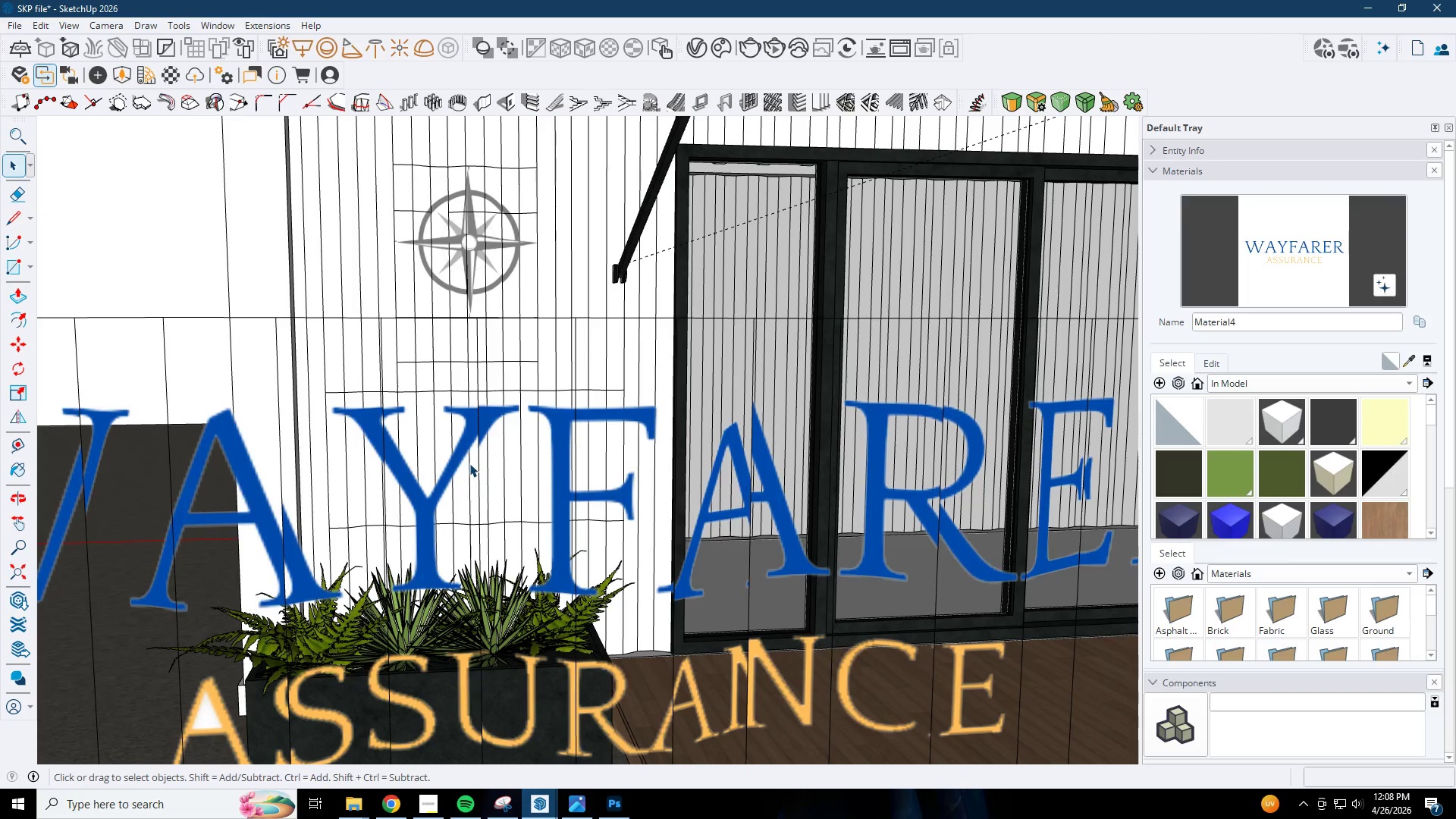 
key(Escape)
 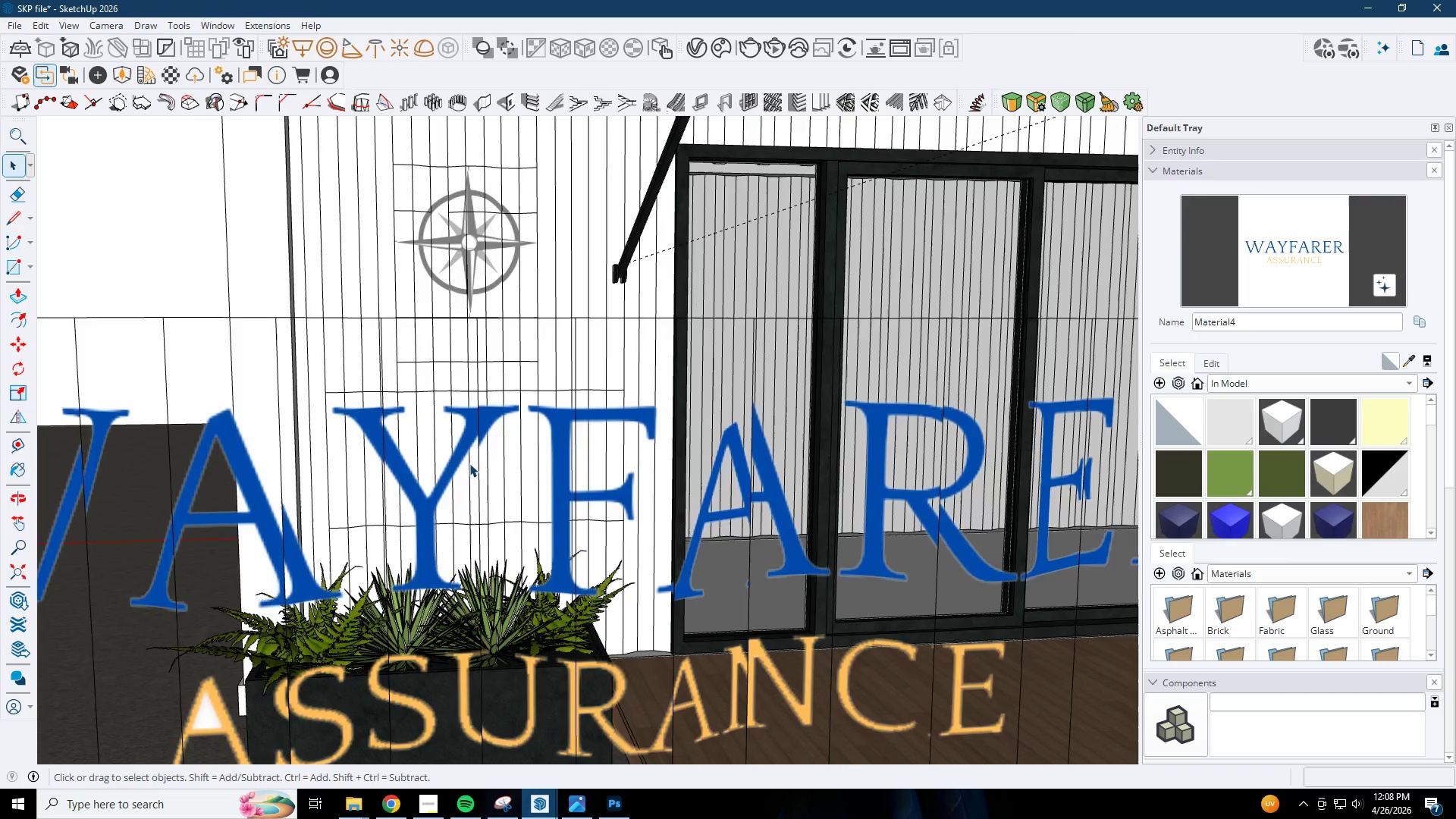 
scroll: coordinate [493, 479], scroll_direction: down, amount: 9.0
 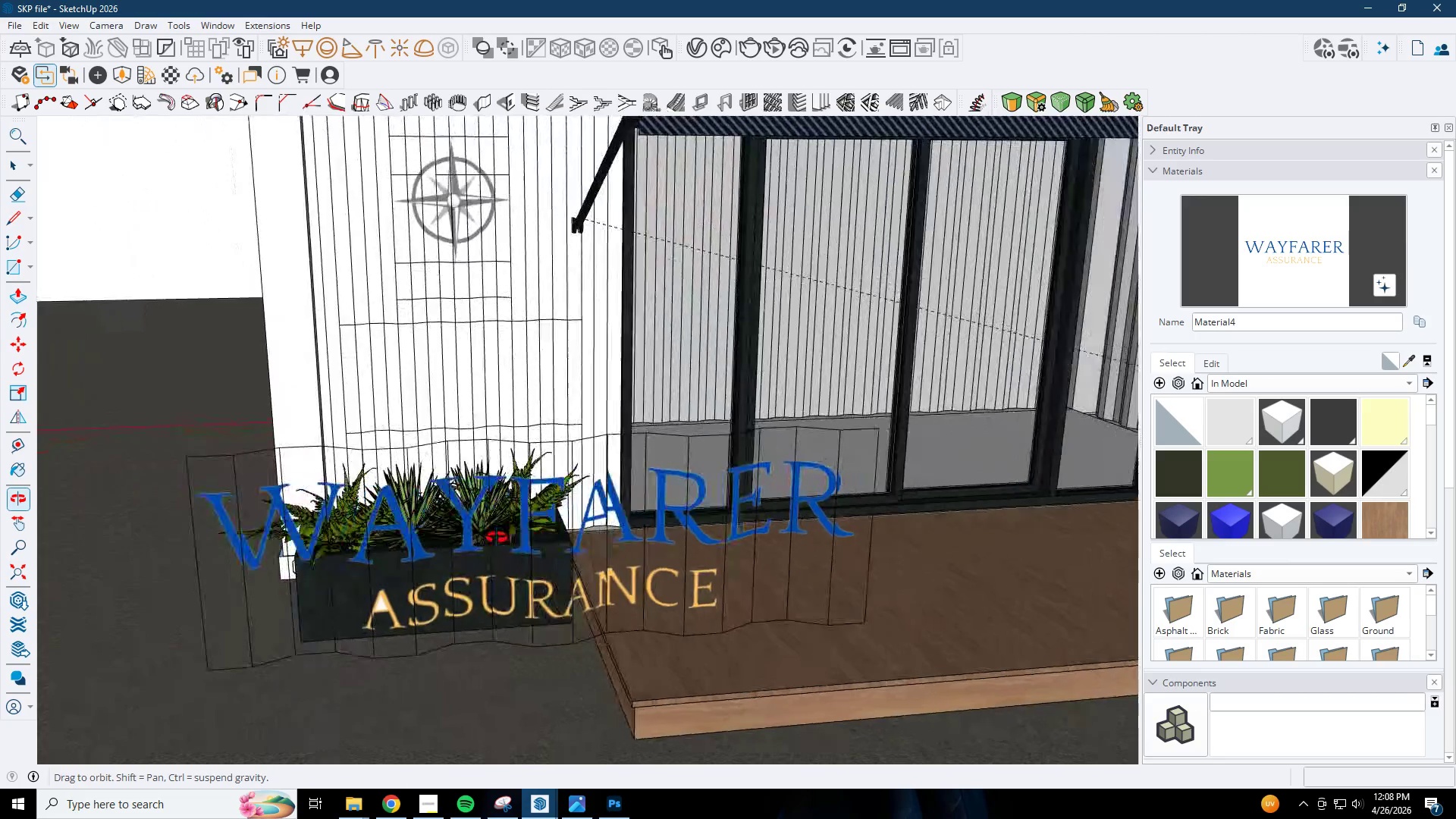 
scroll: coordinate [563, 506], scroll_direction: up, amount: 6.0
 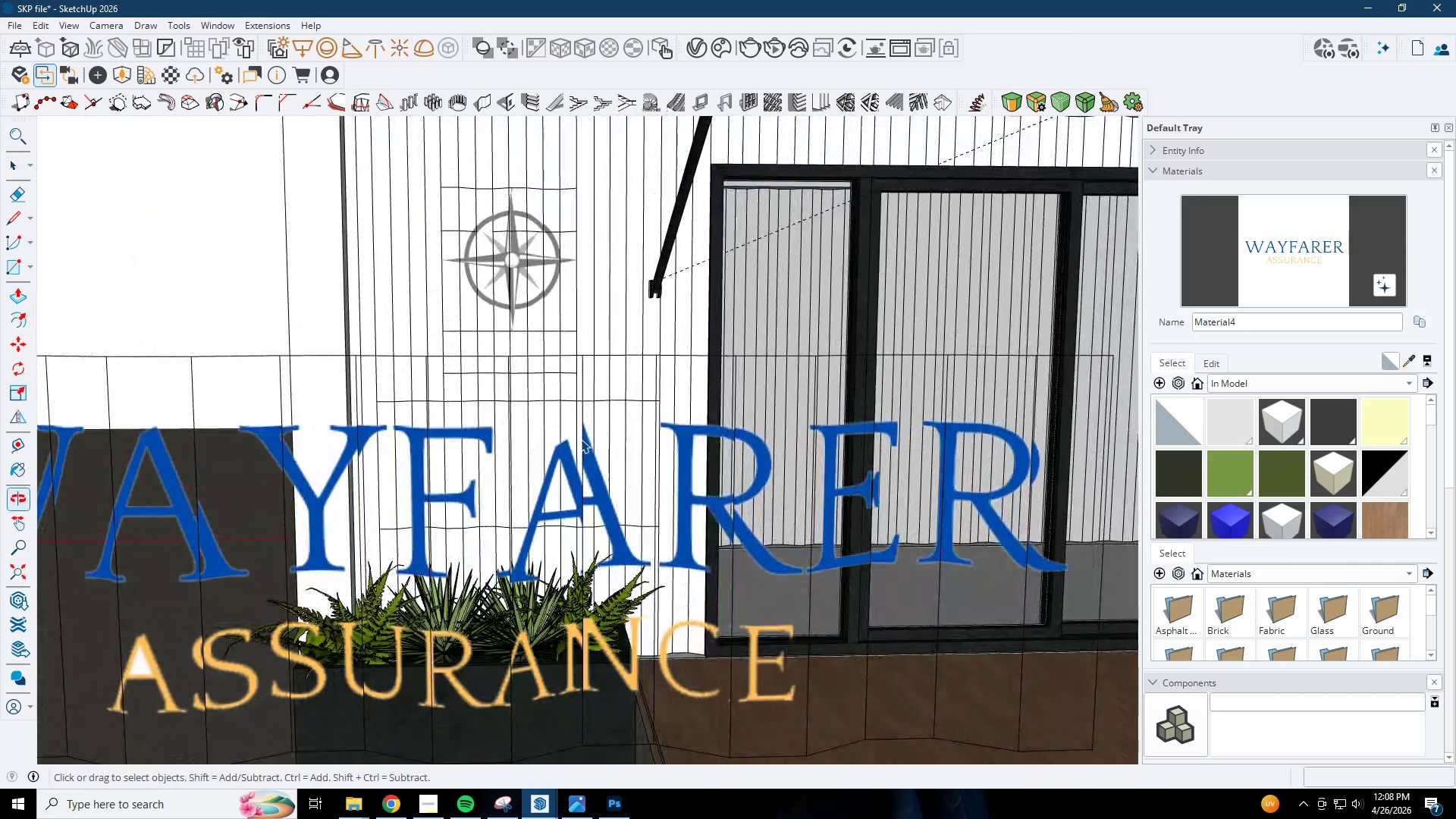 
double_click([562, 451])
 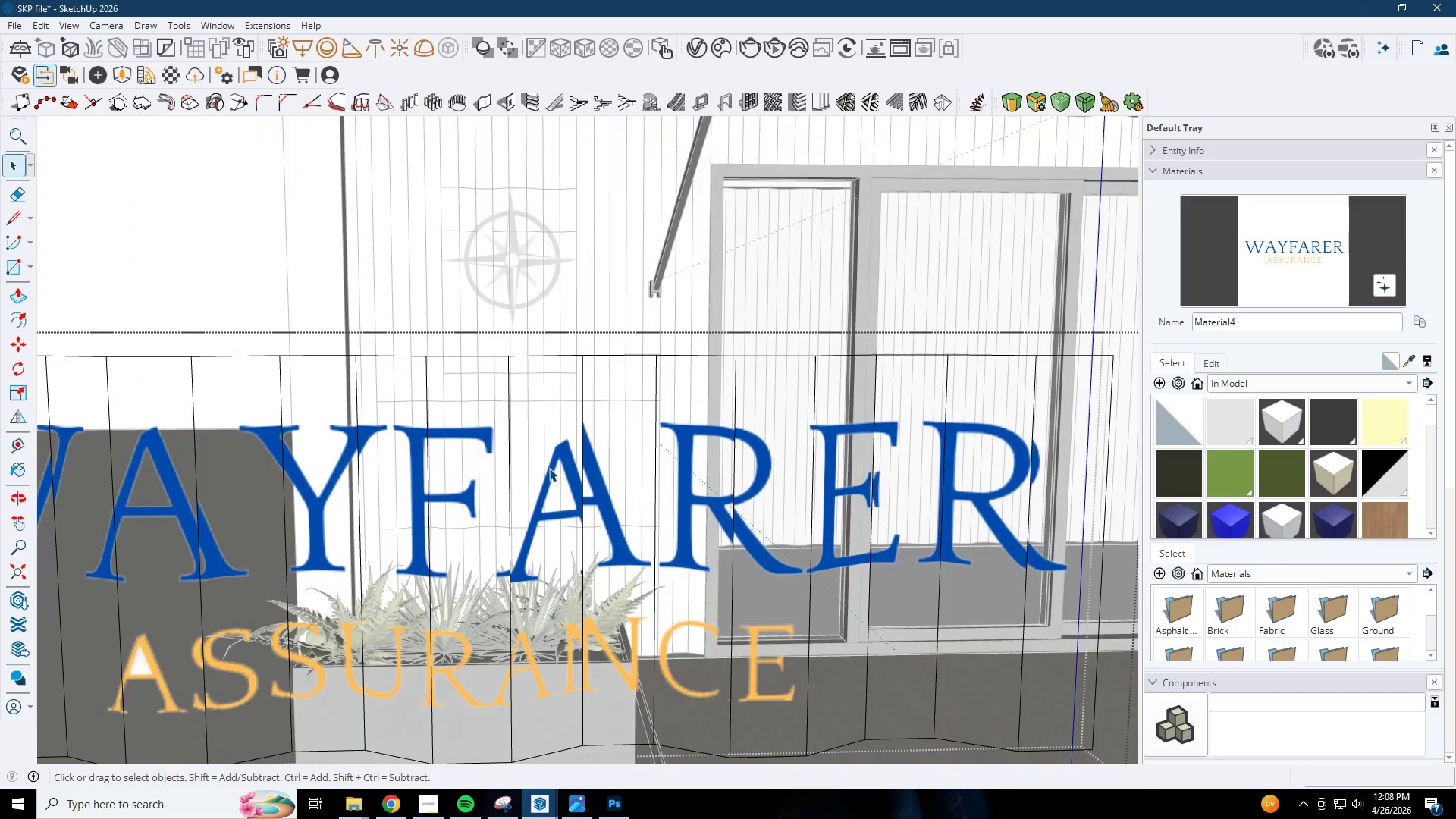 
triple_click([547, 472])
 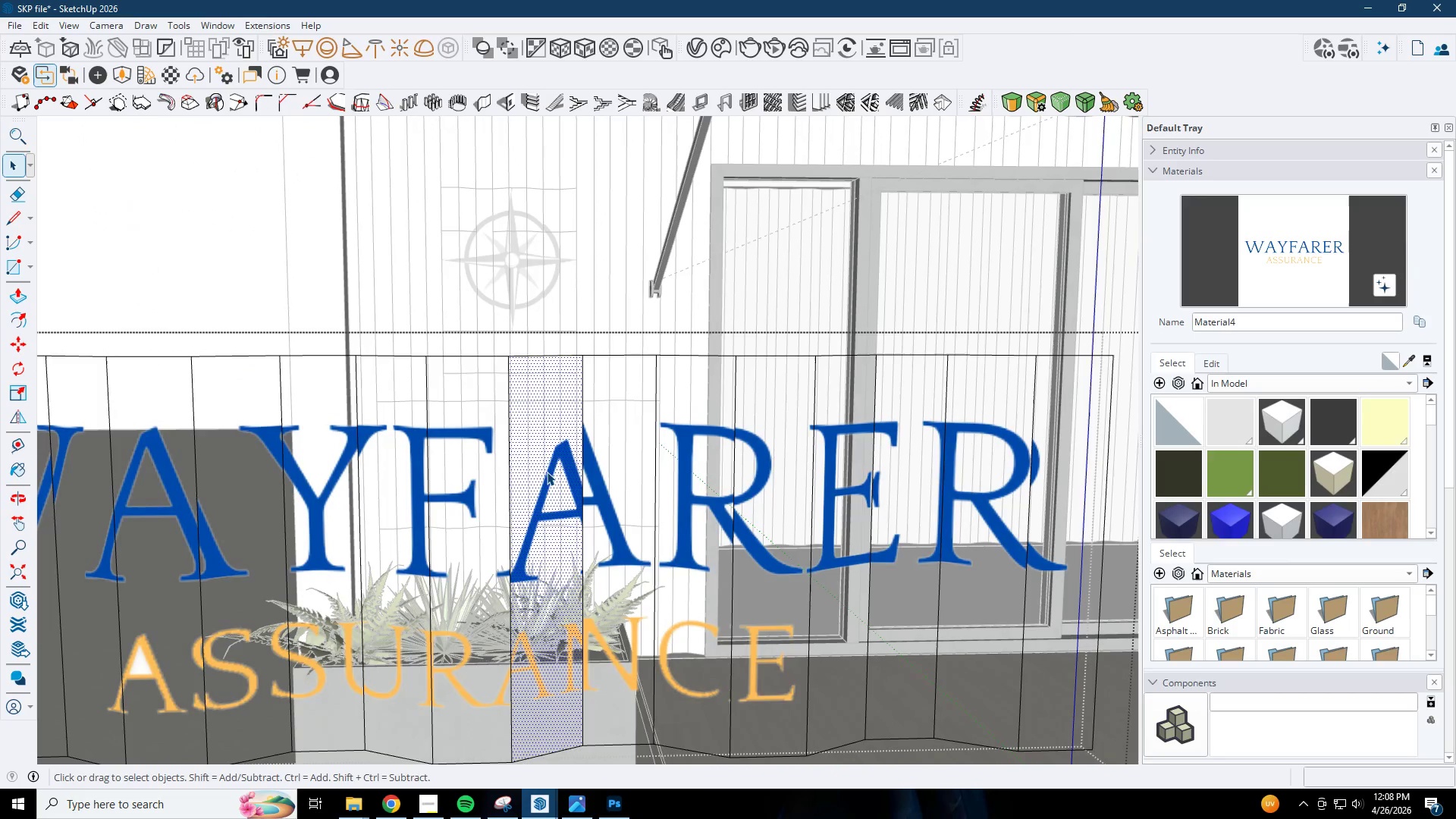 
right_click([547, 472])
 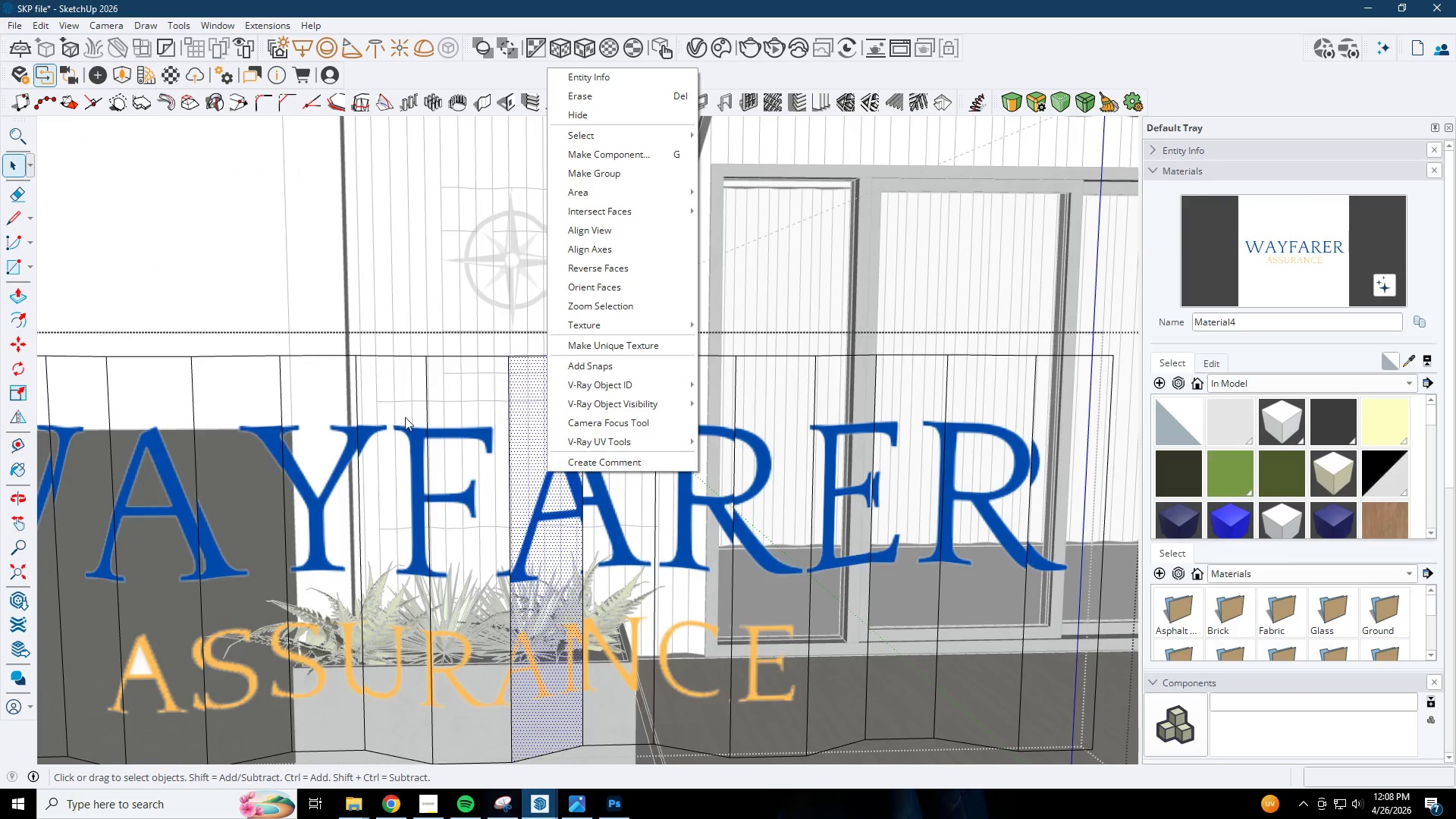 
double_click([444, 438])
 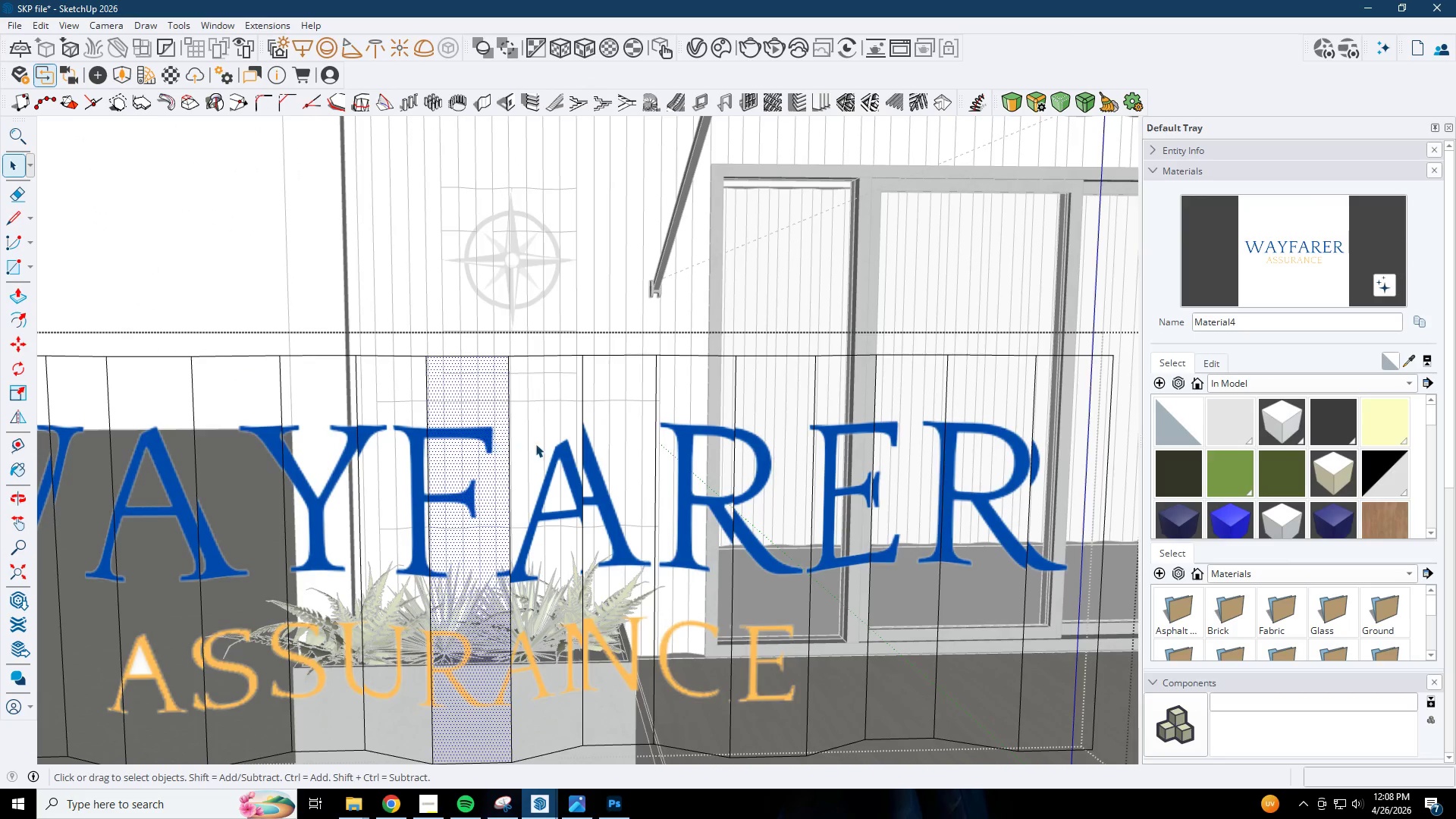 
left_click([555, 446])
 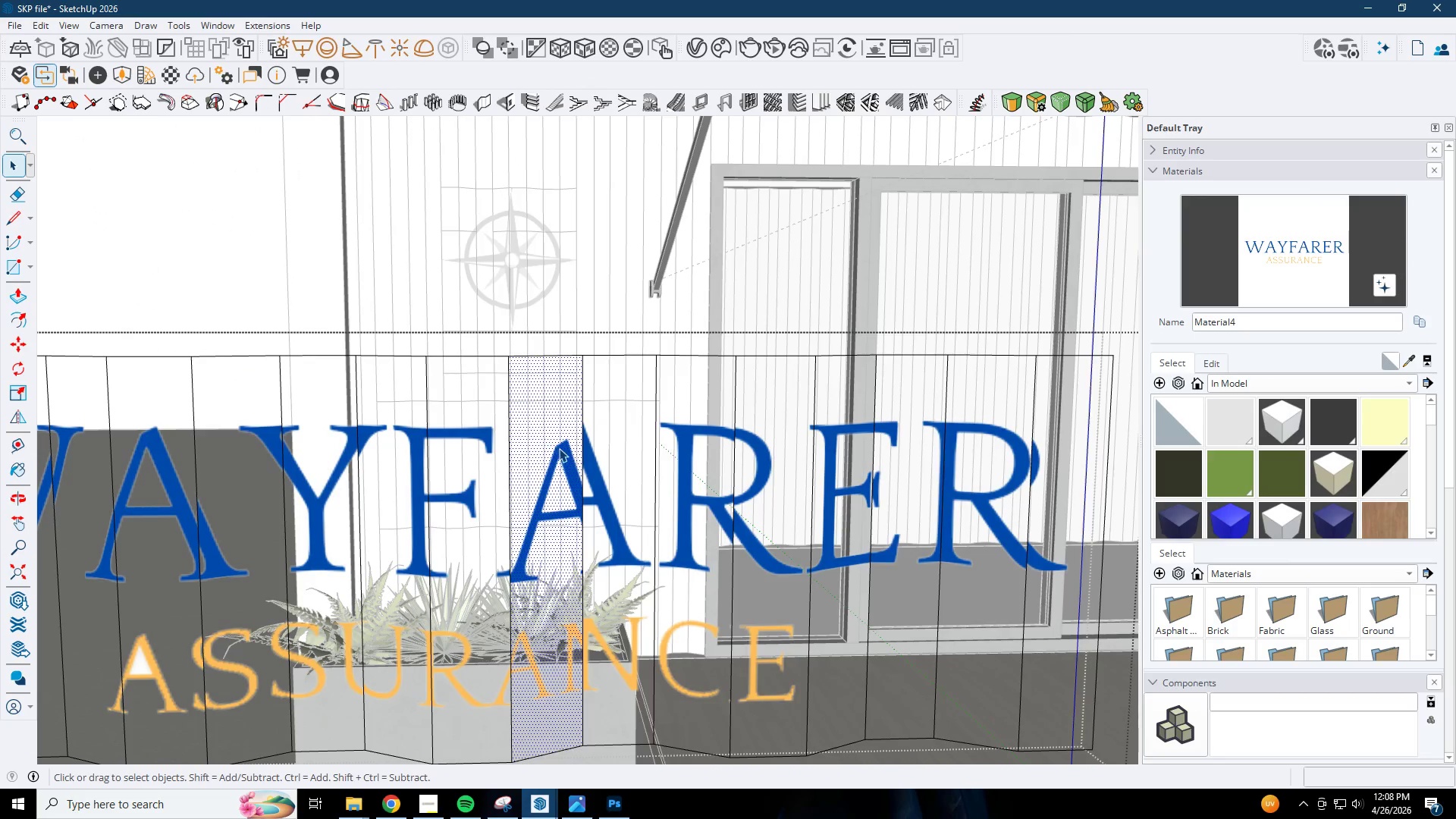 
right_click([563, 452])
 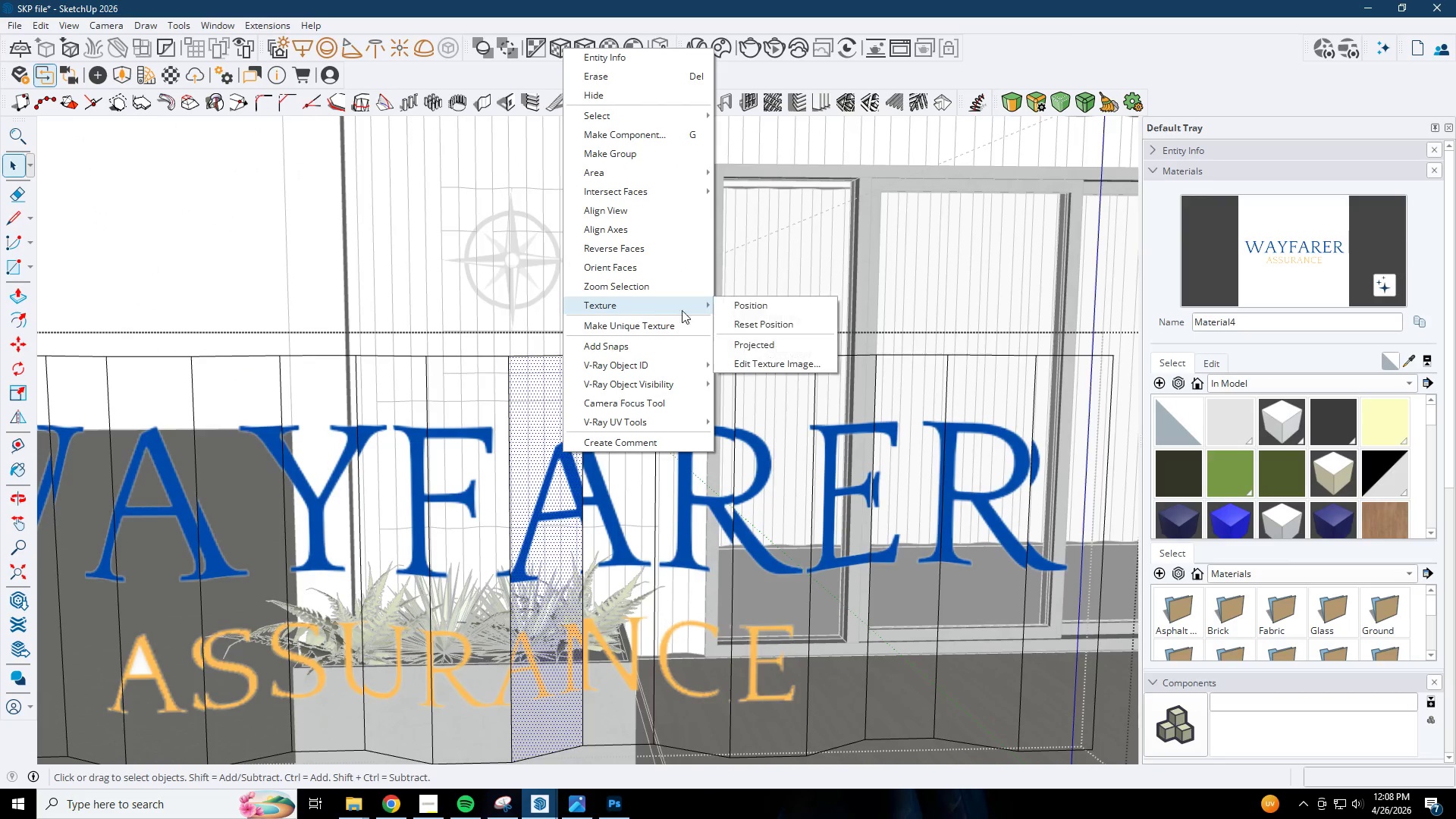 
left_click([748, 306])
 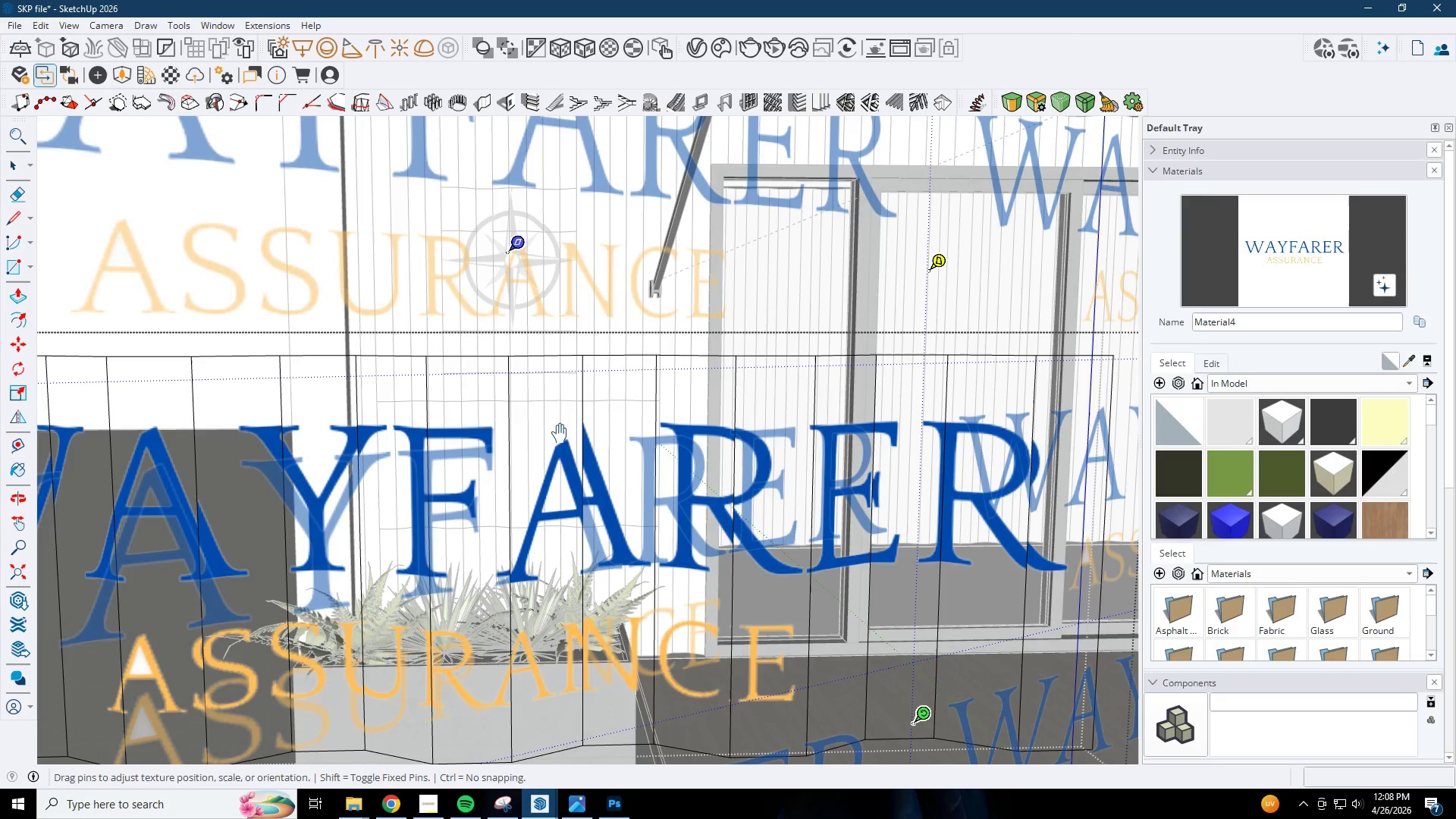 
left_click_drag(start_coordinate=[565, 452], to_coordinate=[577, 441])
 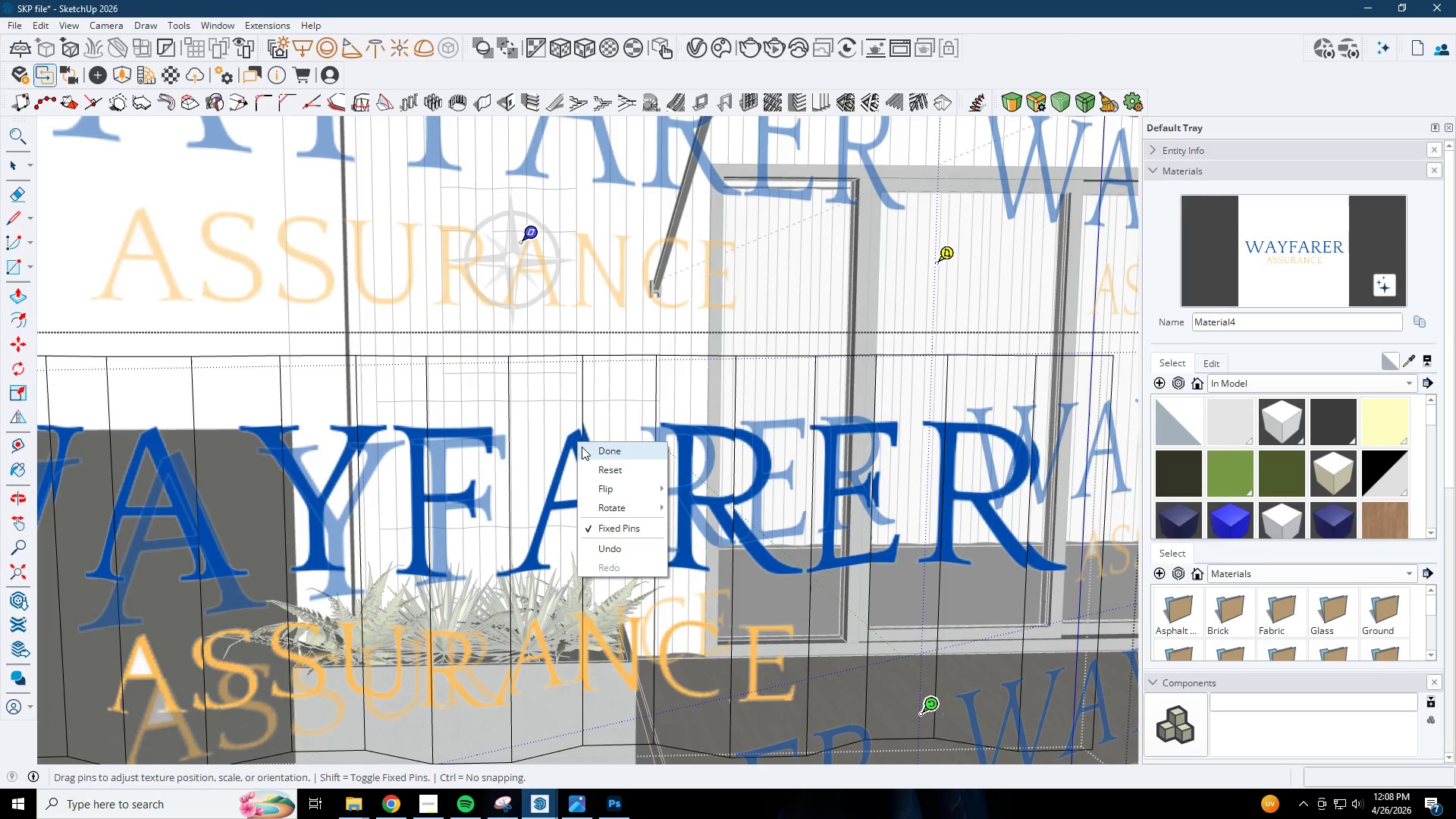 
left_click([583, 448])
 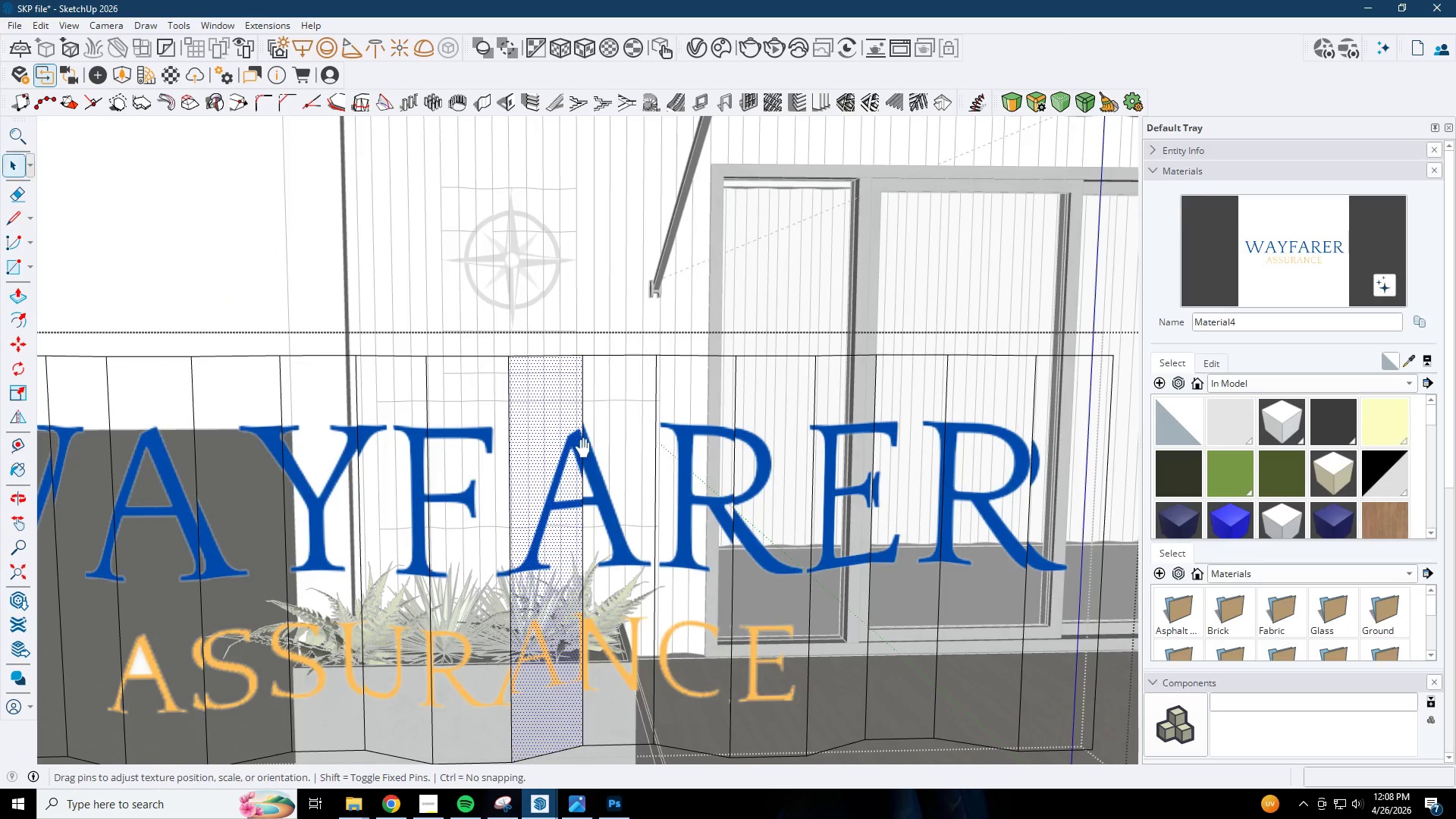 
key(Escape)
 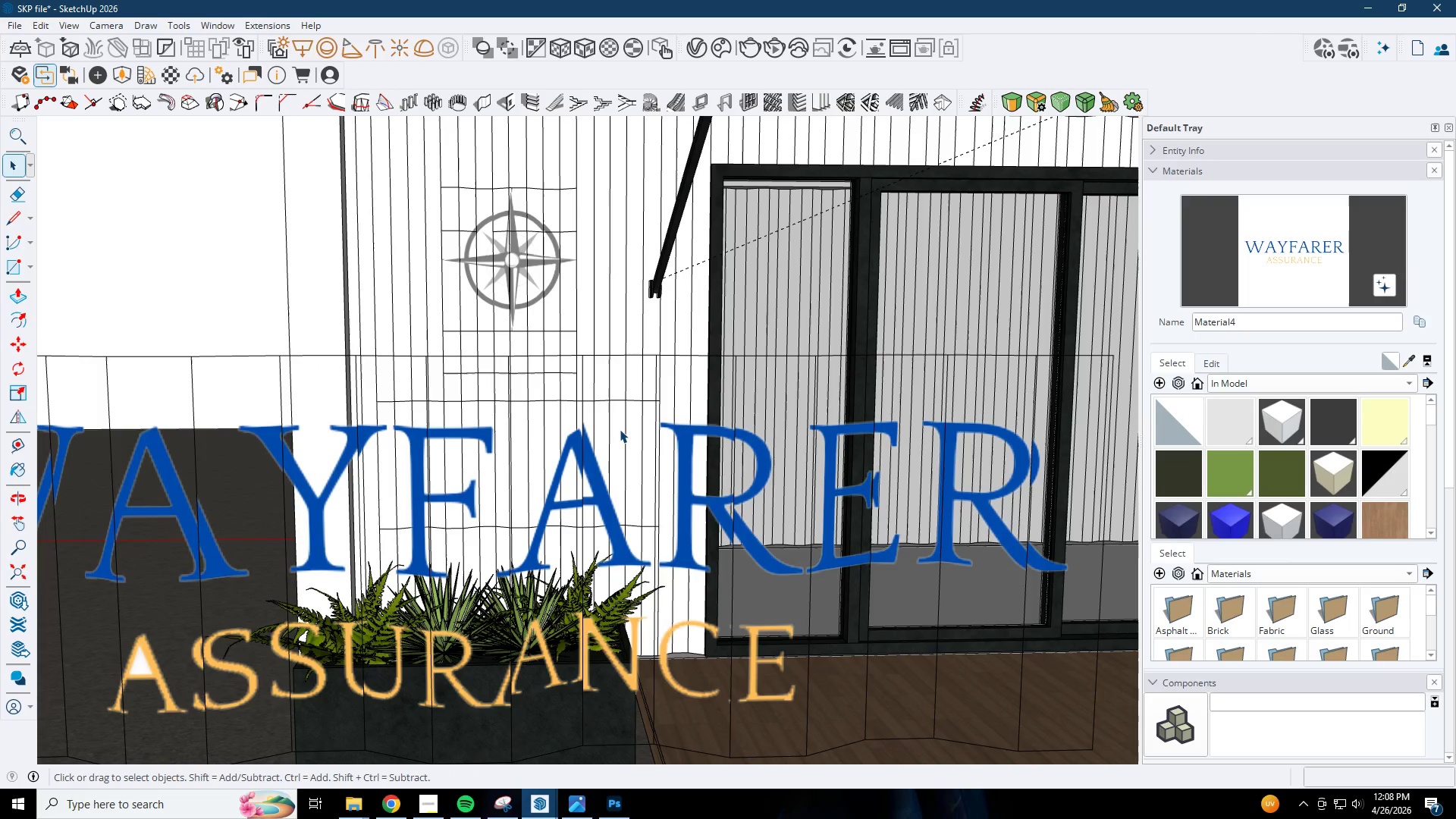 
key(Escape)
 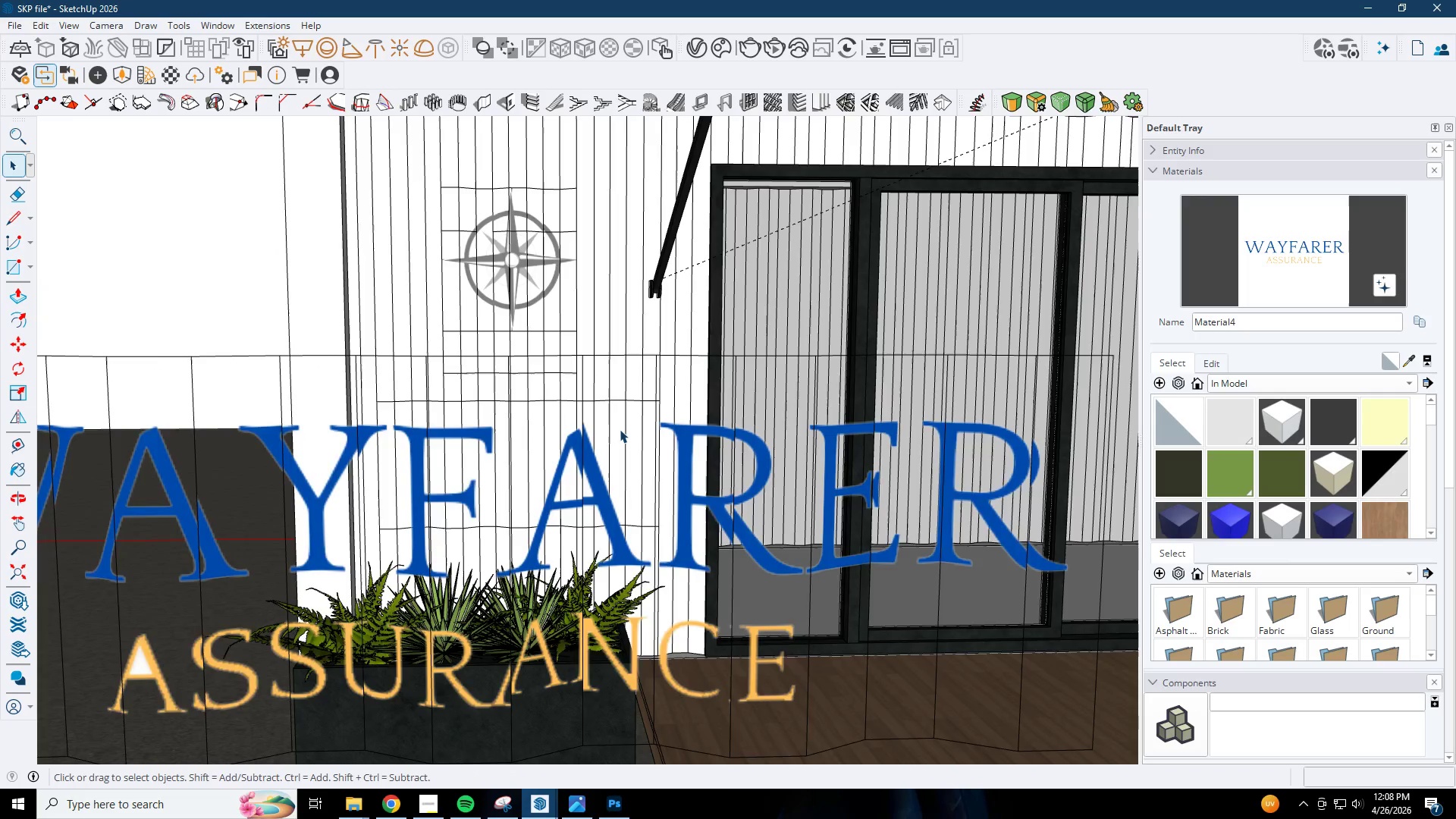 
key(Space)
 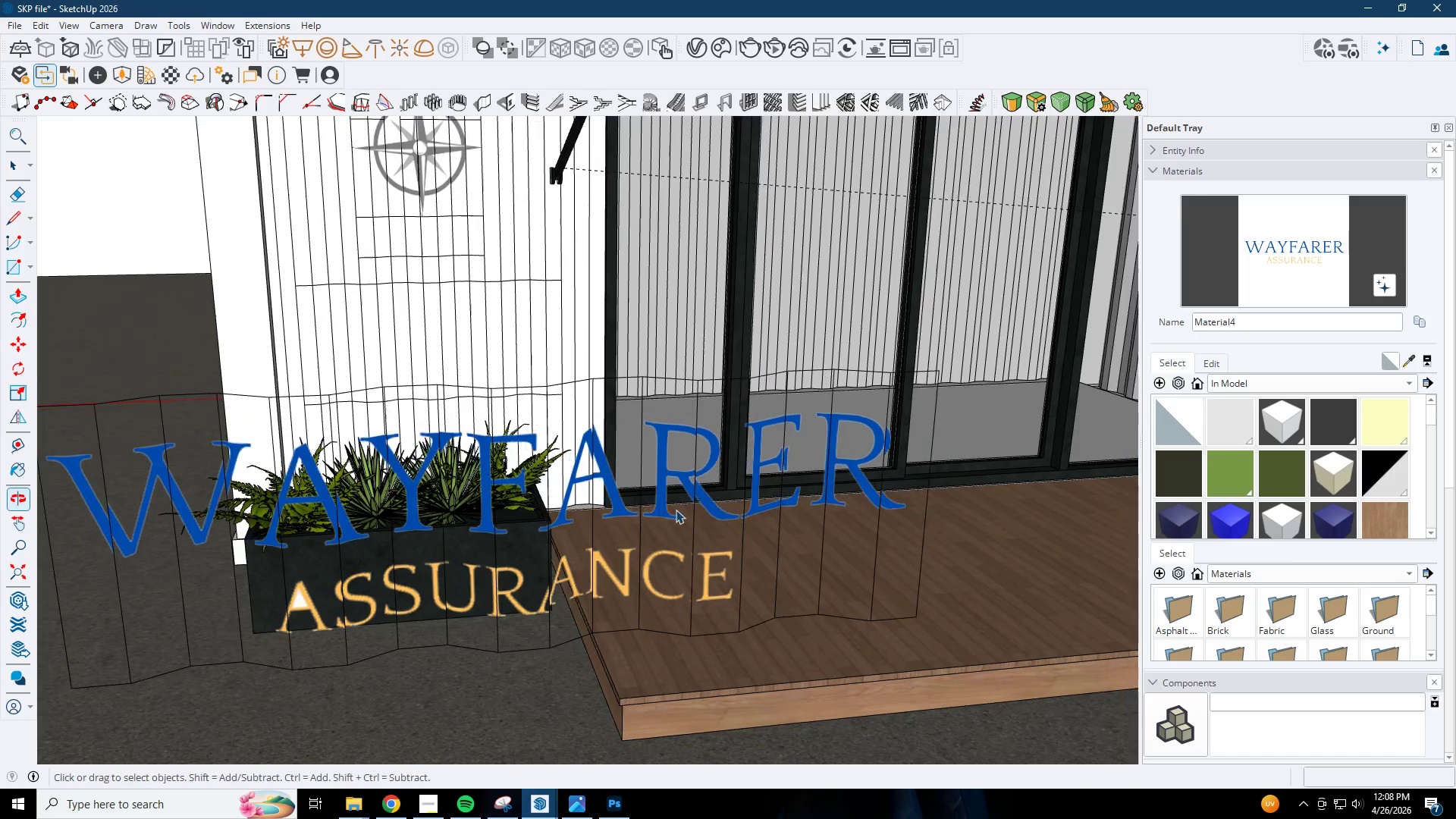 
scroll: coordinate [617, 431], scroll_direction: down, amount: 4.0
 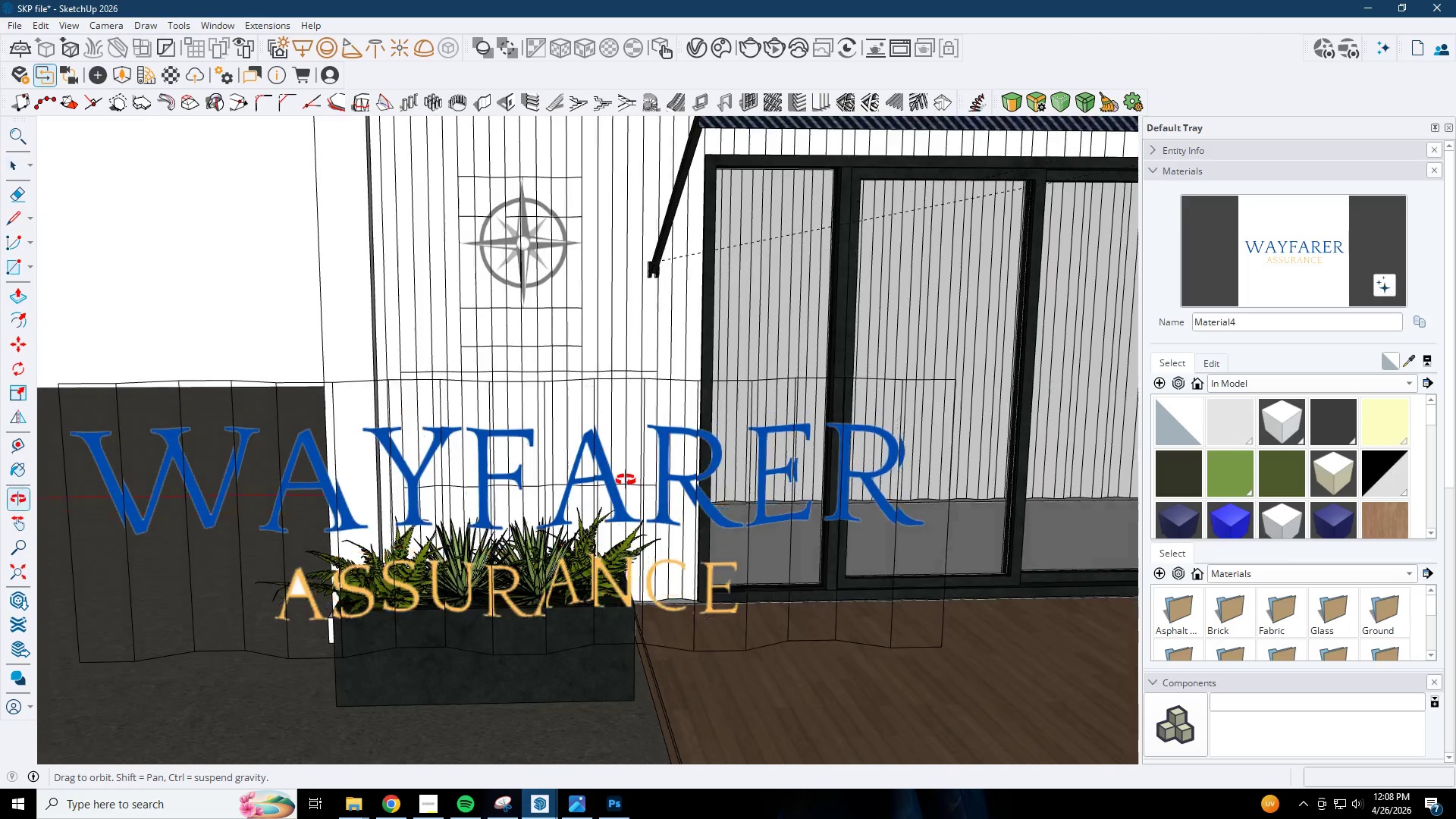 
key(Escape)
 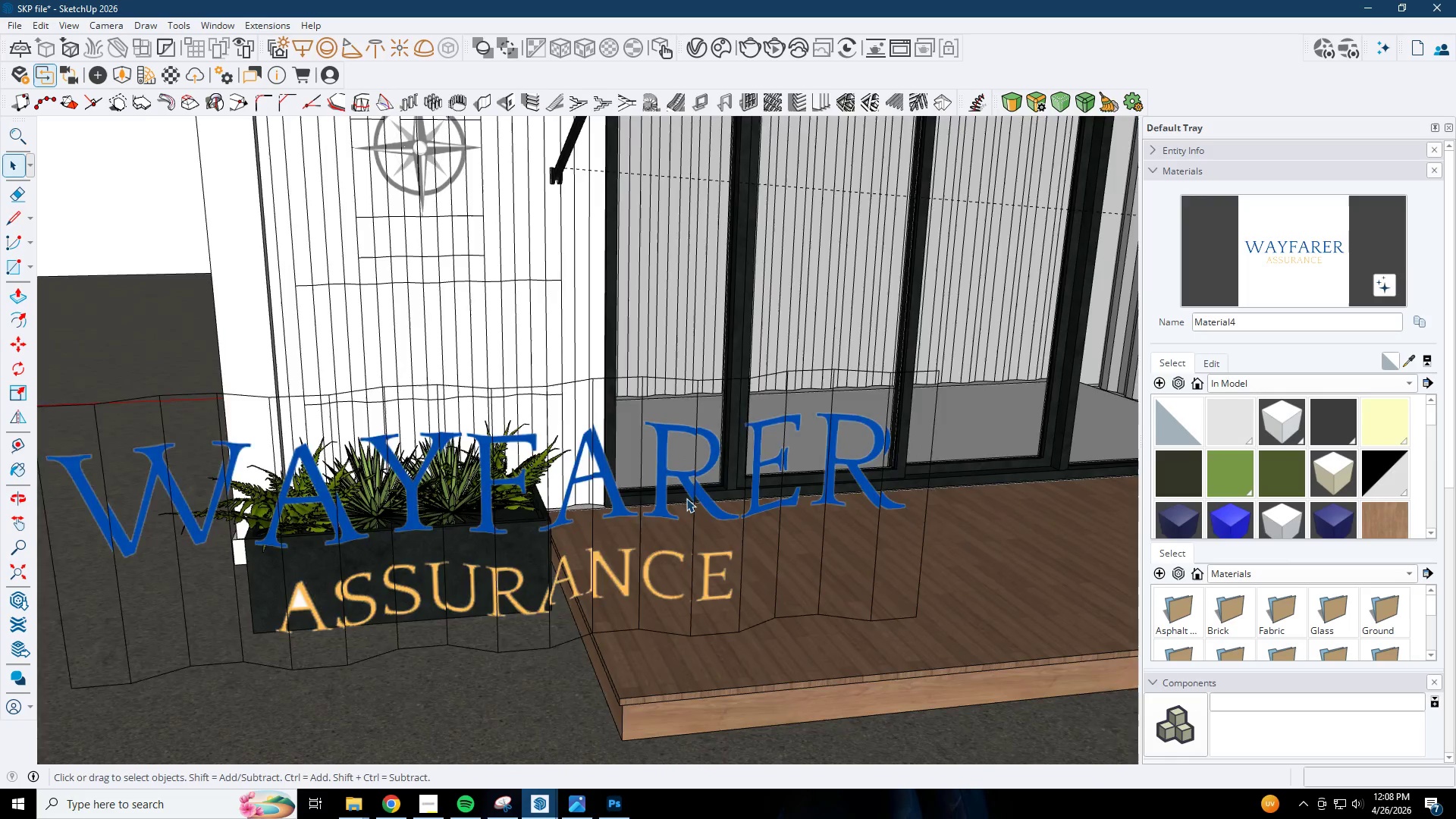 
key(Escape)
 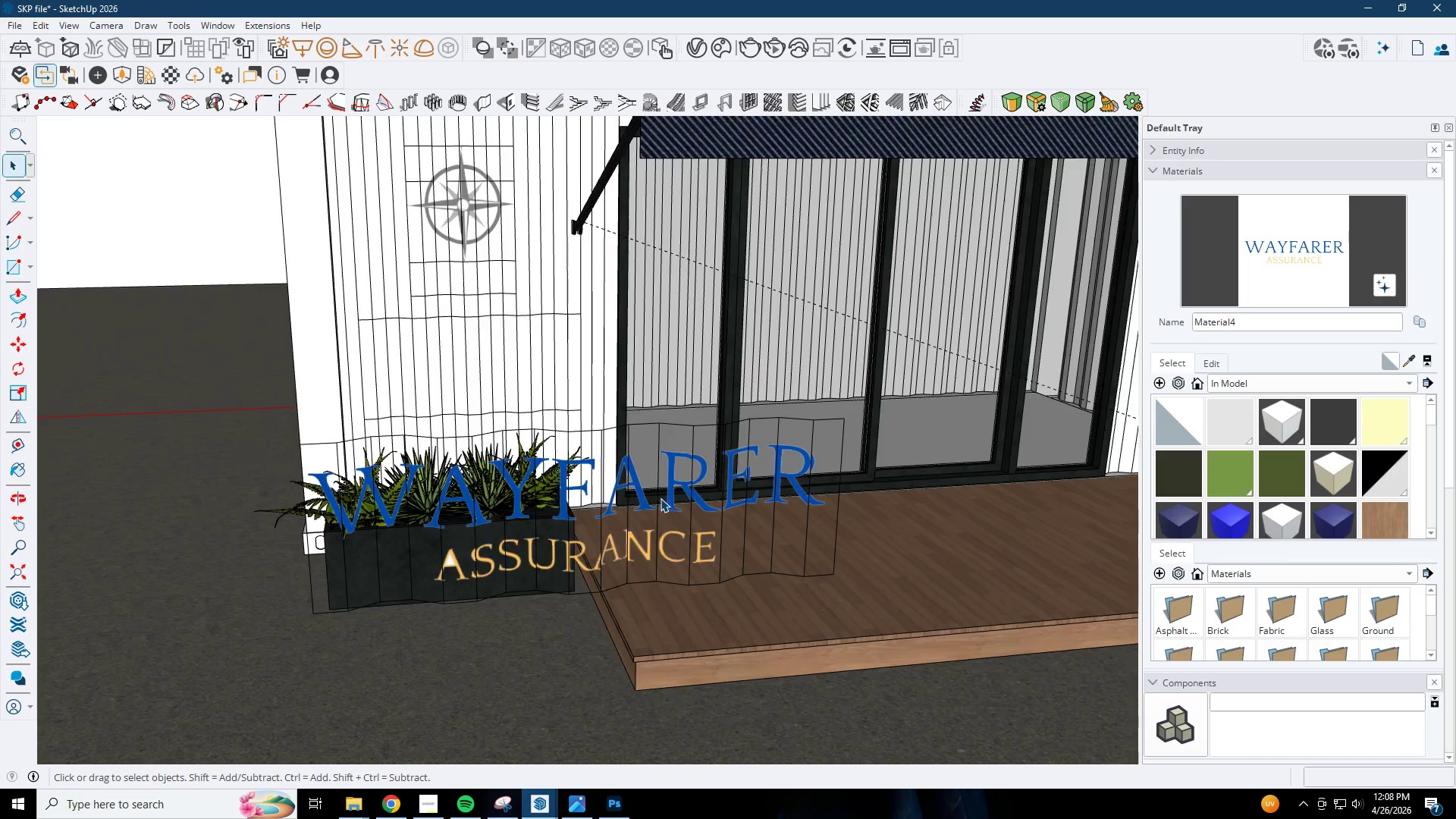 
key(Escape)
 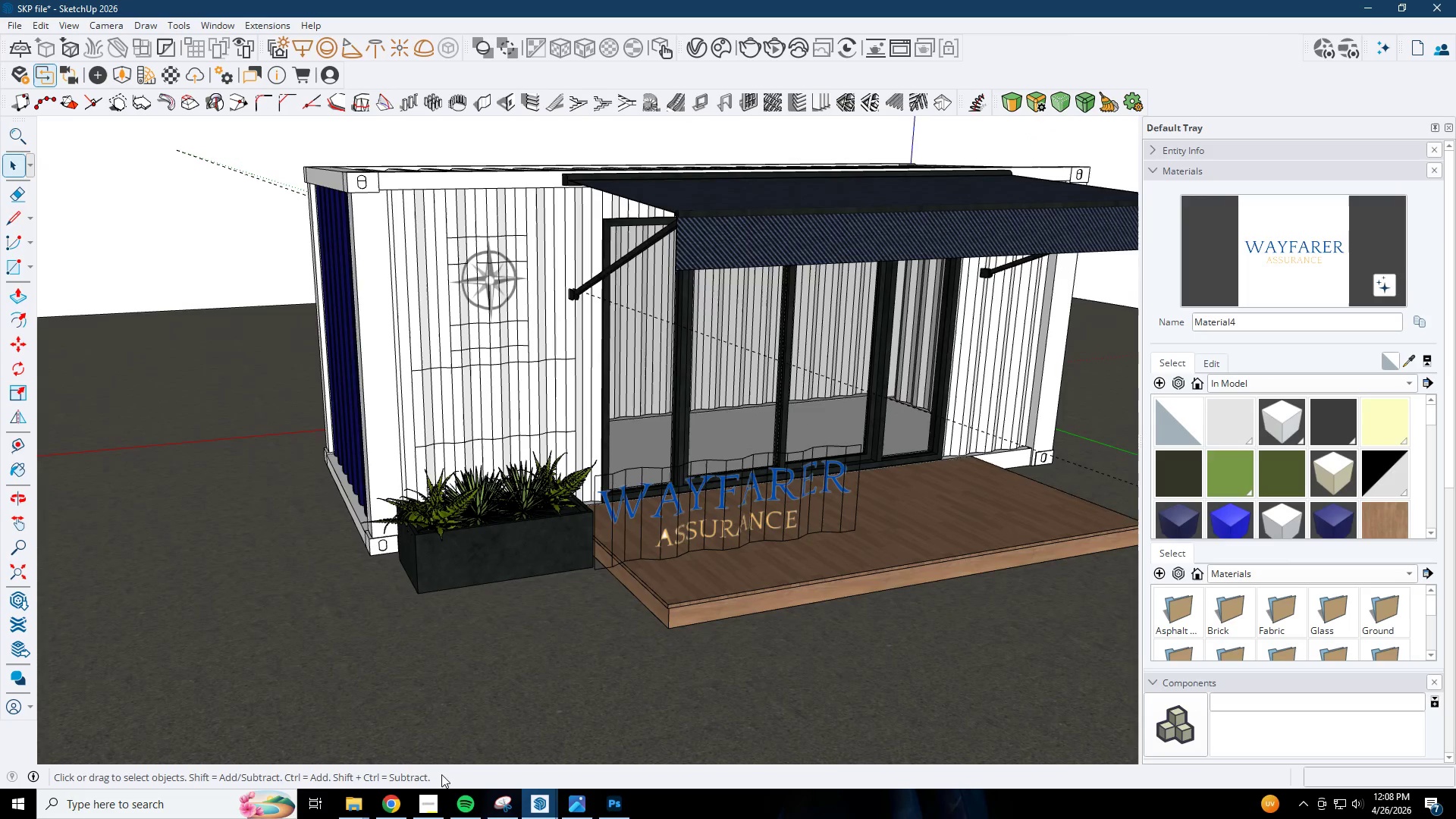 
scroll: coordinate [649, 502], scroll_direction: down, amount: 11.0
 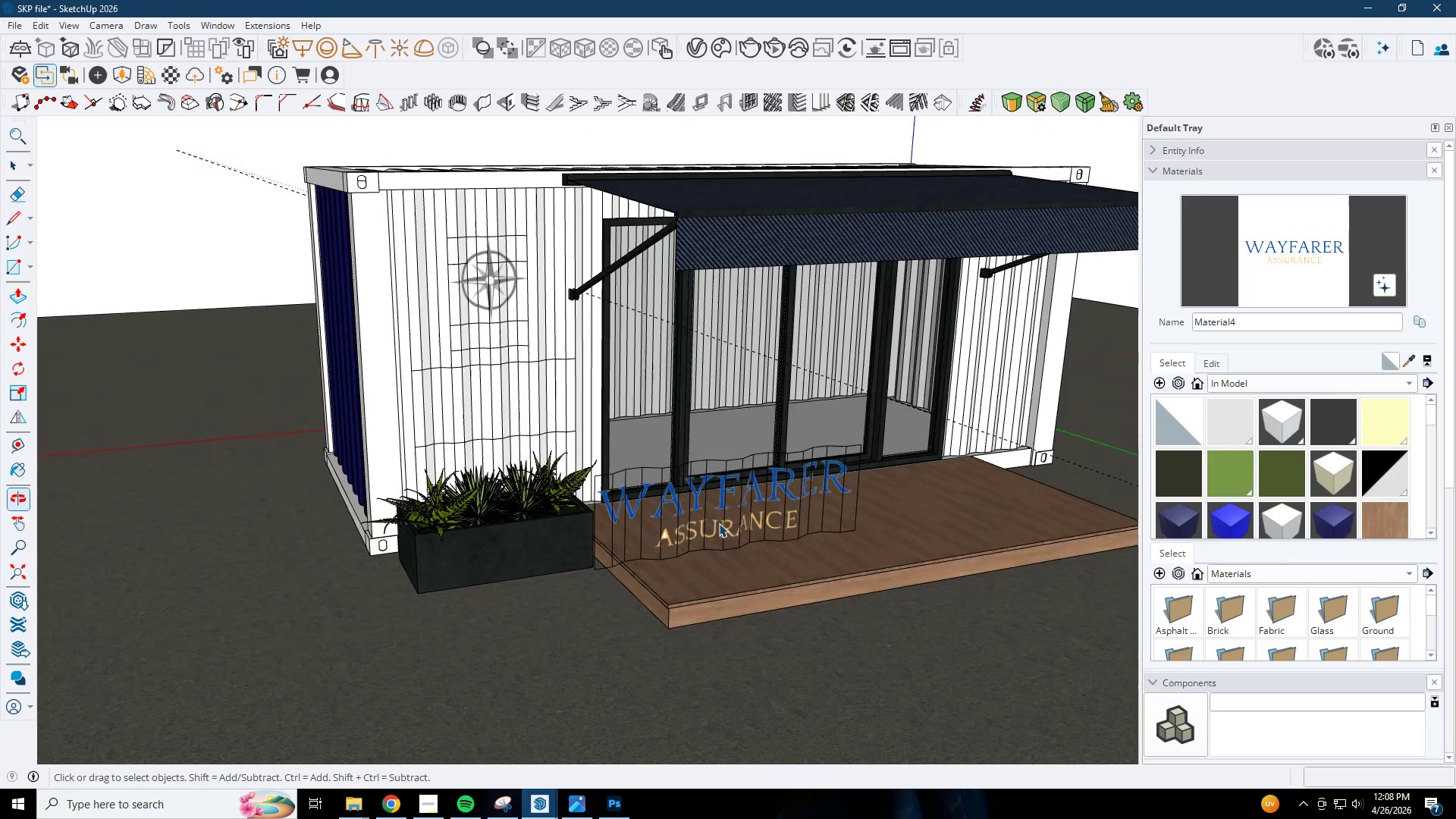 
left_click([396, 800])
 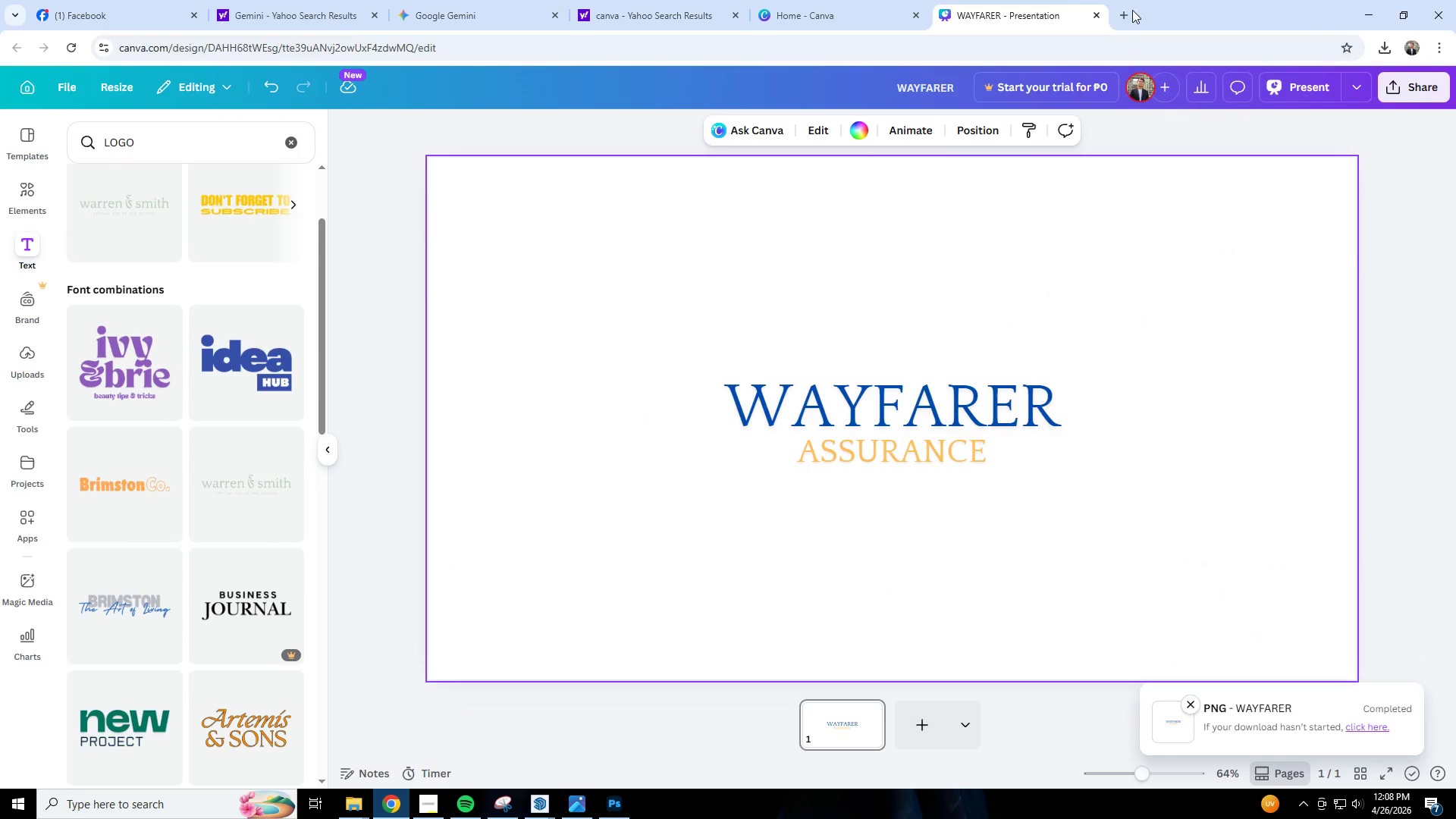 
double_click([1109, 43])
 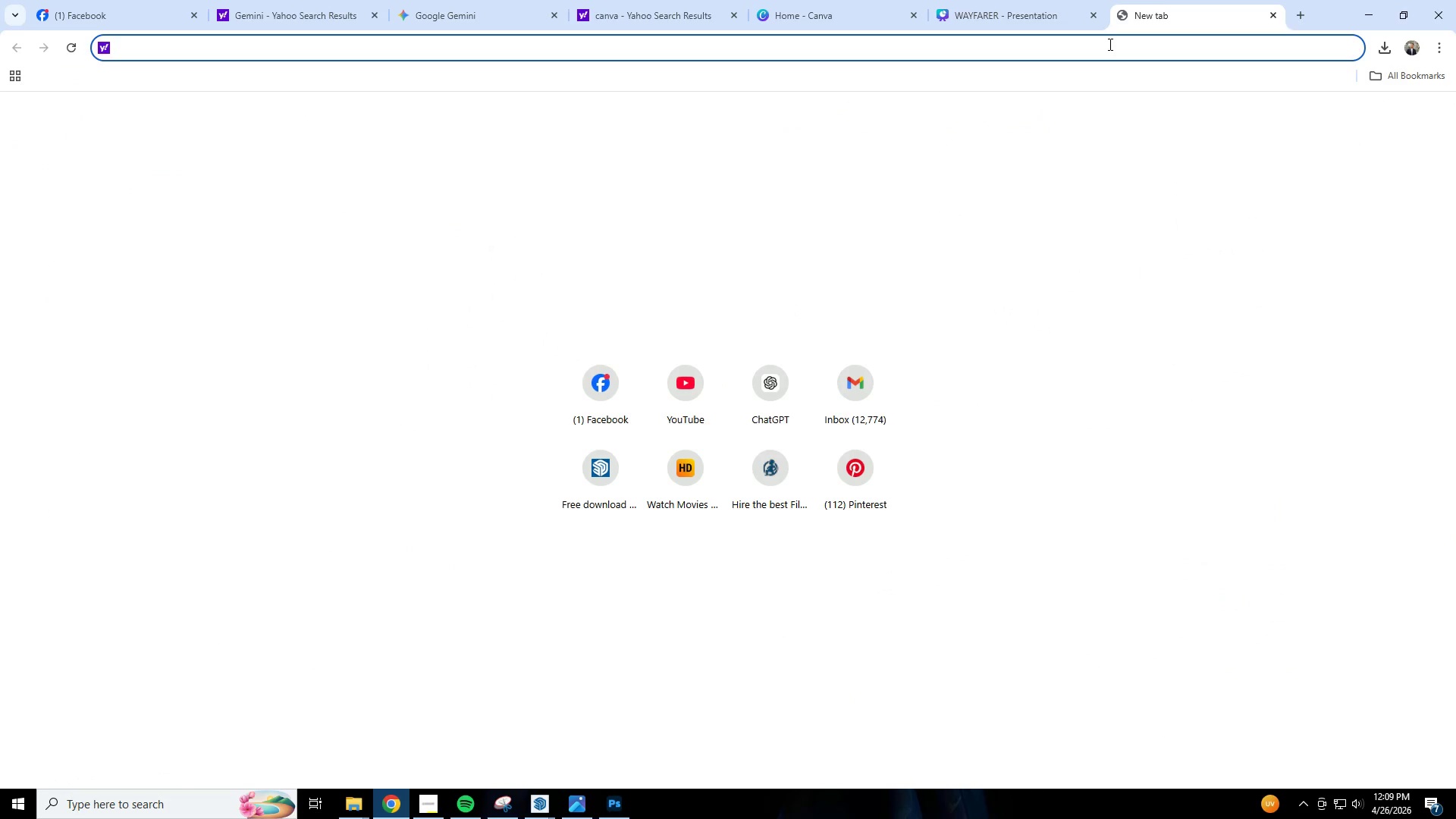 
type(yooutube)
key(Backspace)
key(Backspace)
key(Backspace)
key(Backspace)
key(Backspace)
key(Backspace)
type(t)
key(Backspace)
type(utube.com)
 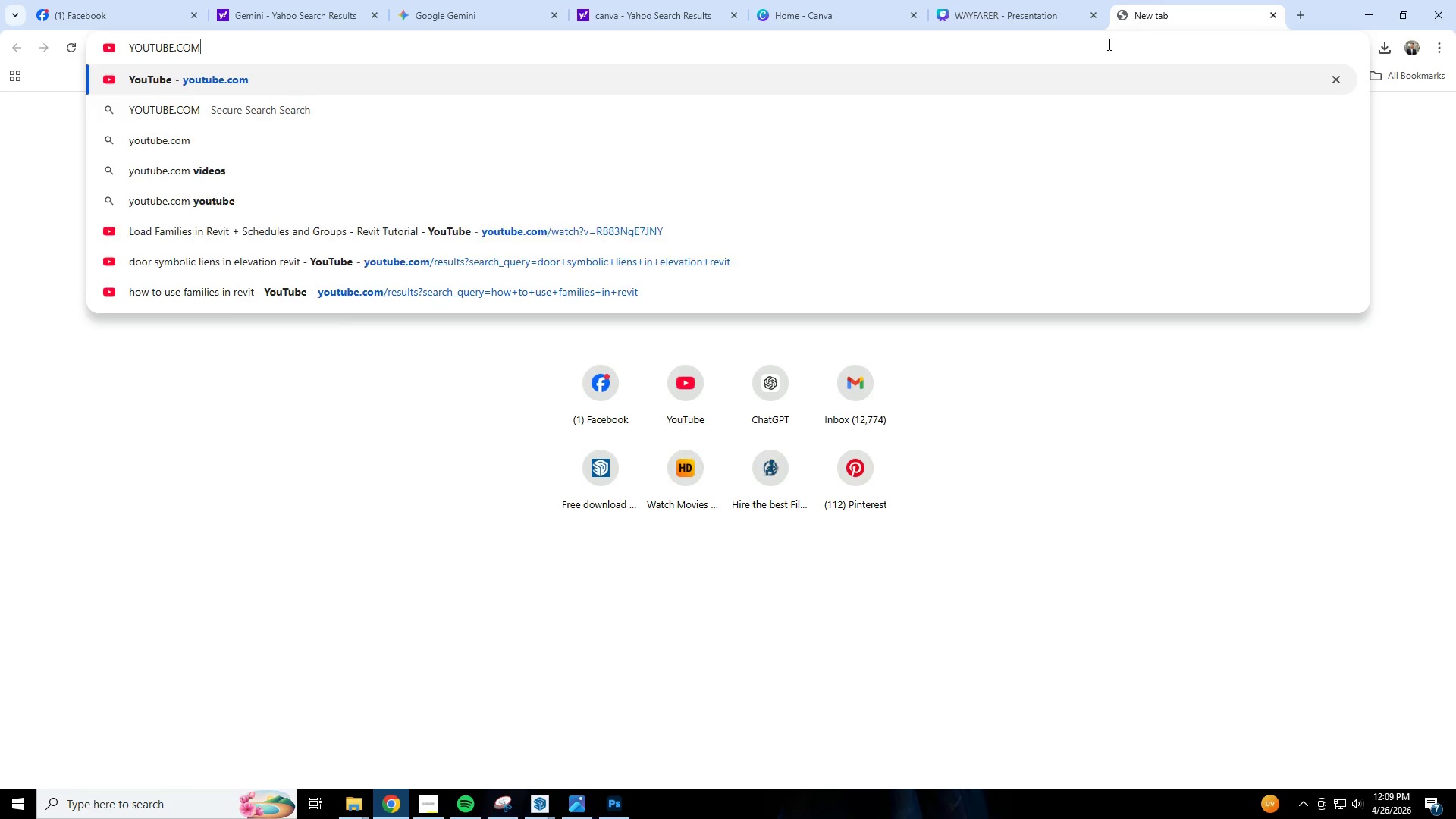 
key(Enter)
 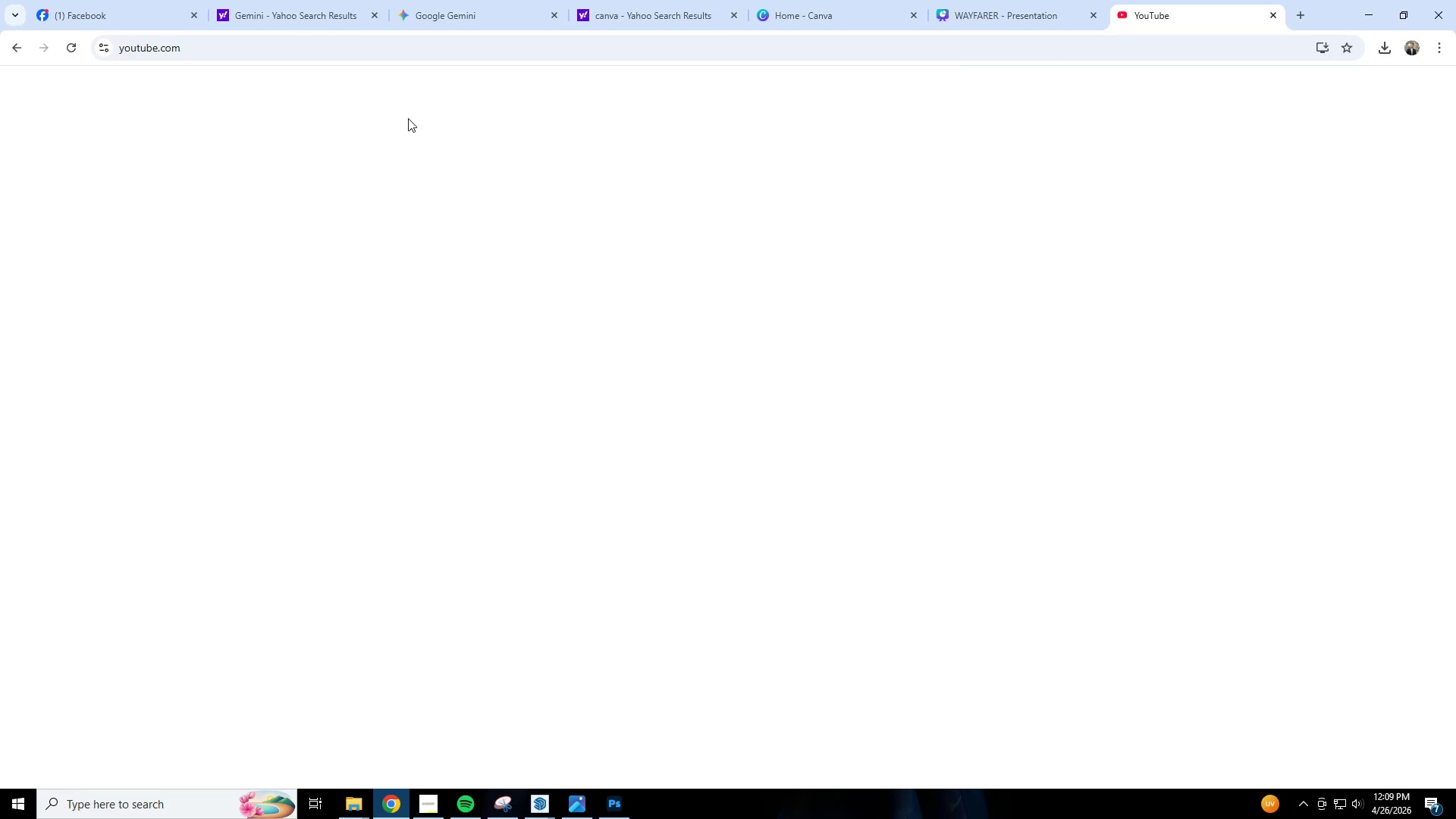 
left_click([554, 75])
 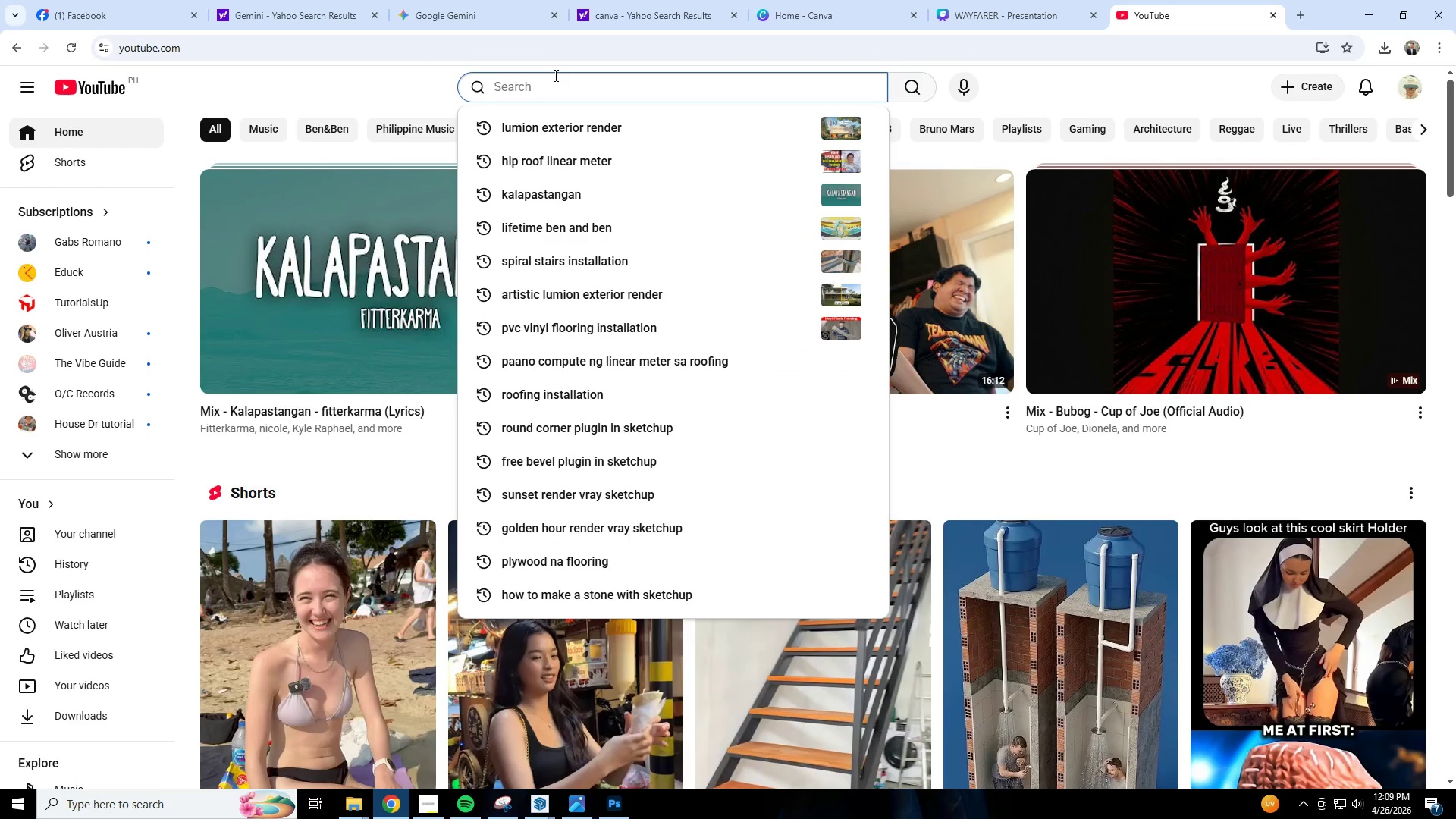 
type(how to applyu )
key(Backspace)
key(Backspace)
type( textuire)
key(Backspace)
key(Backspace)
key(Backspace)
type(re to a curve material in skethcup )
 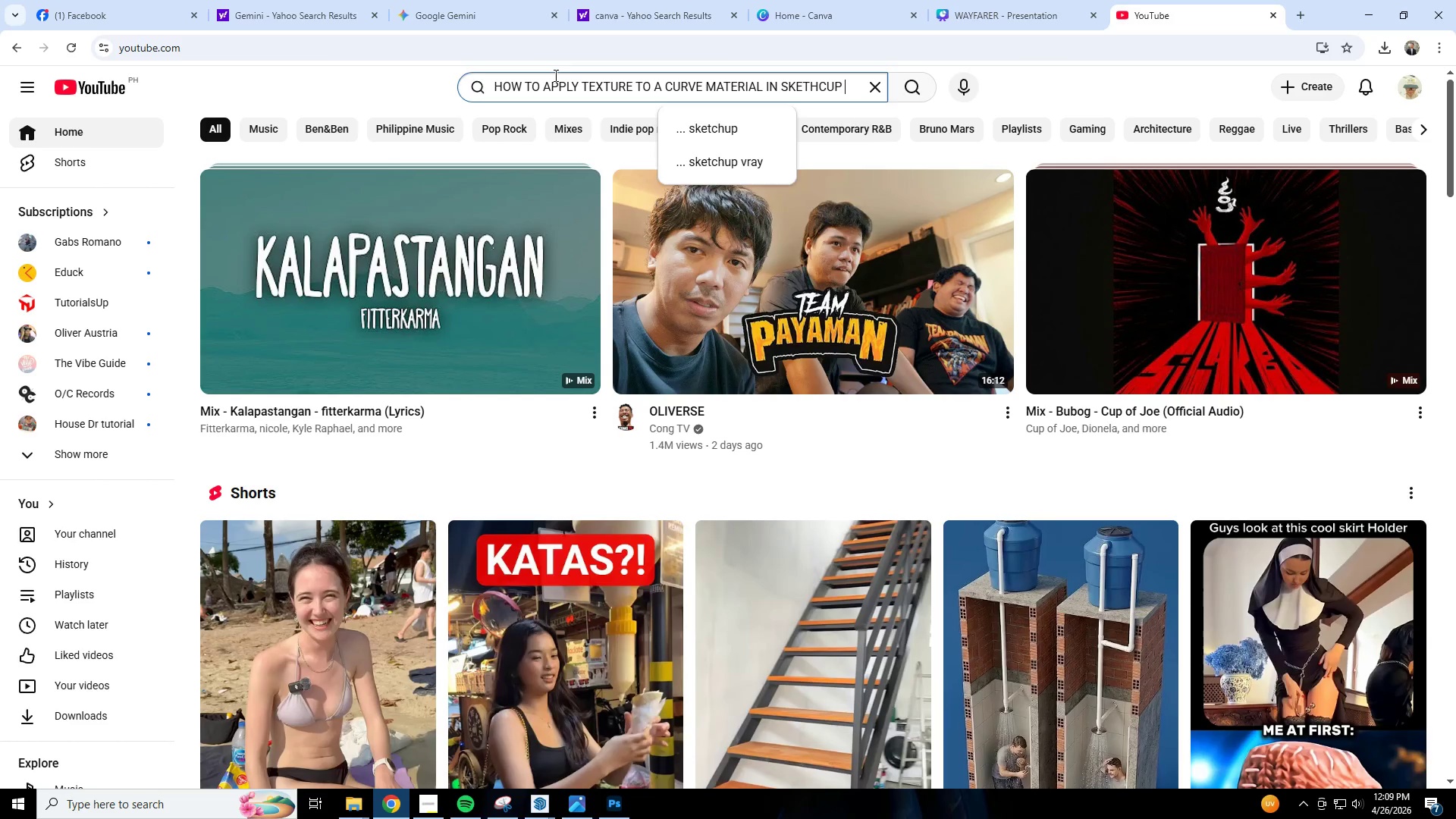 
key(Enter)
 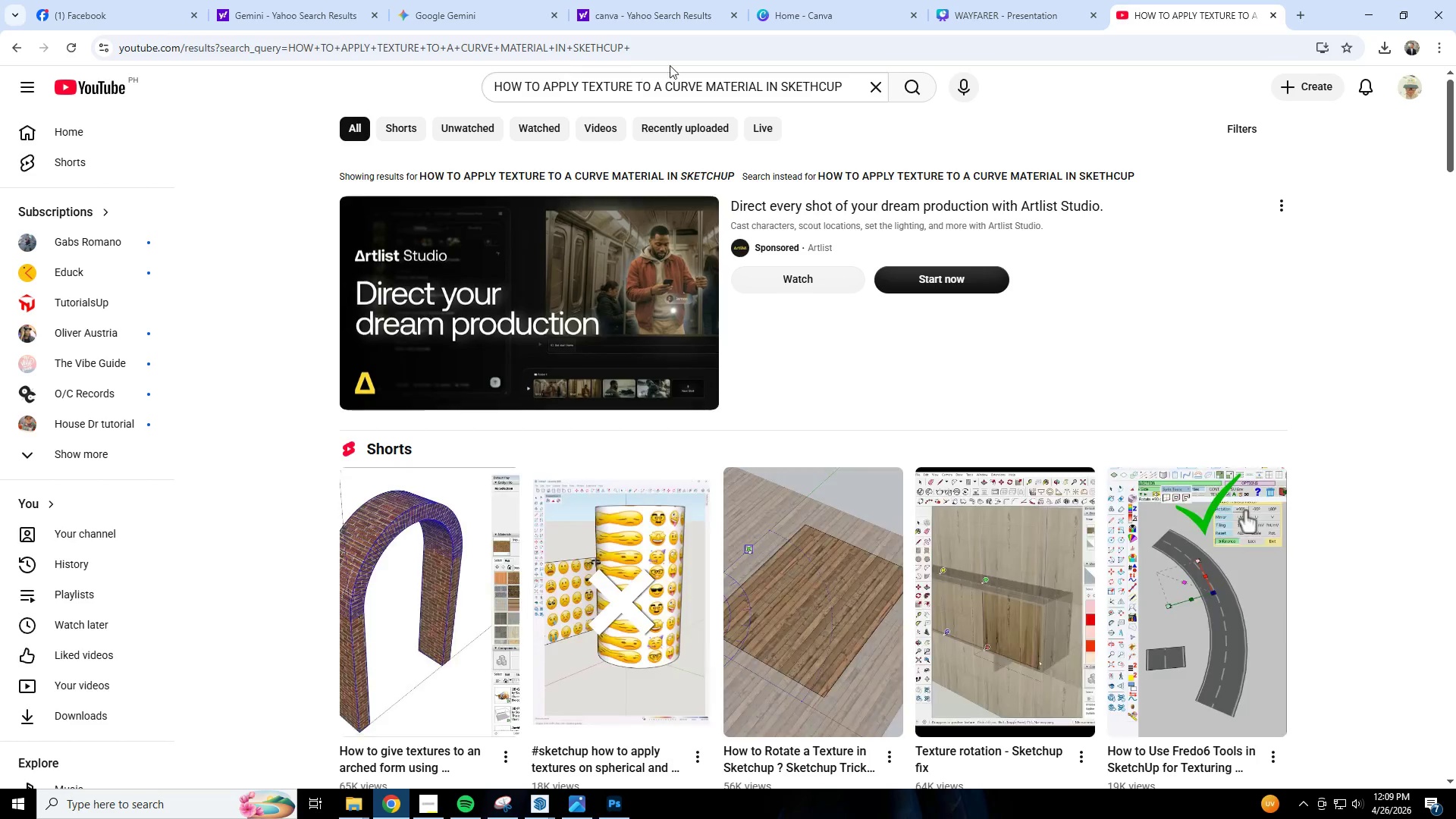 
scroll: coordinate [774, 369], scroll_direction: down, amount: 16.0
 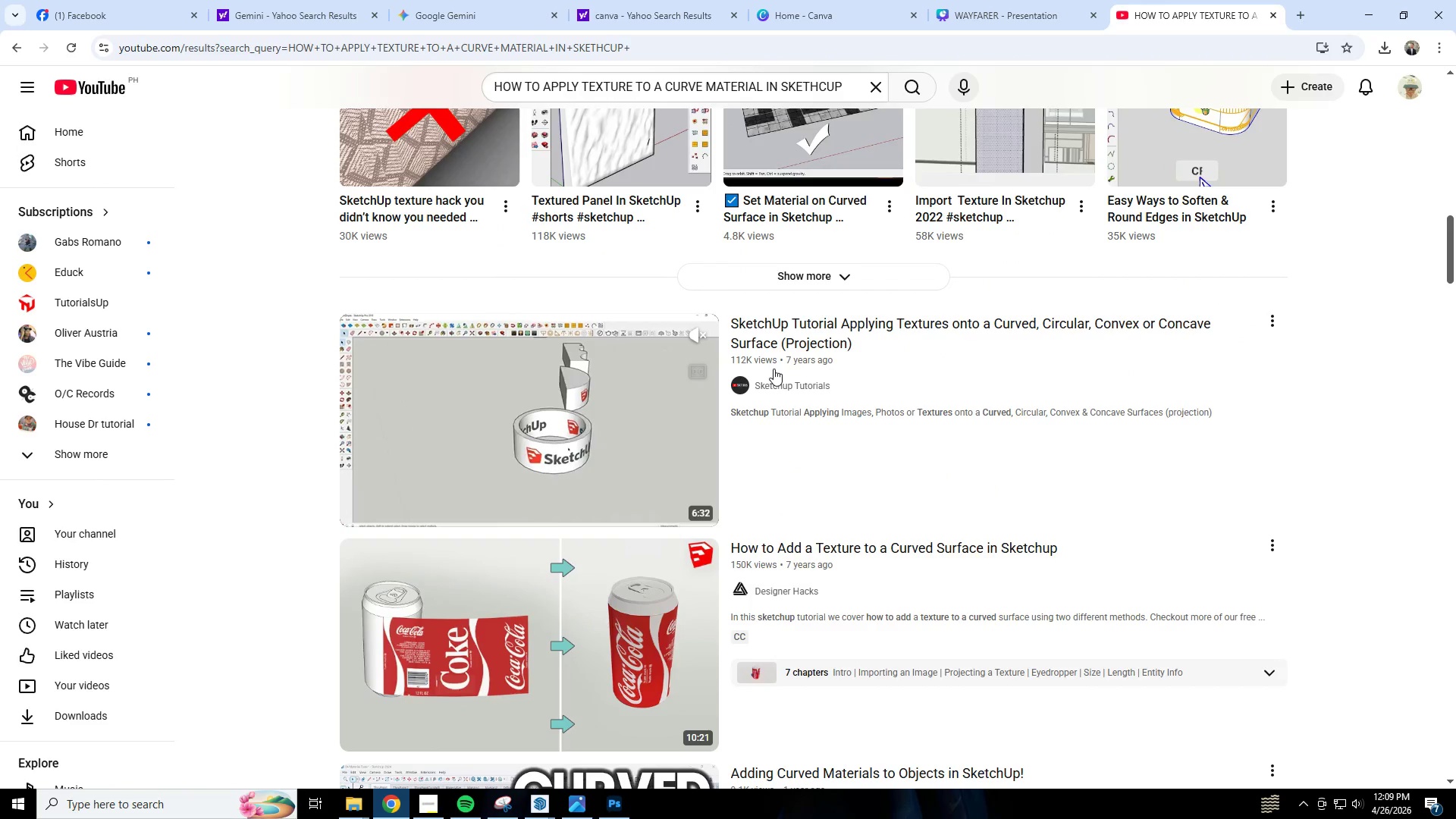 
wait(5.38)
 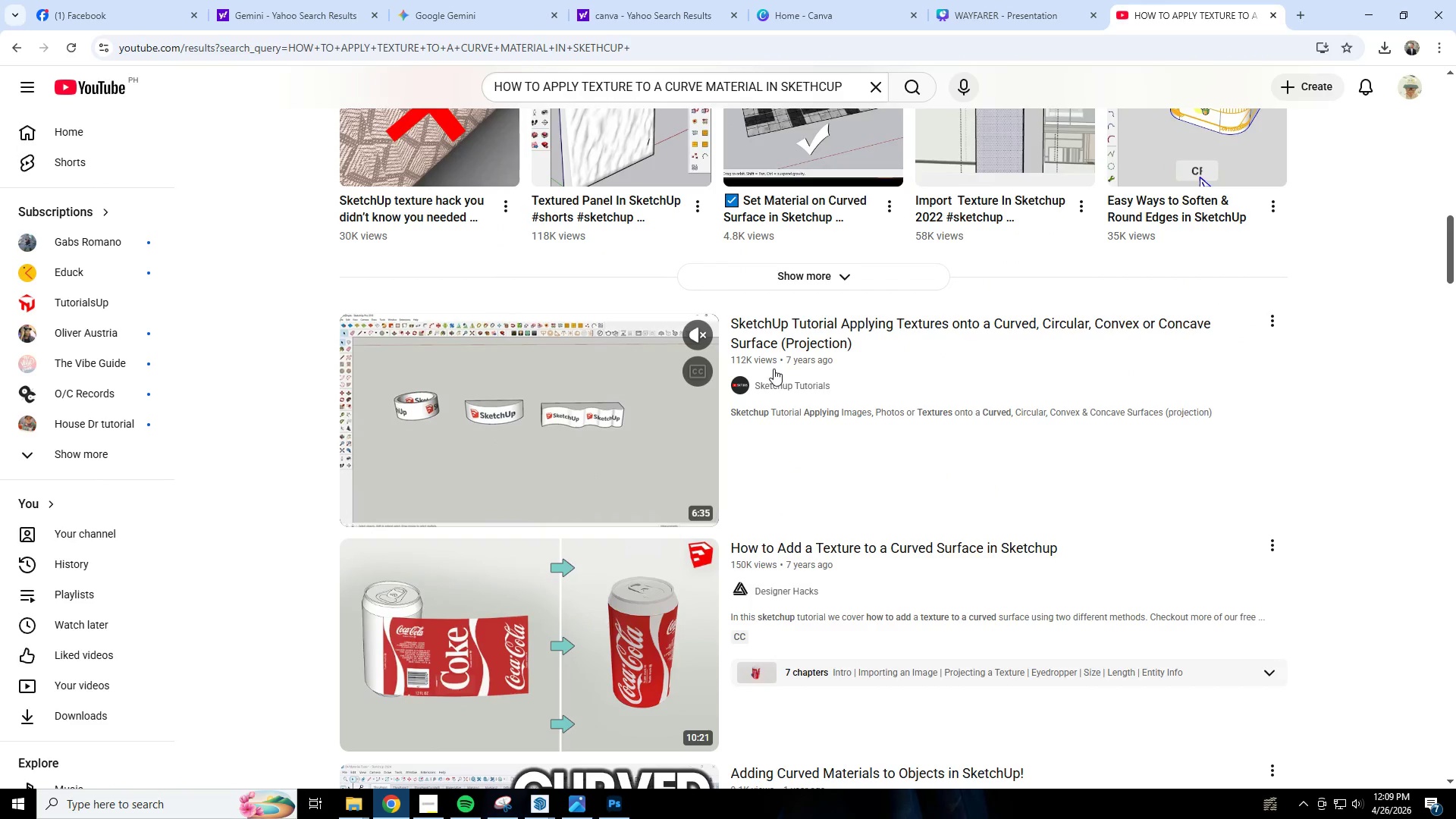 
left_click([639, 434])
 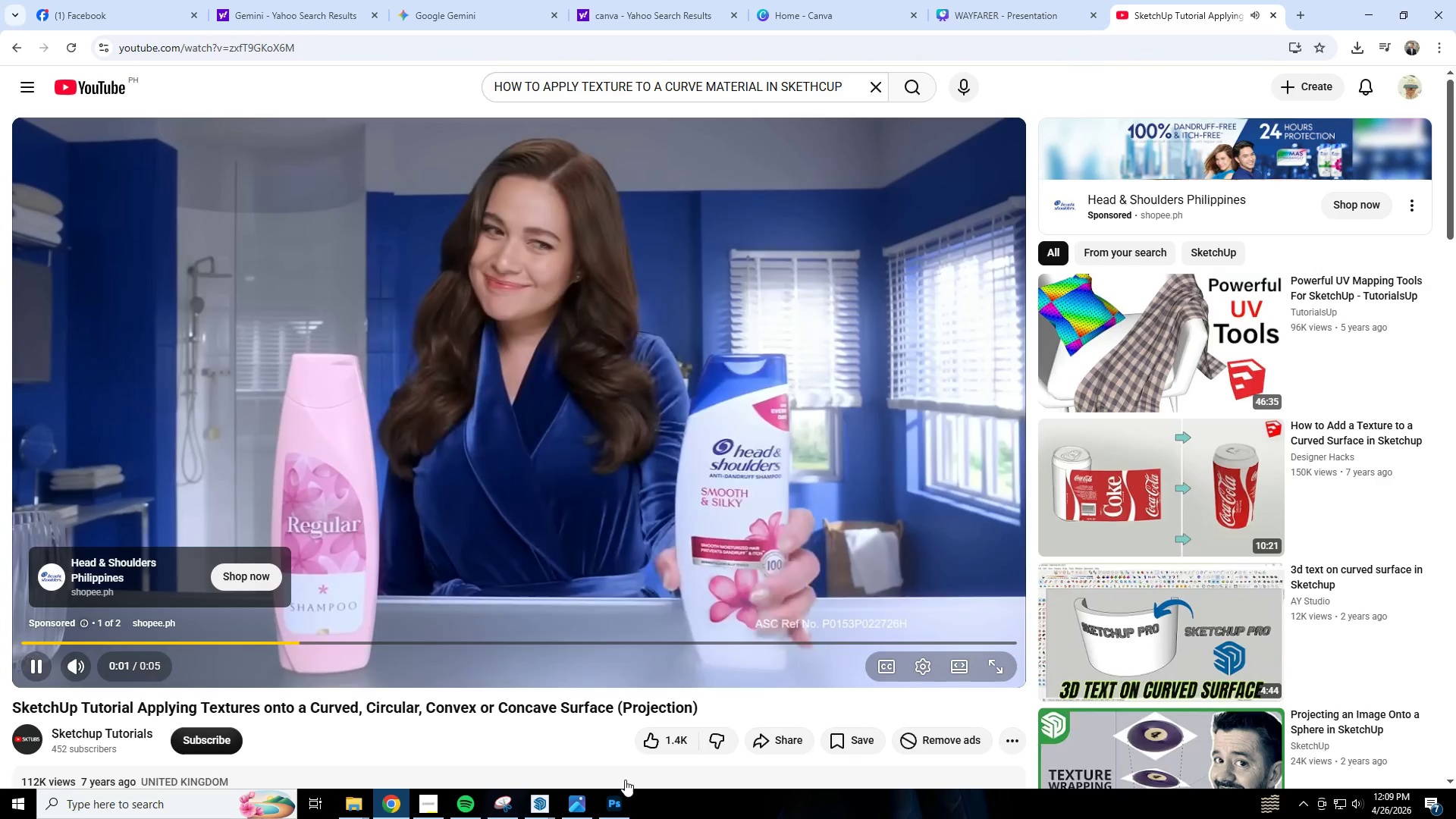 
left_click([545, 796])
 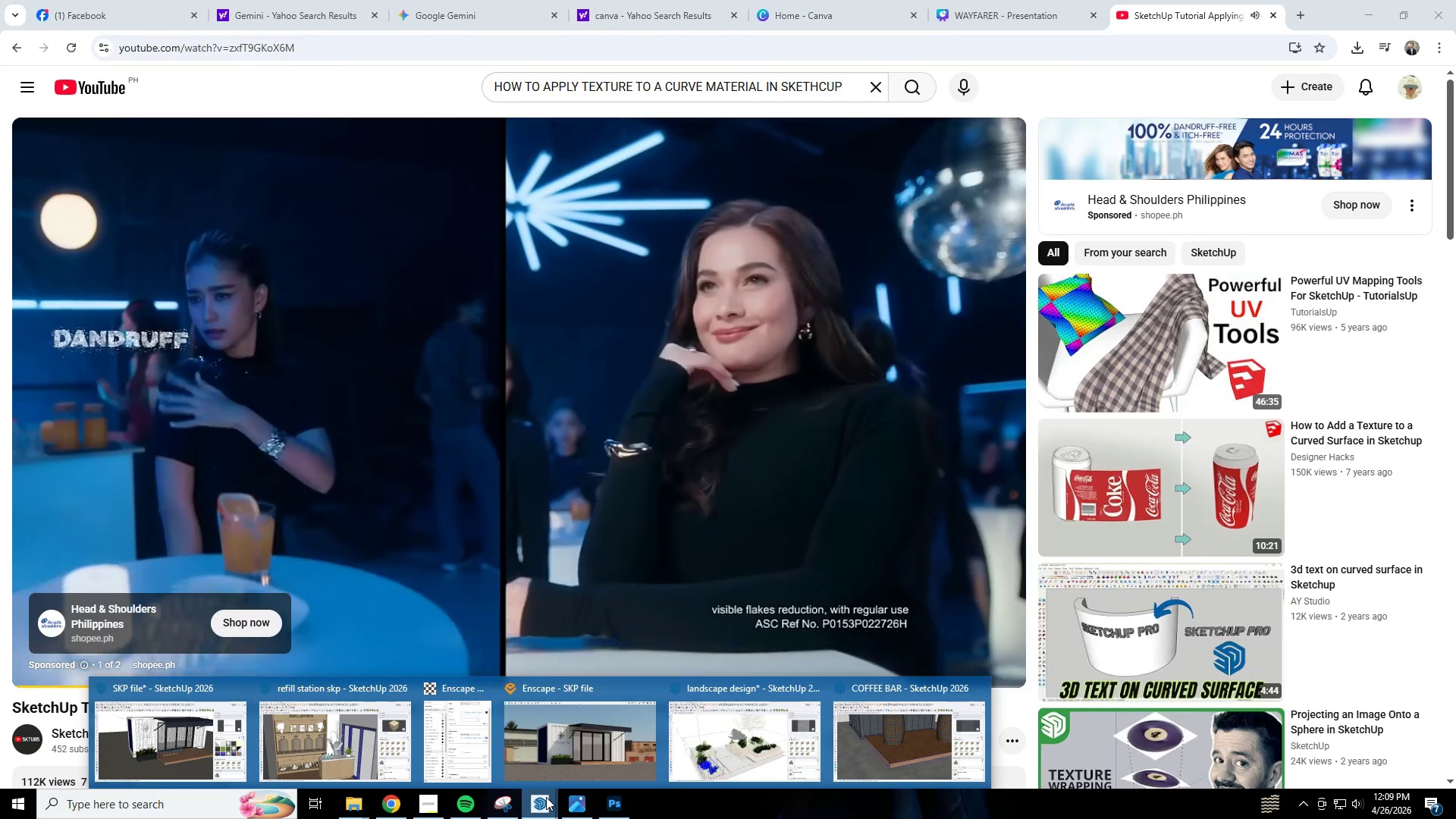 
left_click([563, 751])
 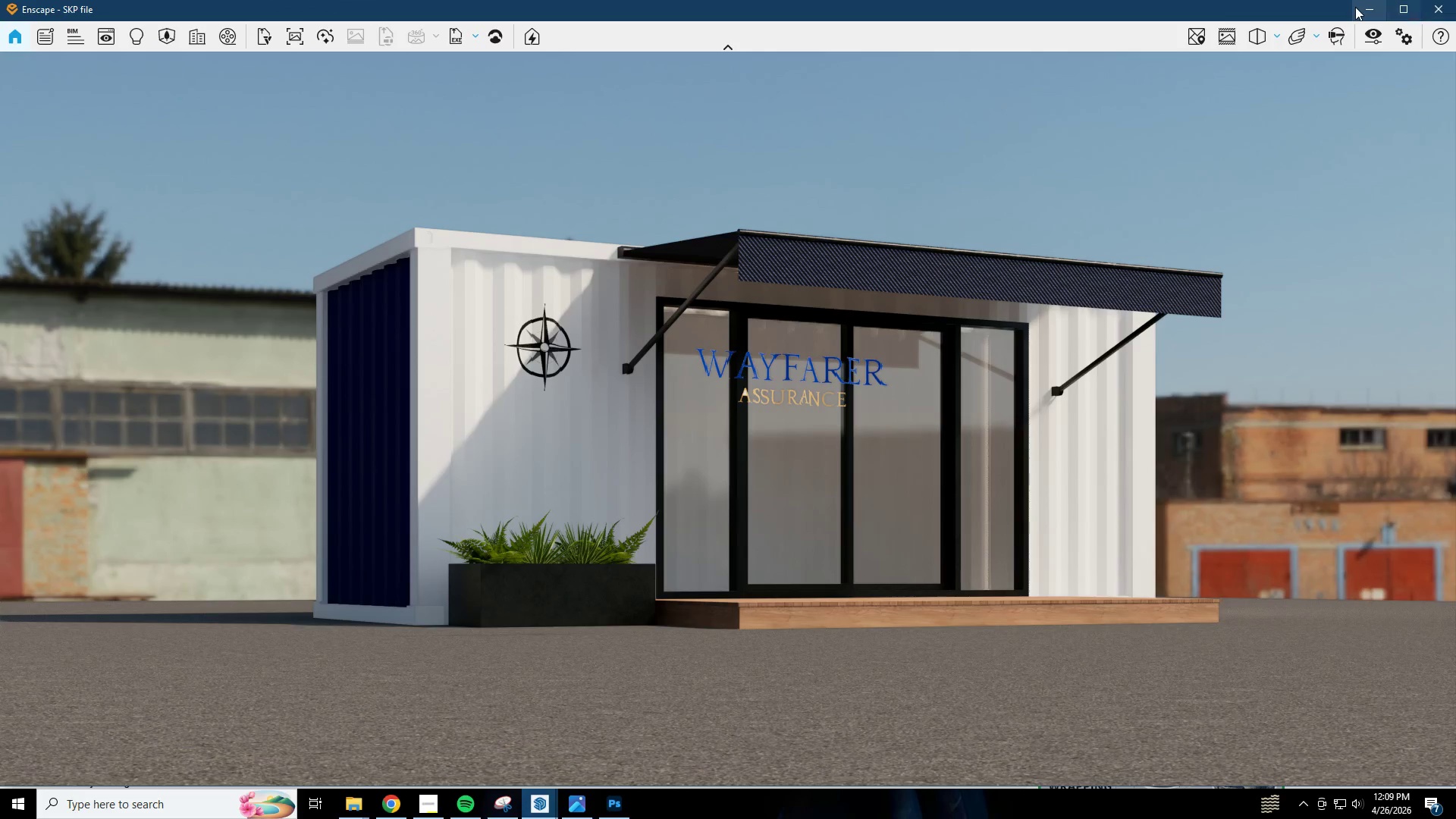 
left_click([1355, 7])
 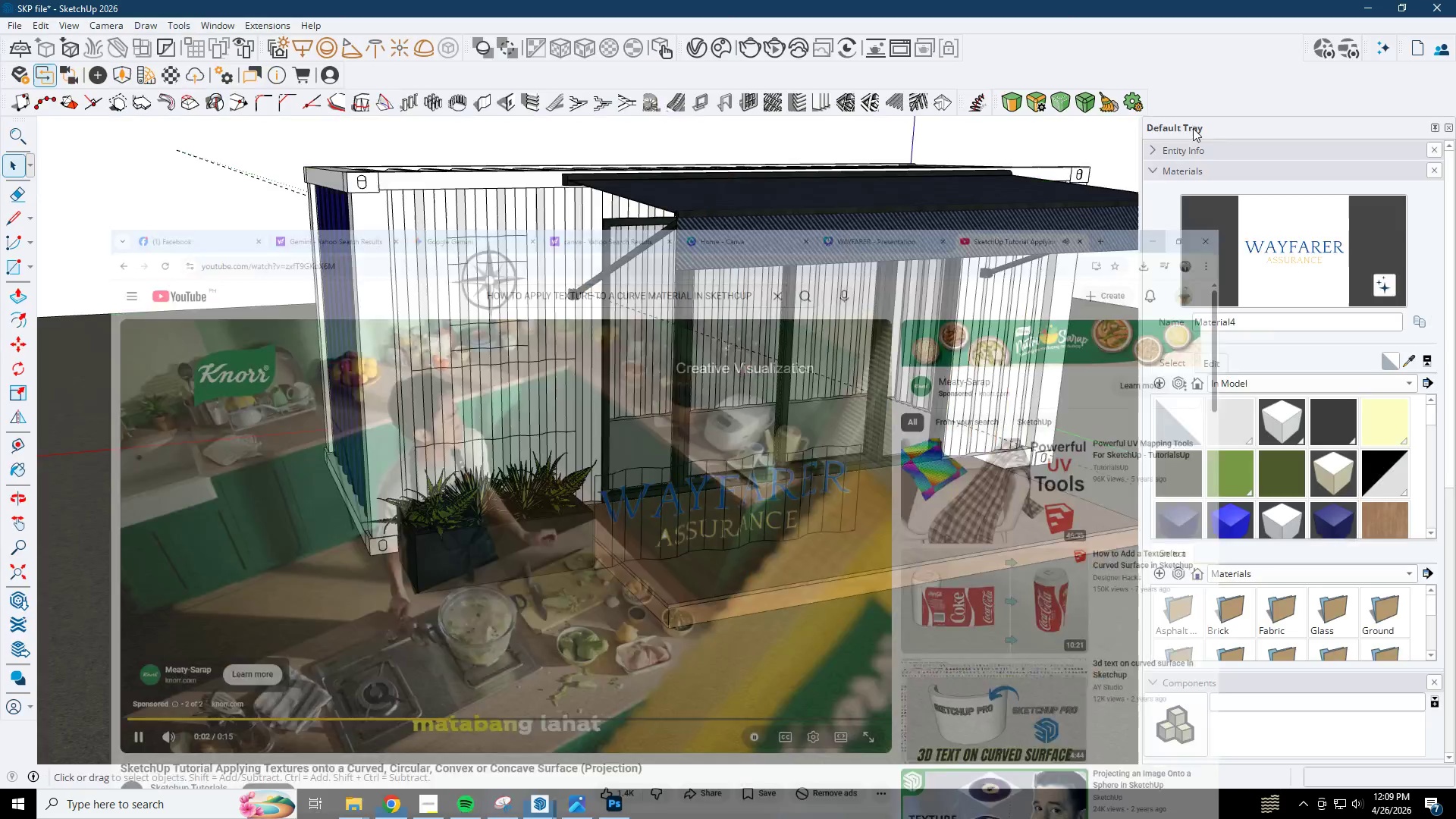 
double_click([645, 550])
 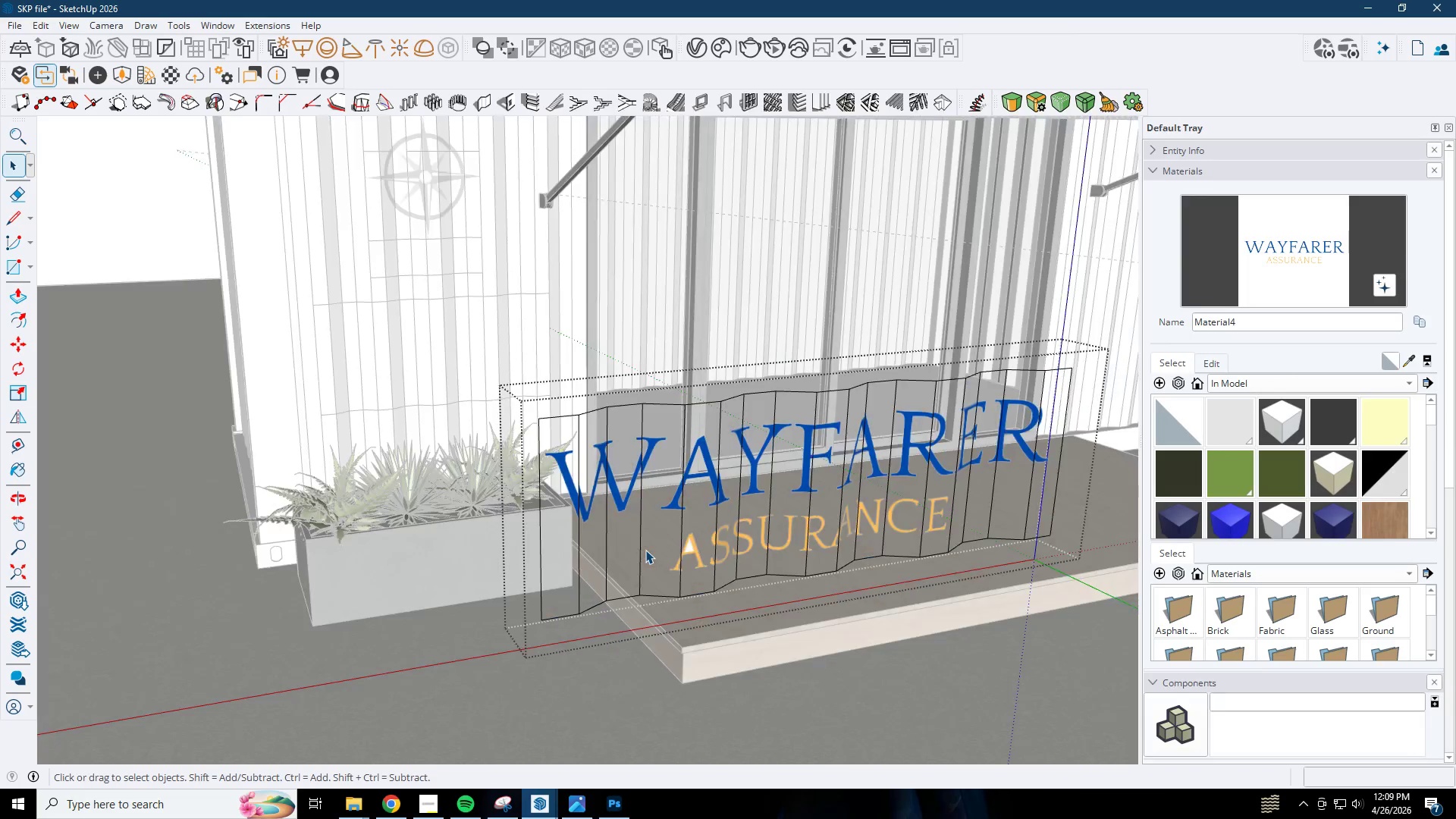 
triple_click([645, 550])
 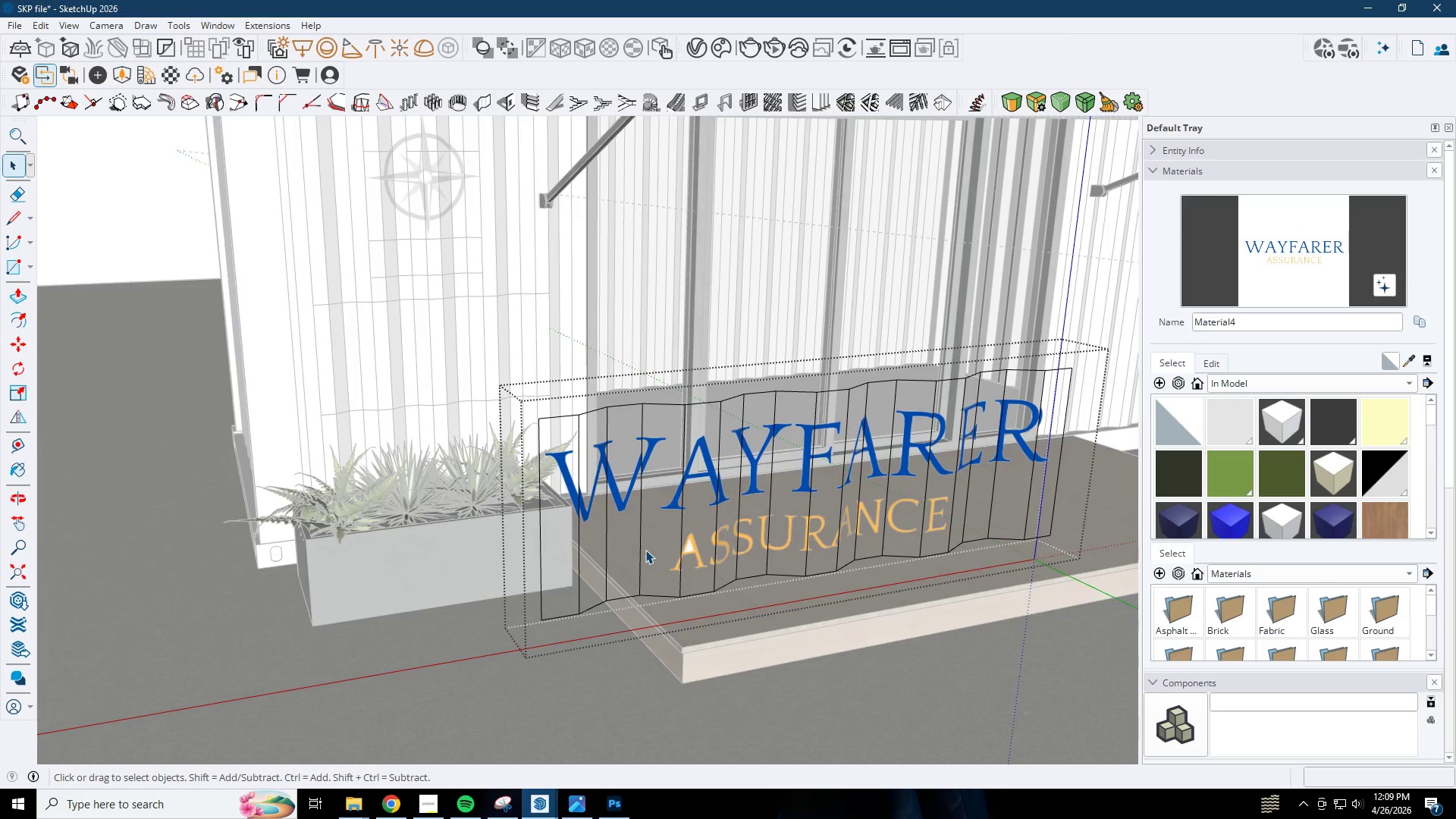 
scroll: coordinate [645, 550], scroll_direction: up, amount: 7.0
 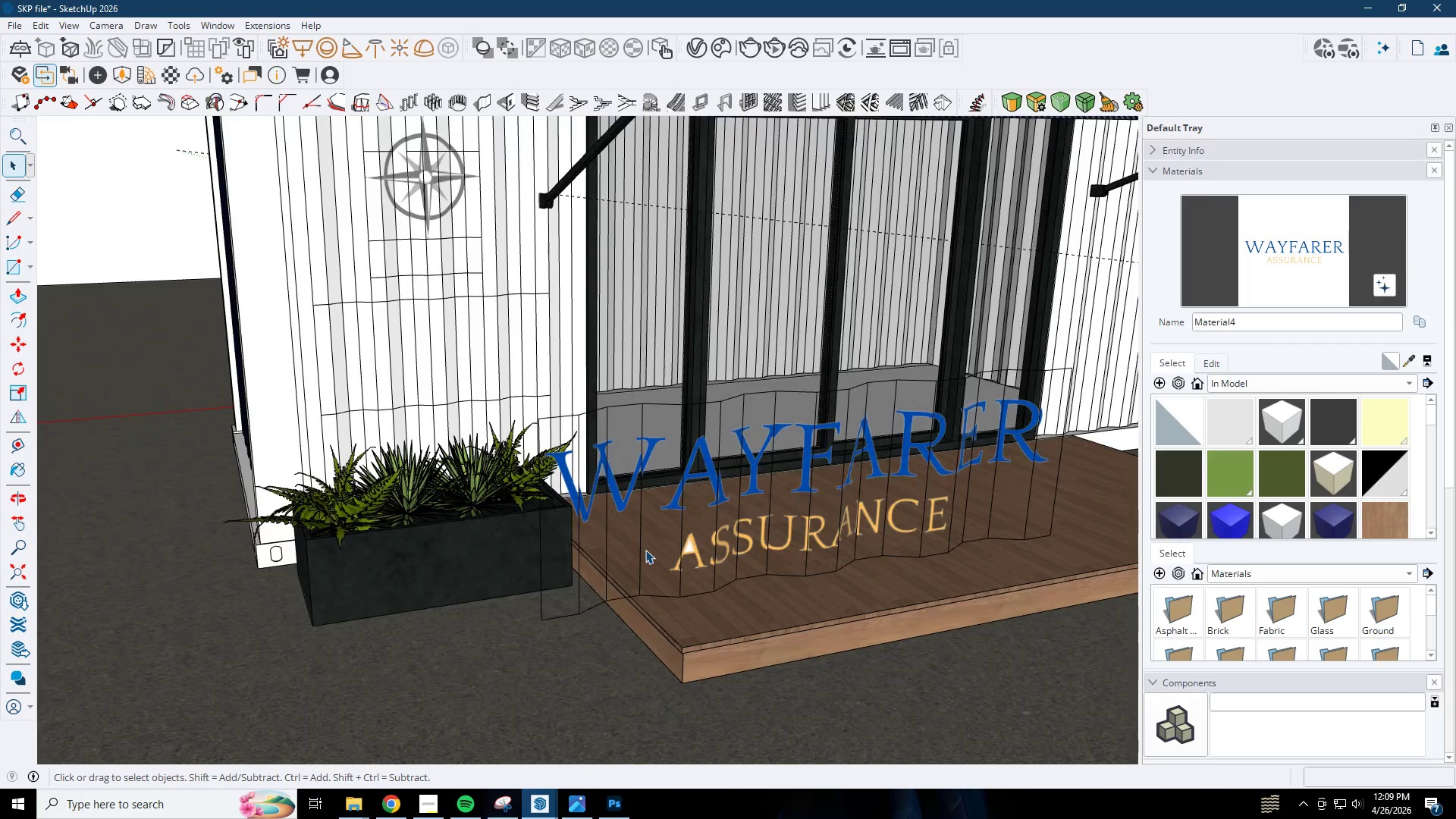 
triple_click([645, 550])
 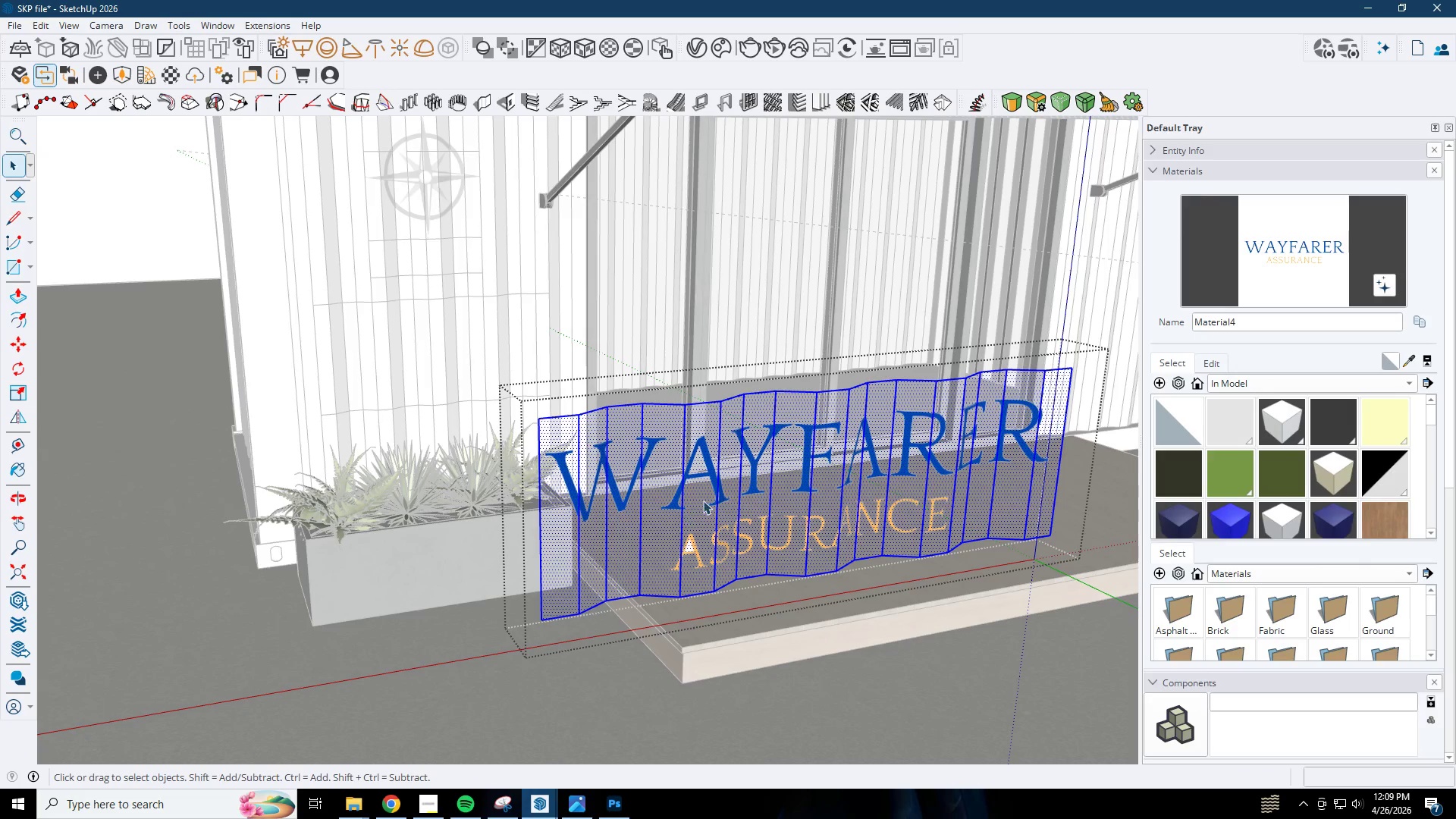 
right_click([708, 497])
 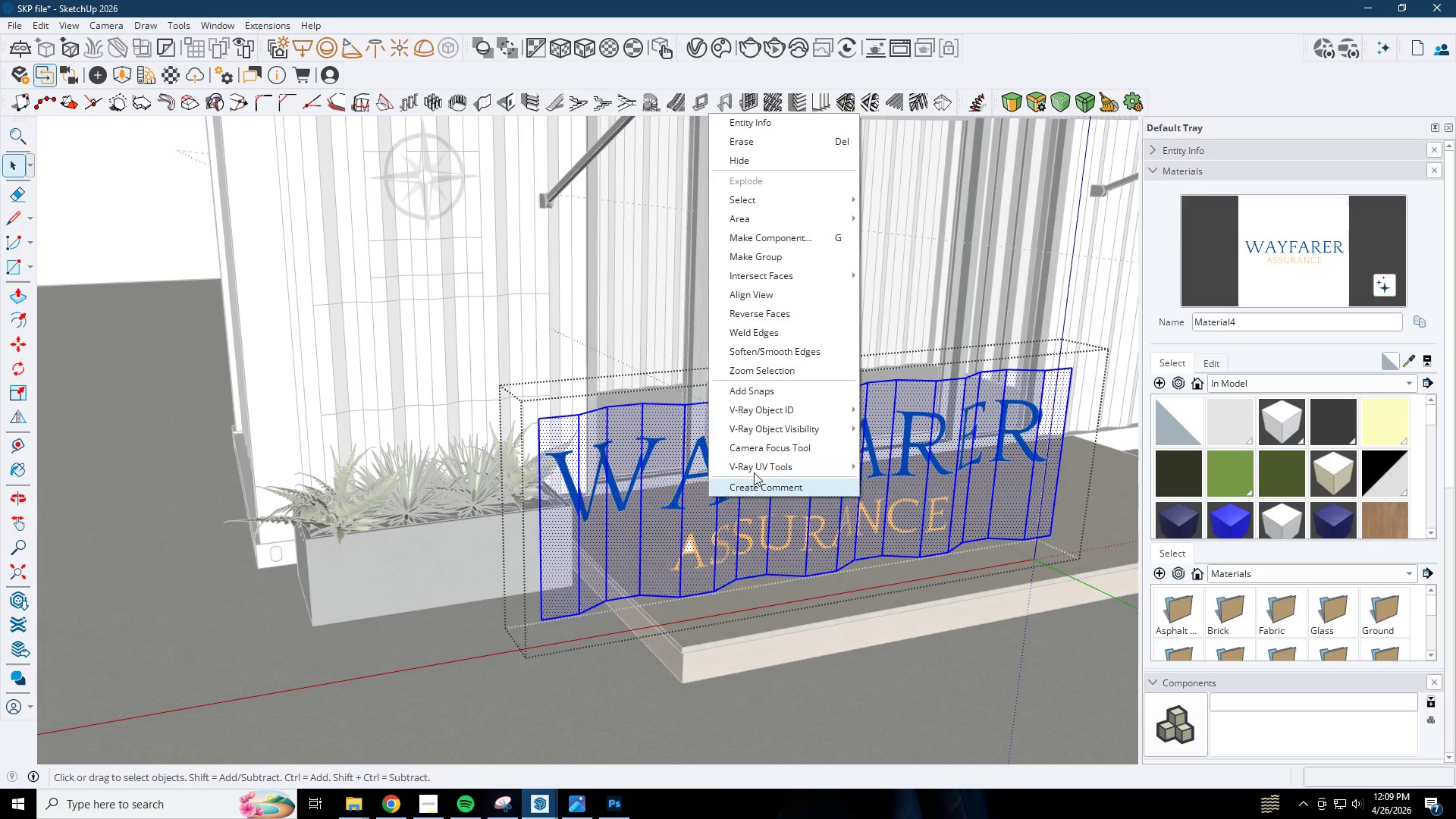 
left_click([801, 406])
 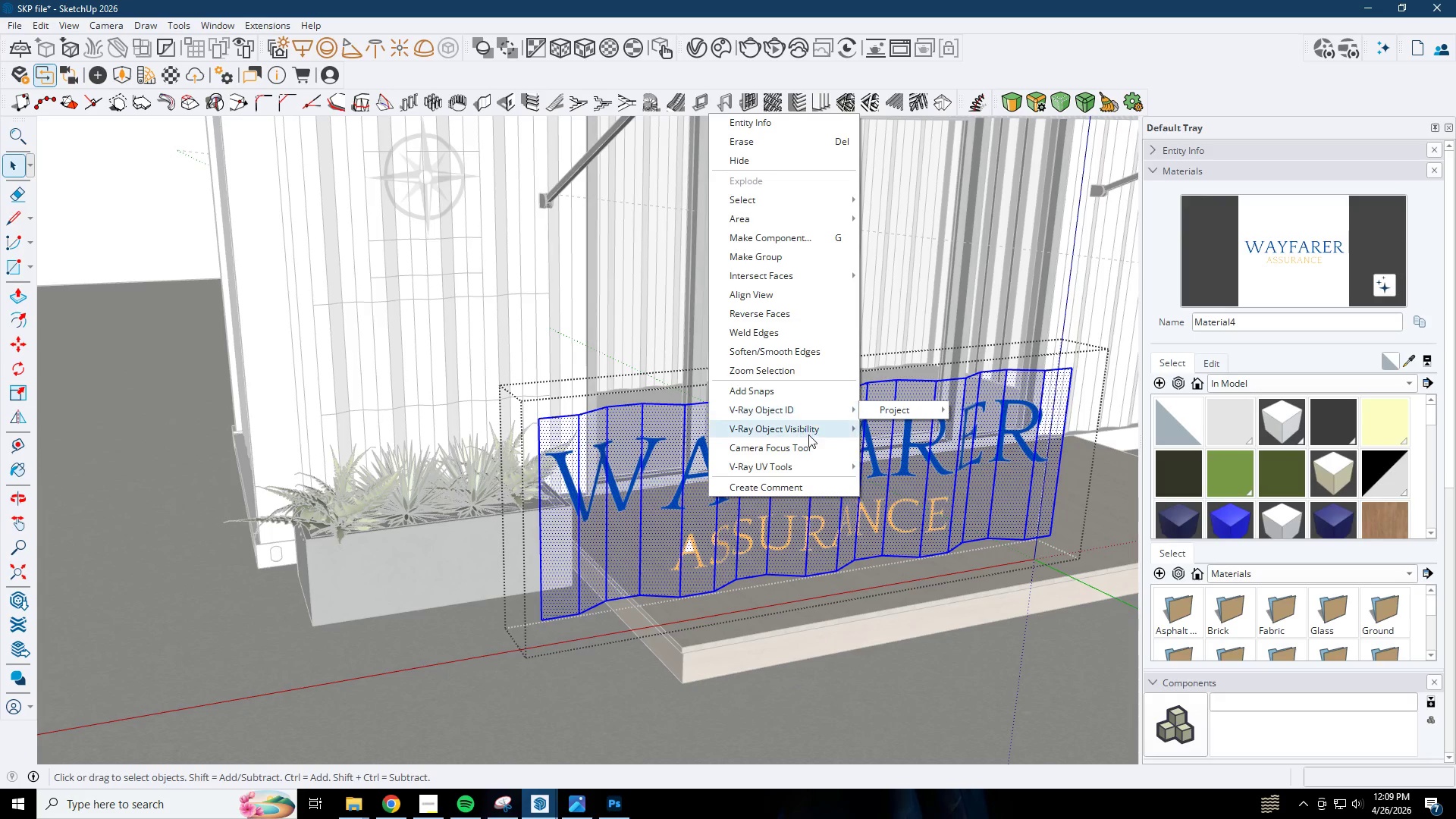 
left_click([808, 435])
 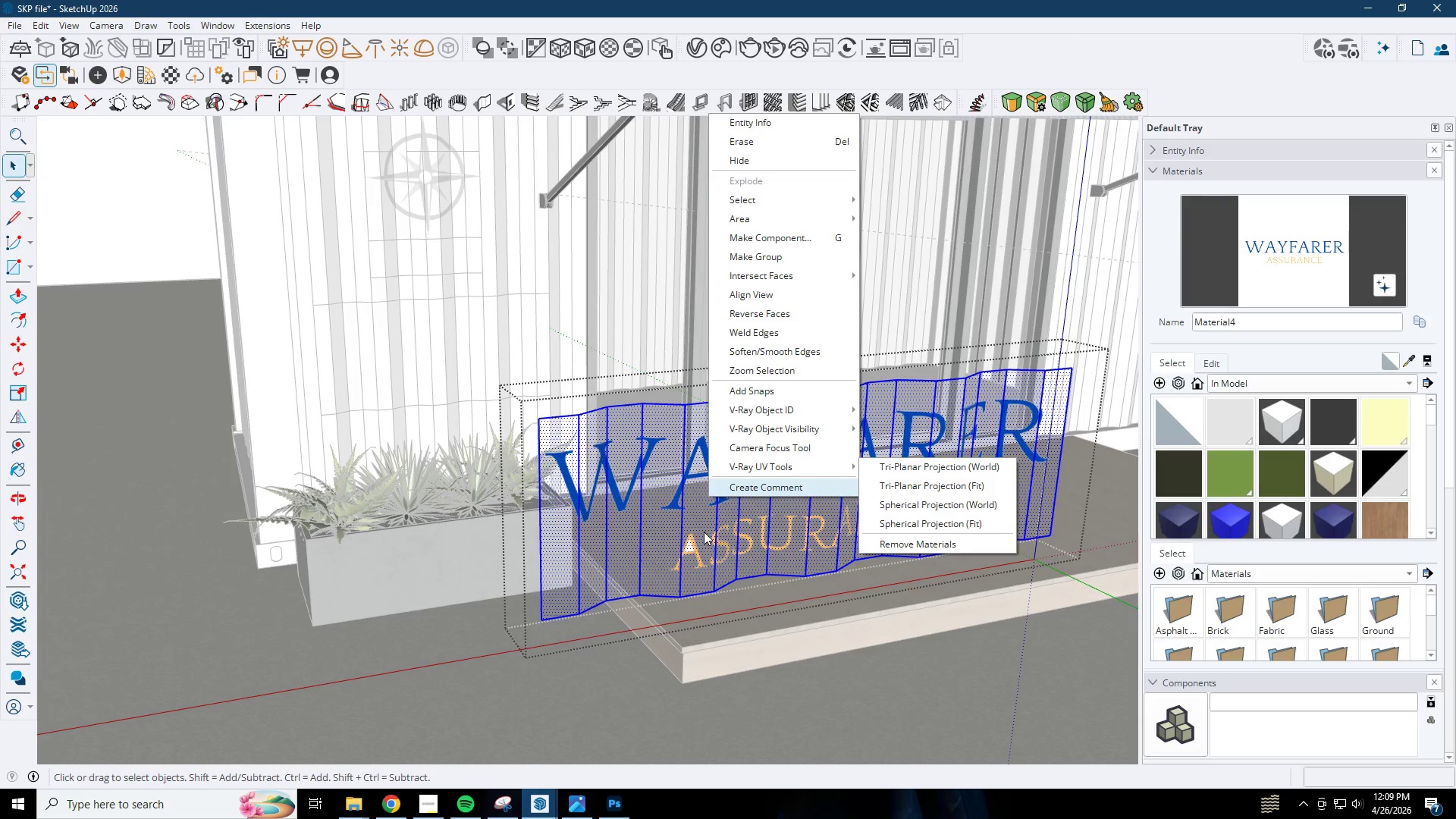 
left_click([761, 466])
 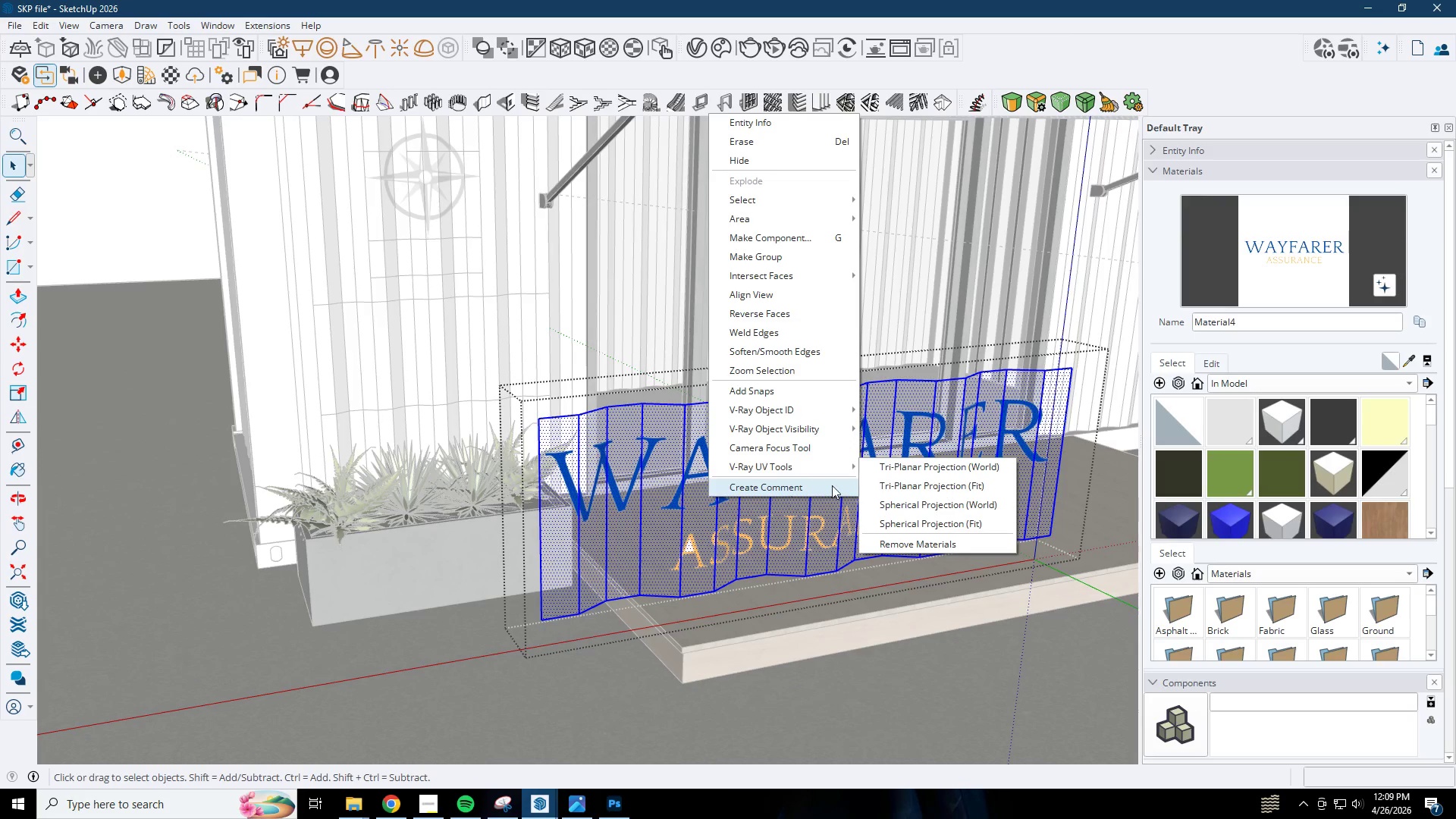 
left_click([888, 481])
 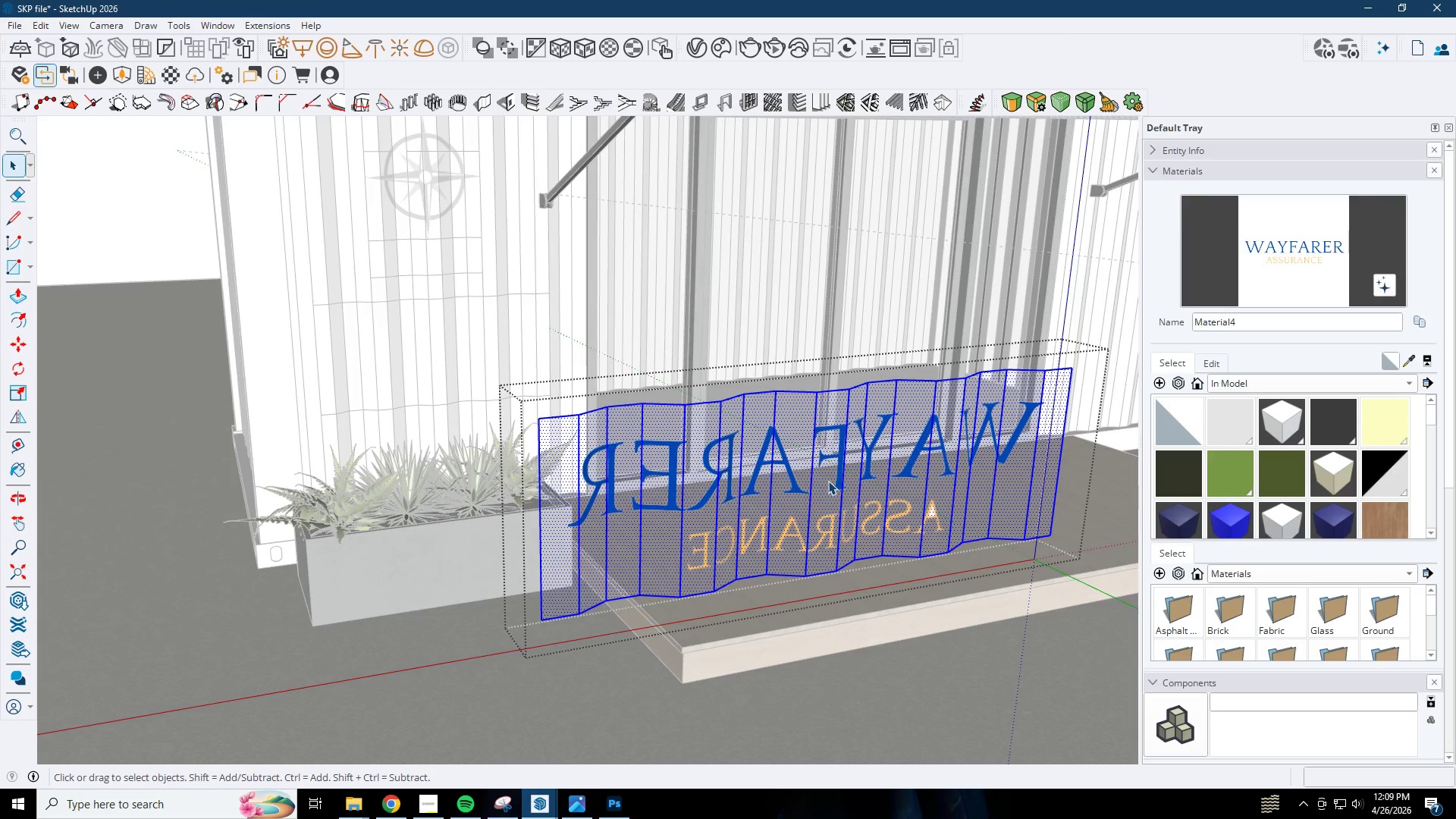 
right_click([828, 481])
 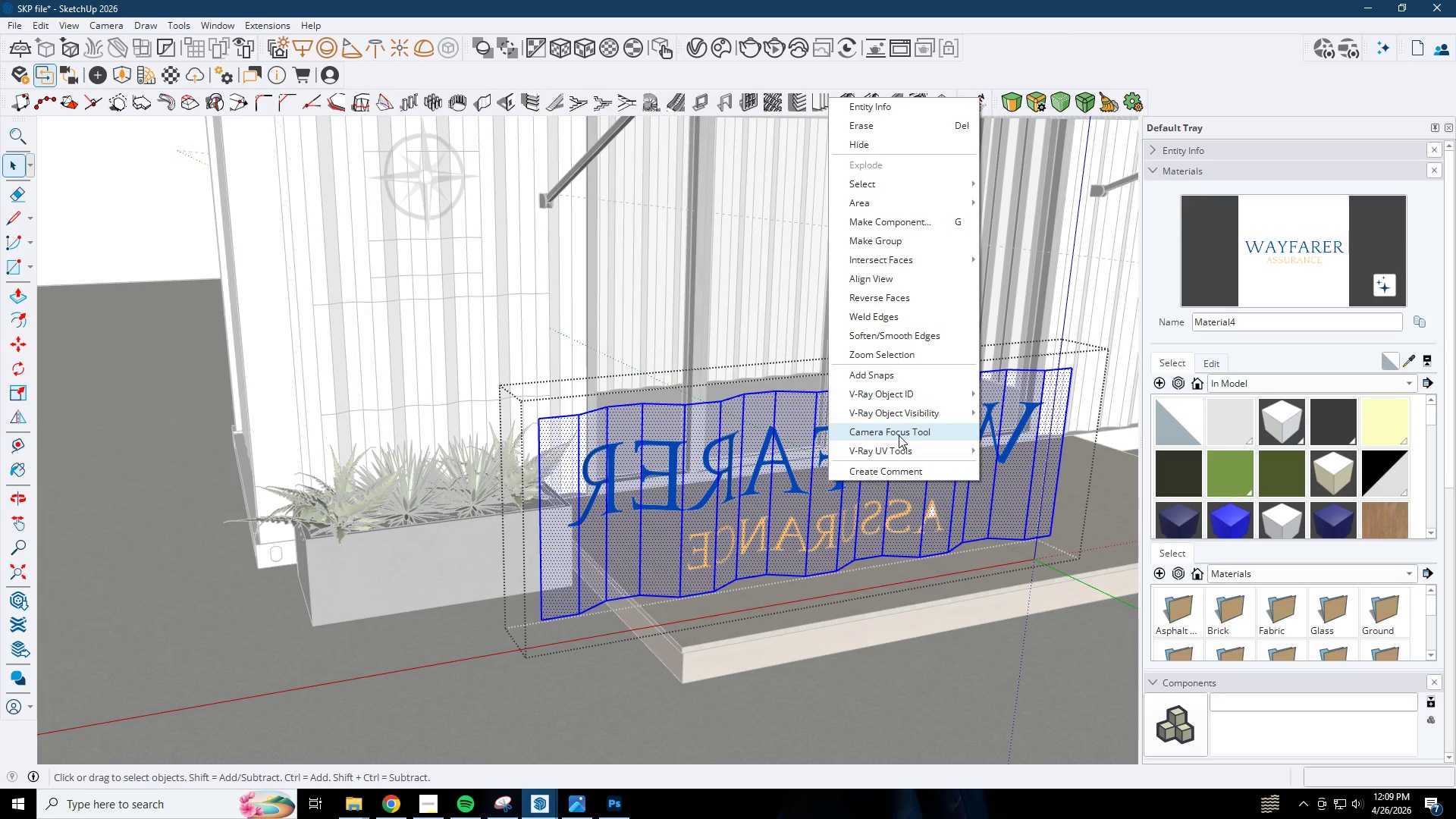 
left_click([824, 521])
 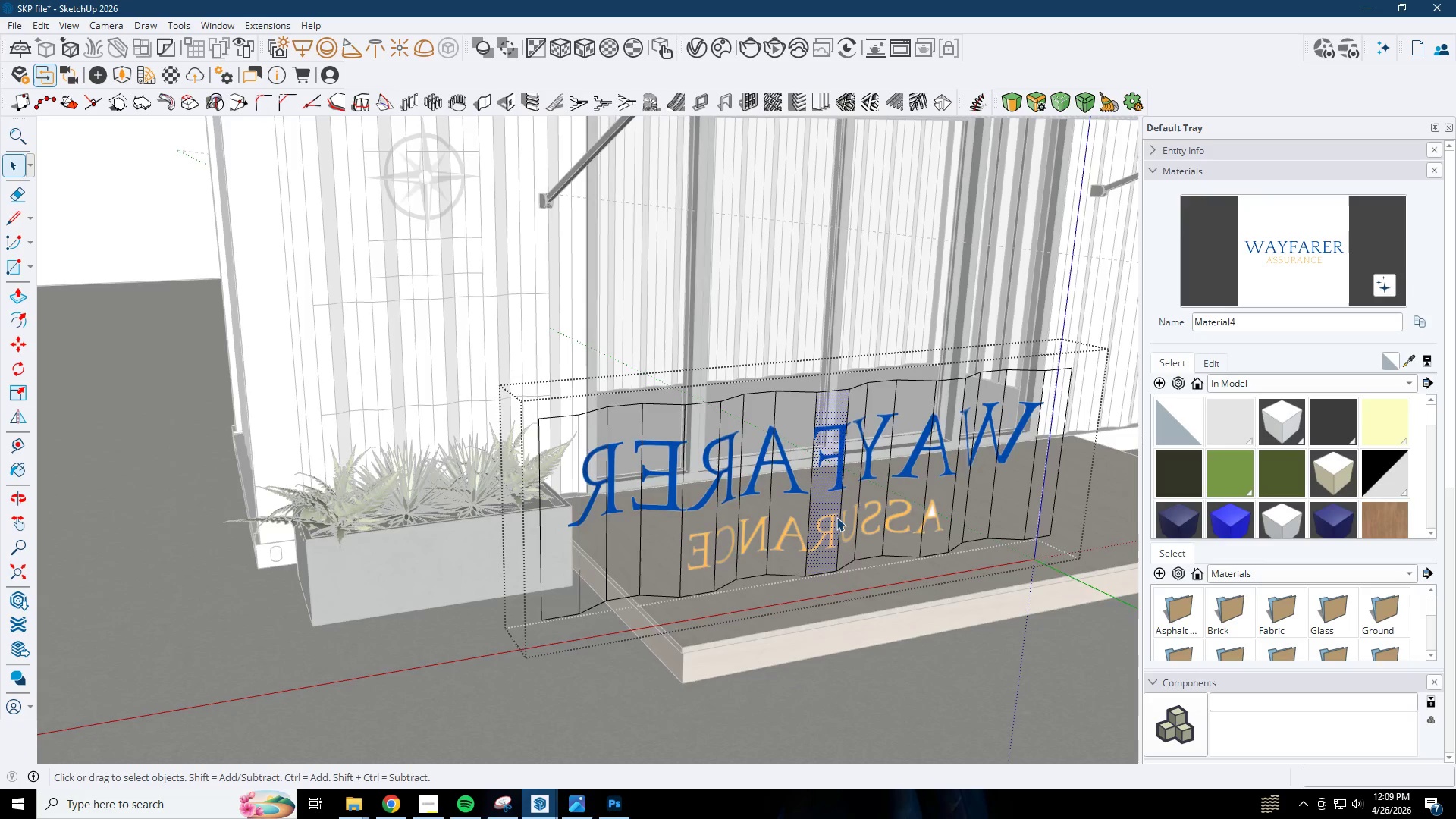 
scroll: coordinate [836, 517], scroll_direction: down, amount: 3.0
 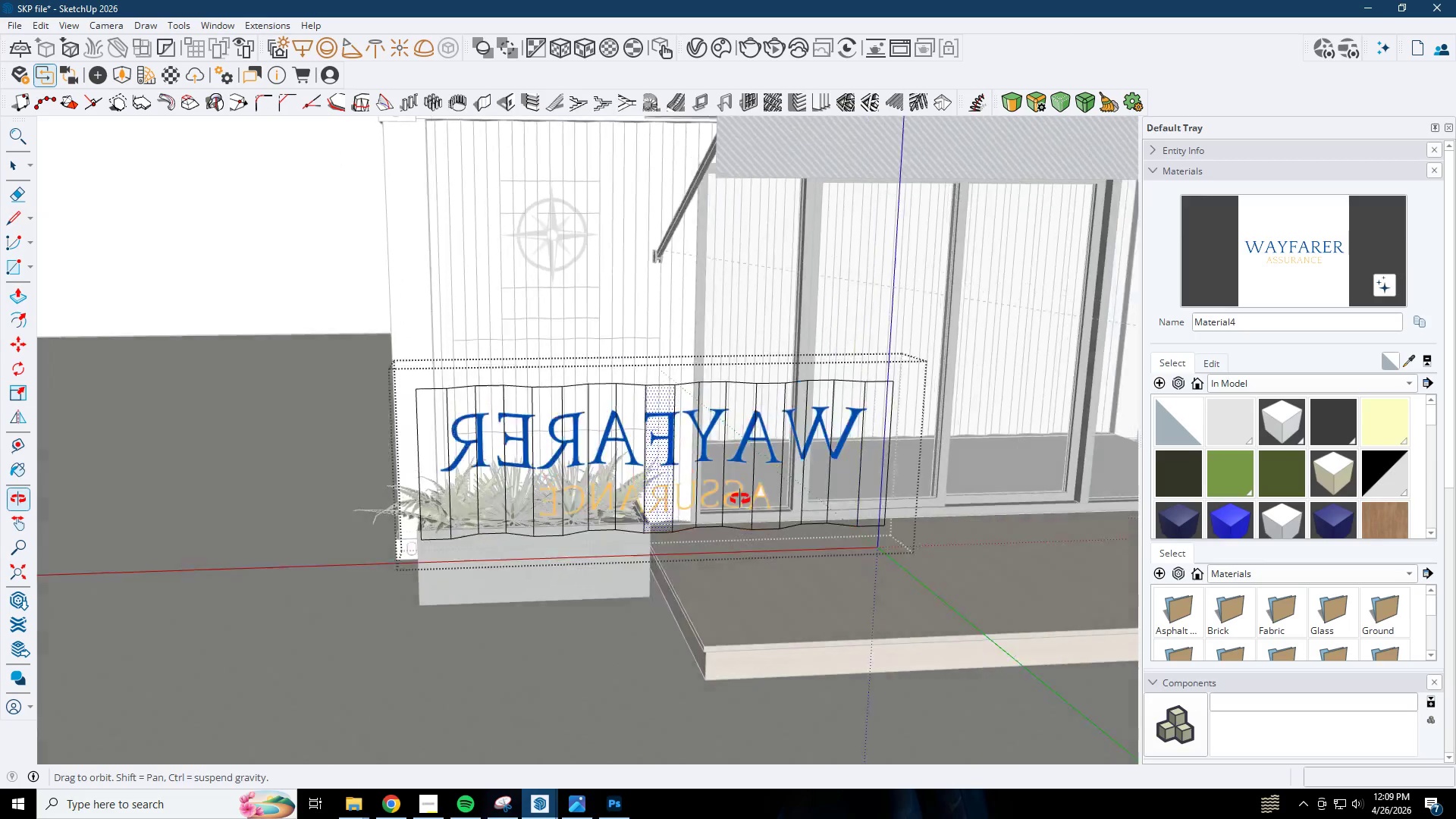 
scroll: coordinate [719, 503], scroll_direction: up, amount: 5.0
 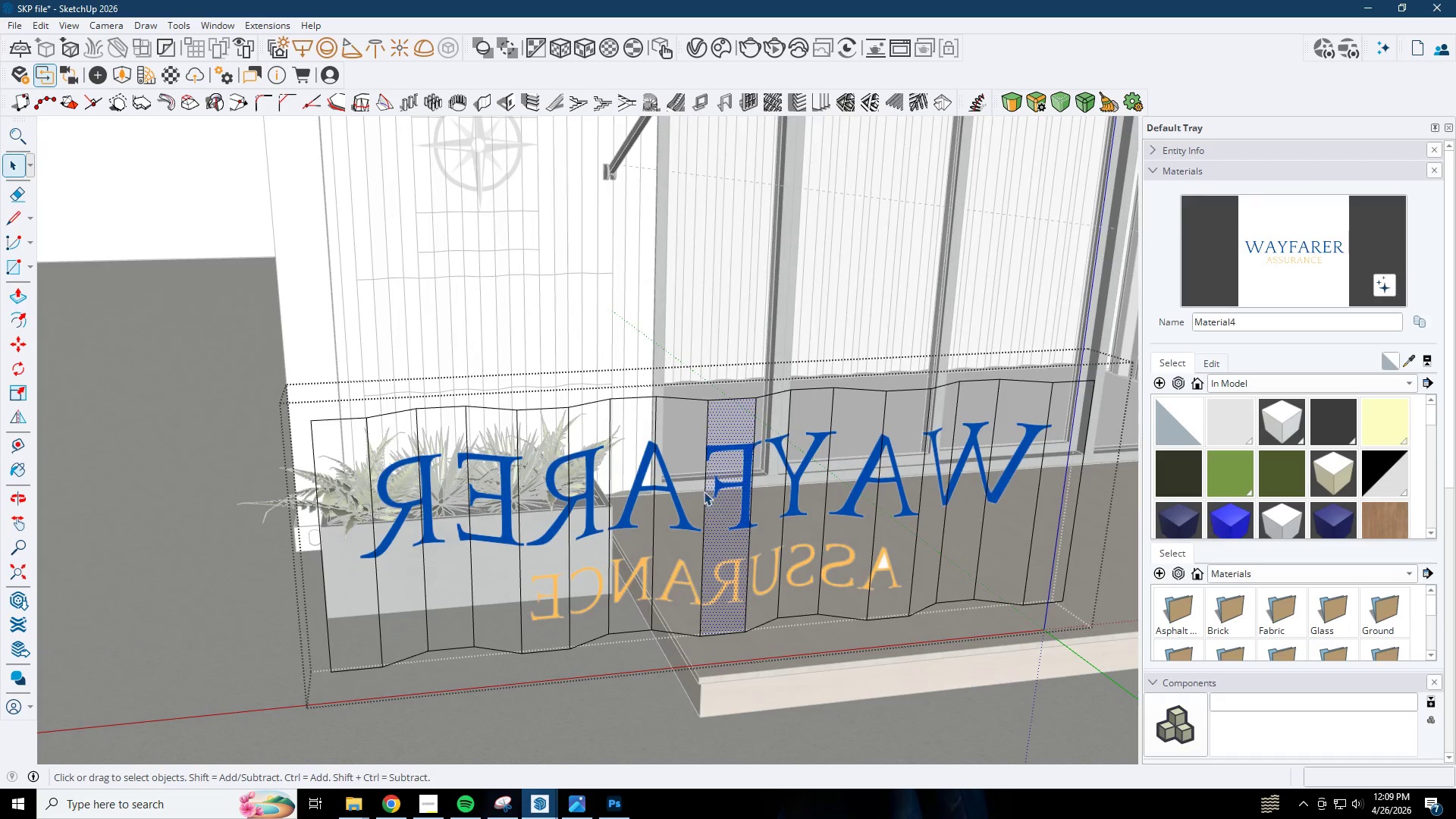 
key(Escape)
 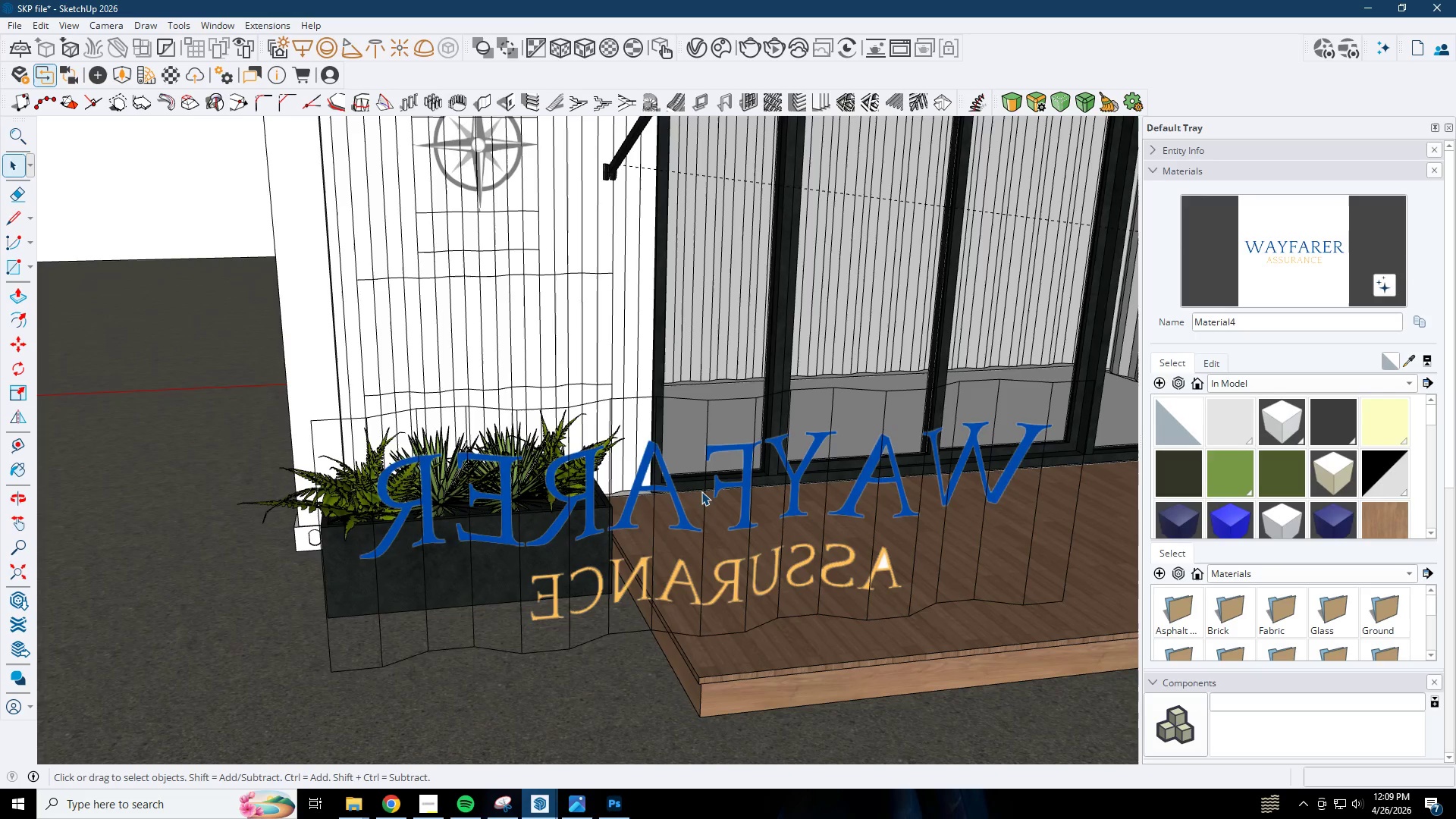 
key(Escape)
 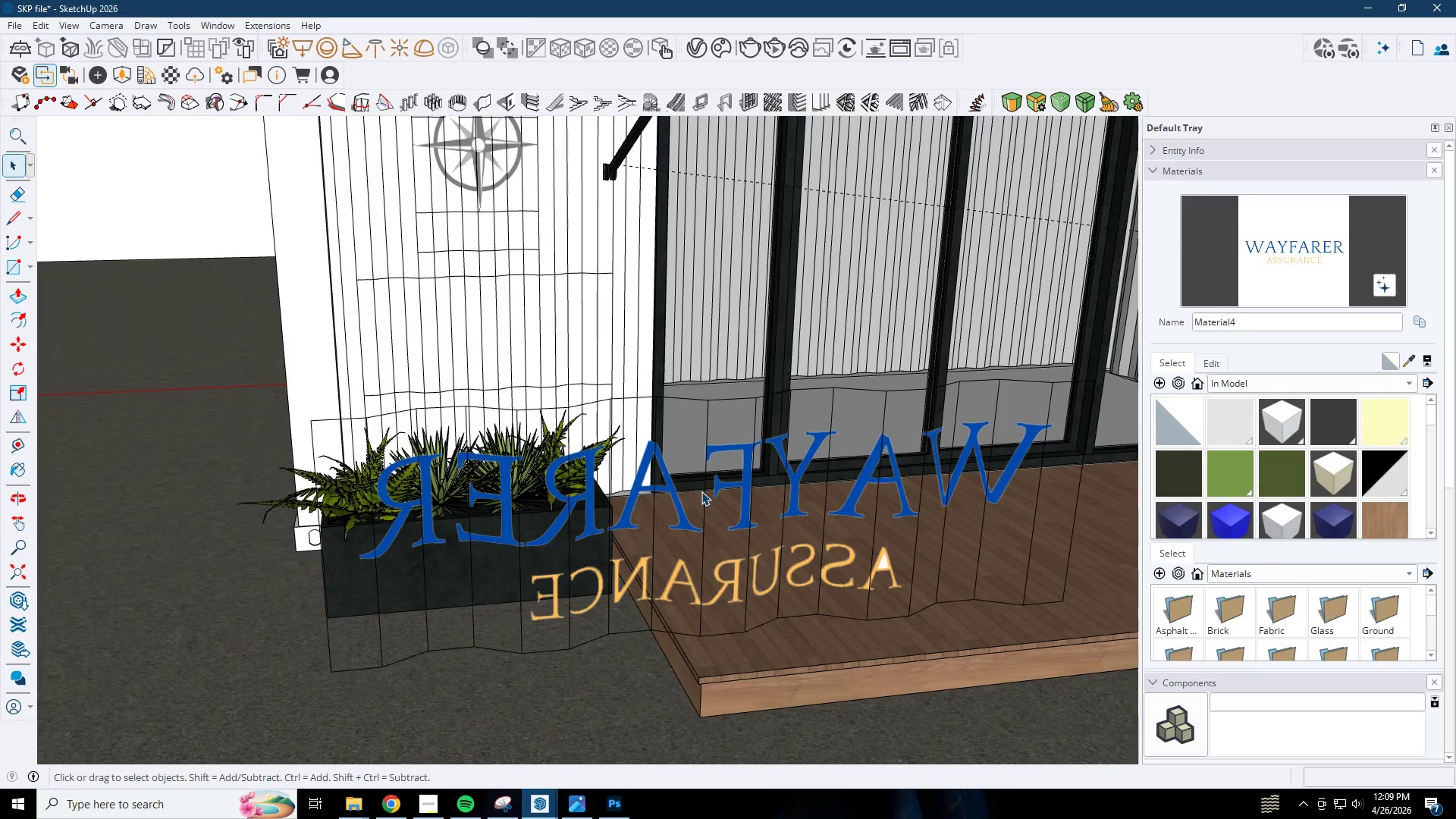 
left_click([706, 491])
 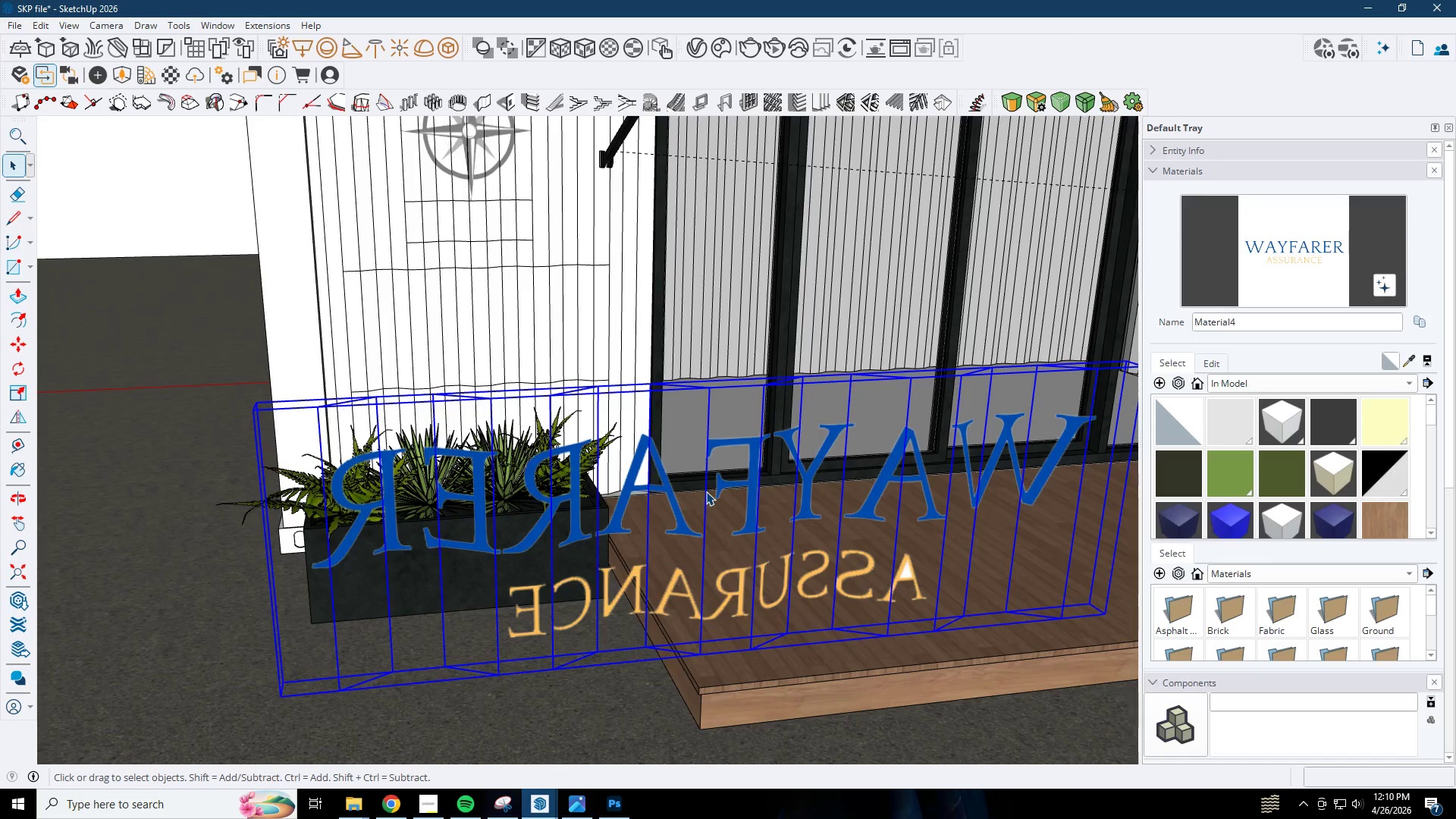 
scroll: coordinate [706, 491], scroll_direction: up, amount: 1.0
 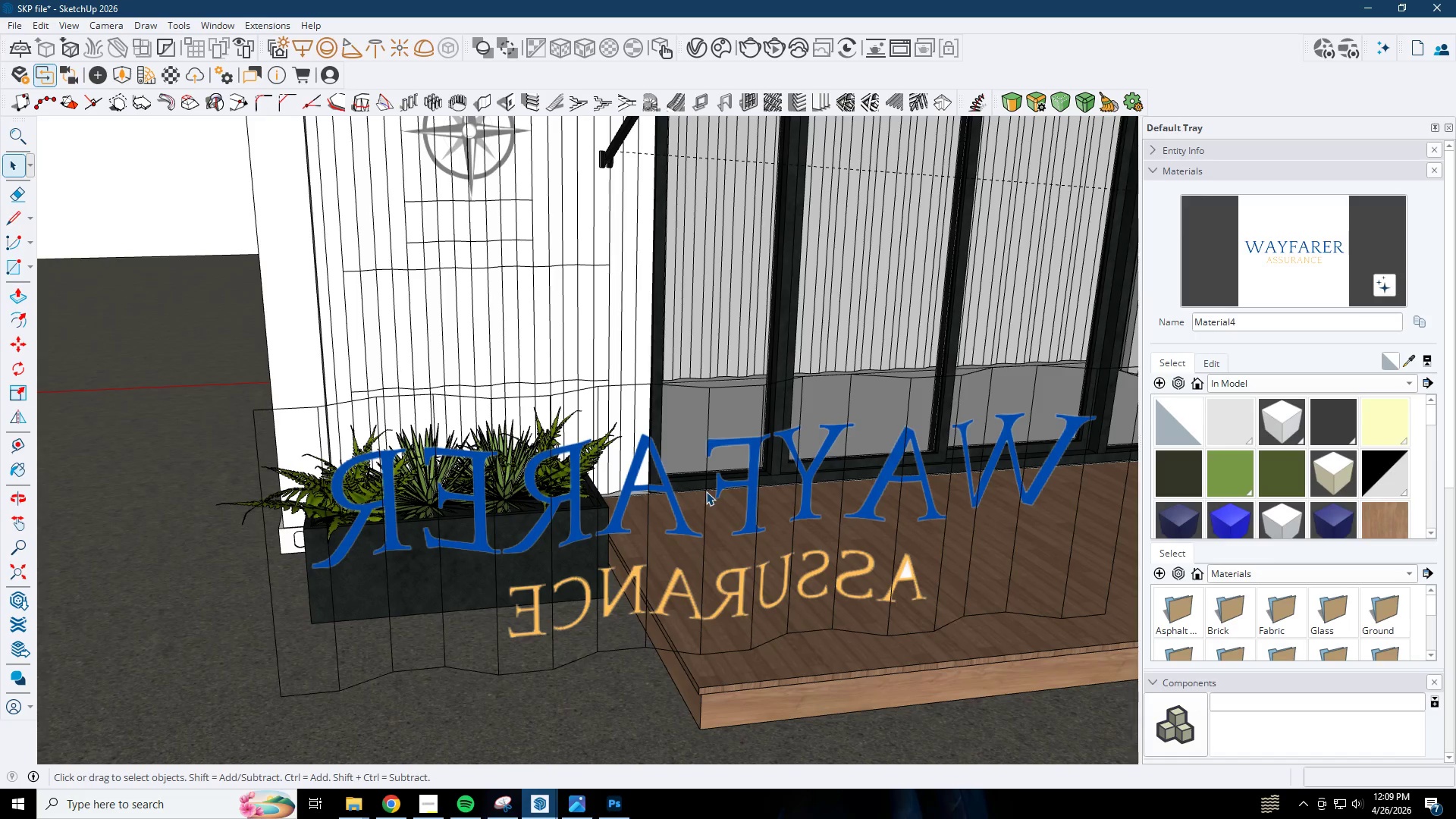 
key(S)
 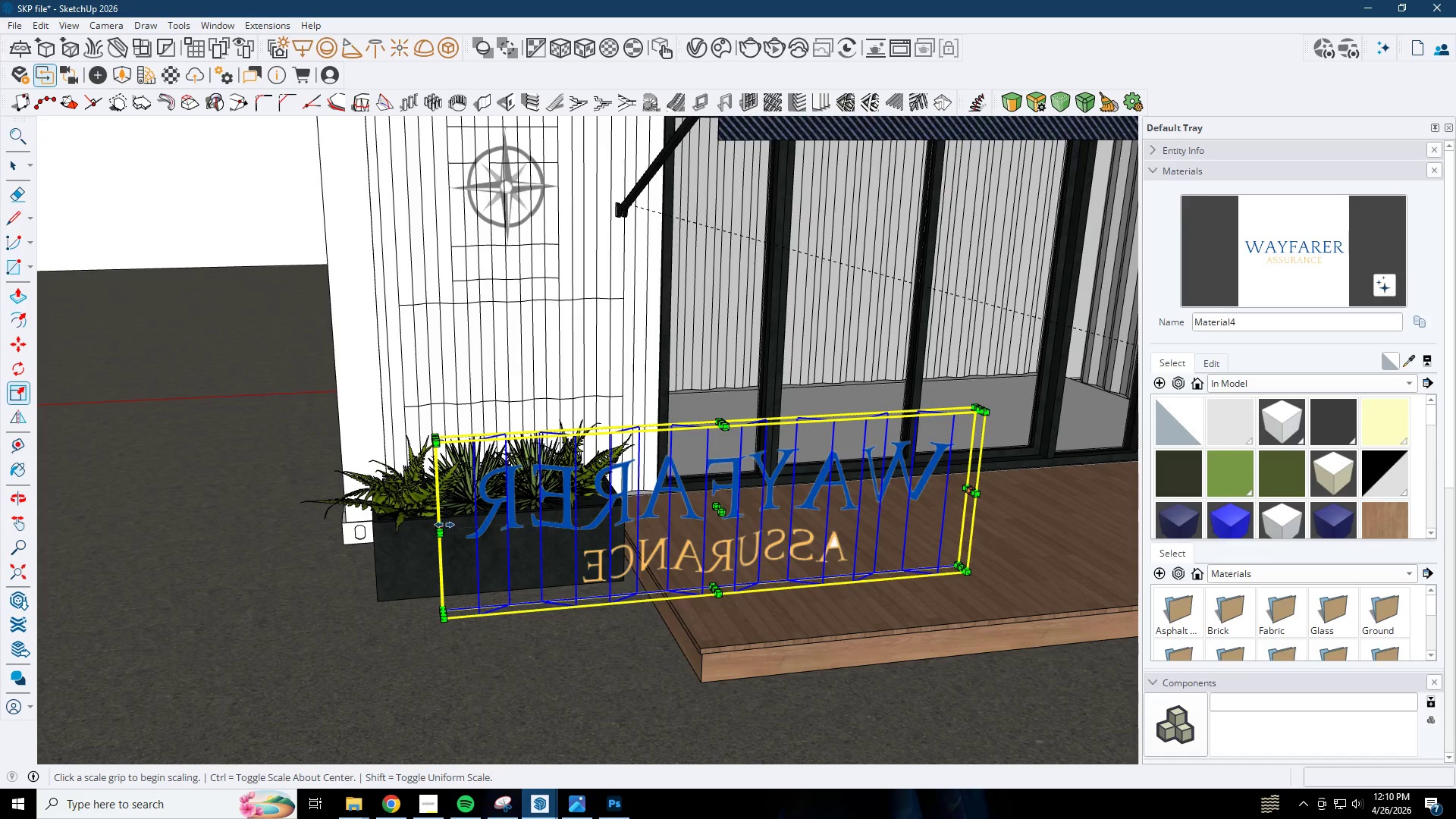 
scroll: coordinate [706, 491], scroll_direction: down, amount: 5.0
 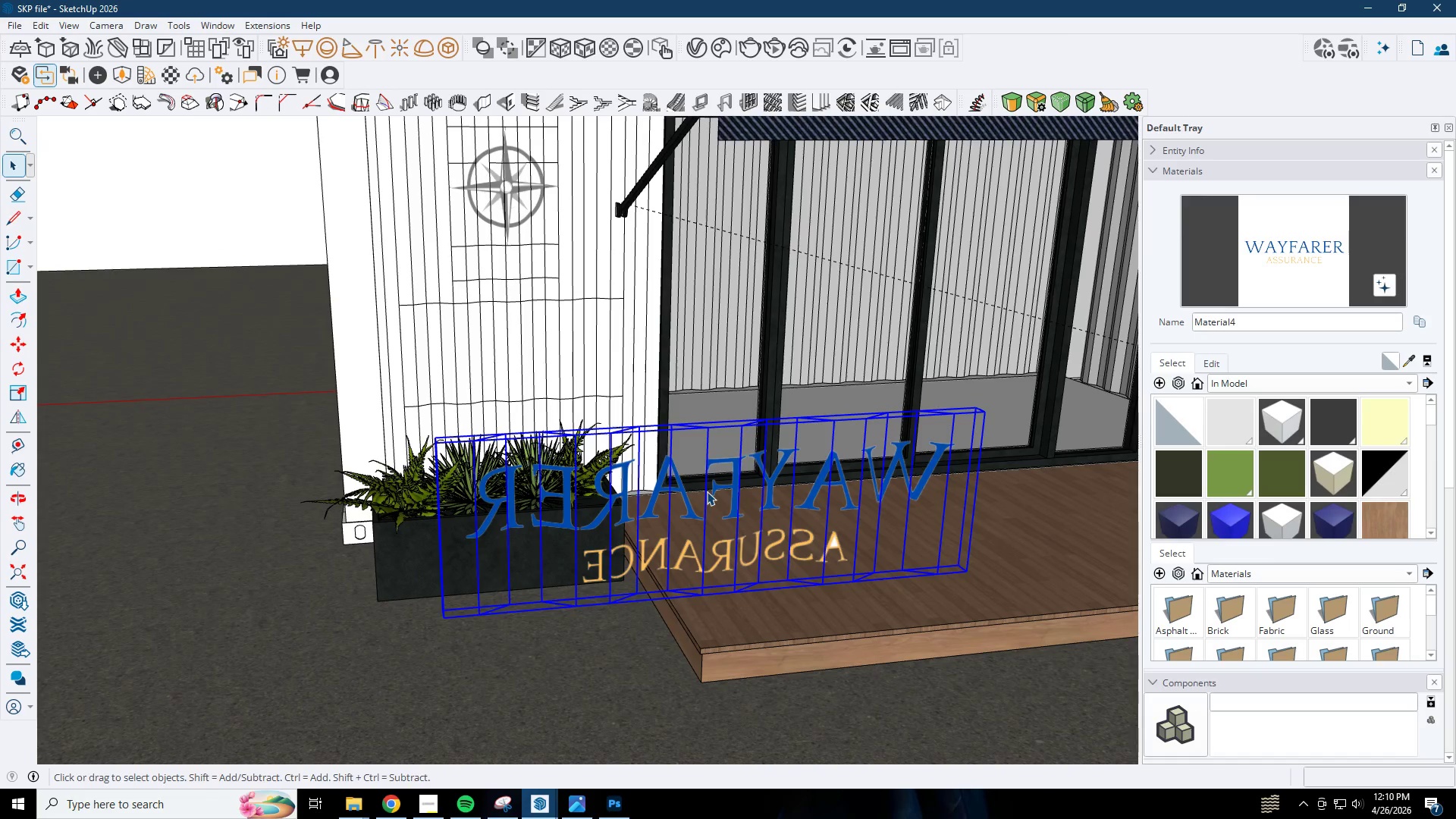 
left_click([444, 525])
 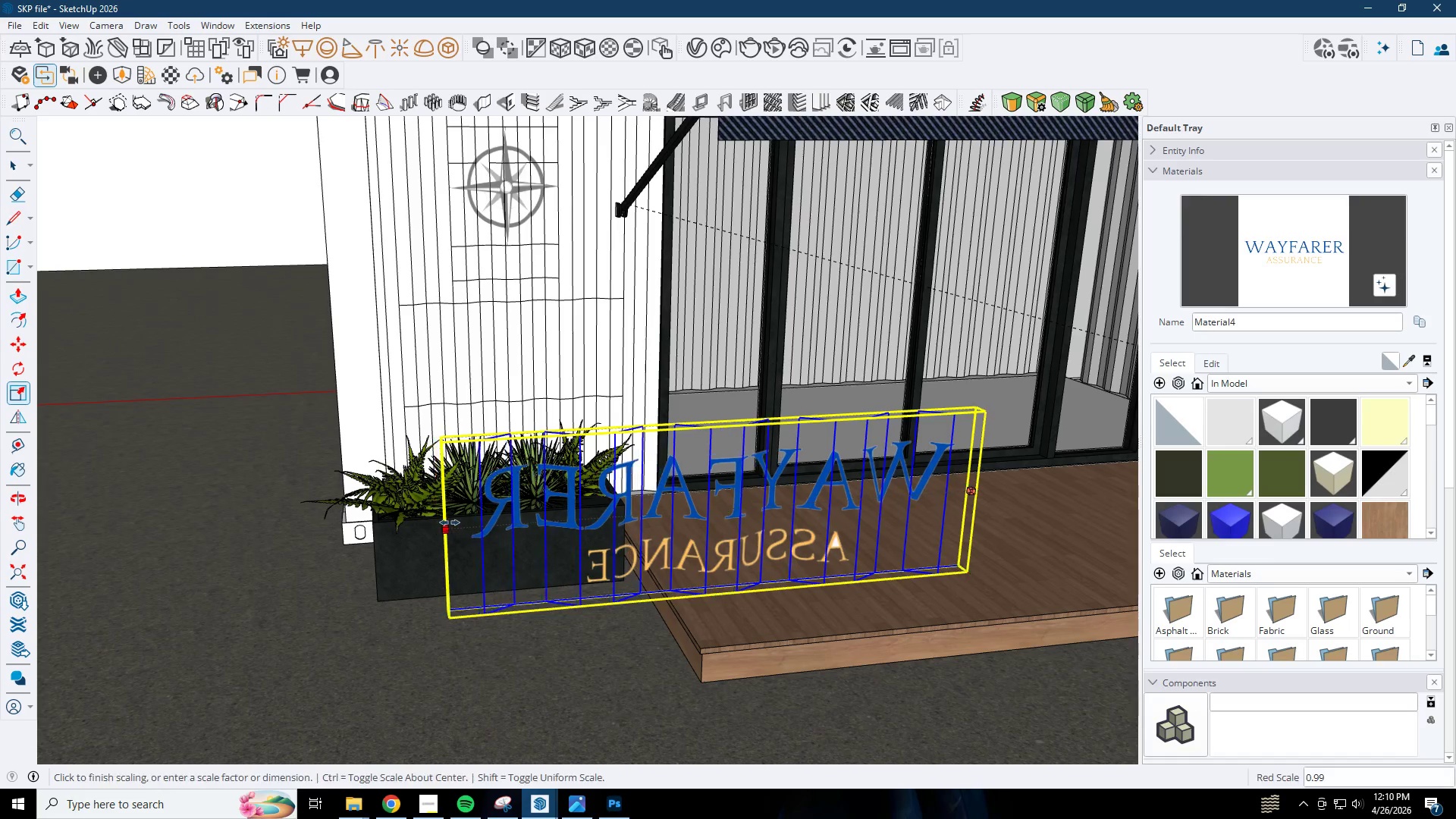 
scroll: coordinate [456, 522], scroll_direction: down, amount: 2.0
 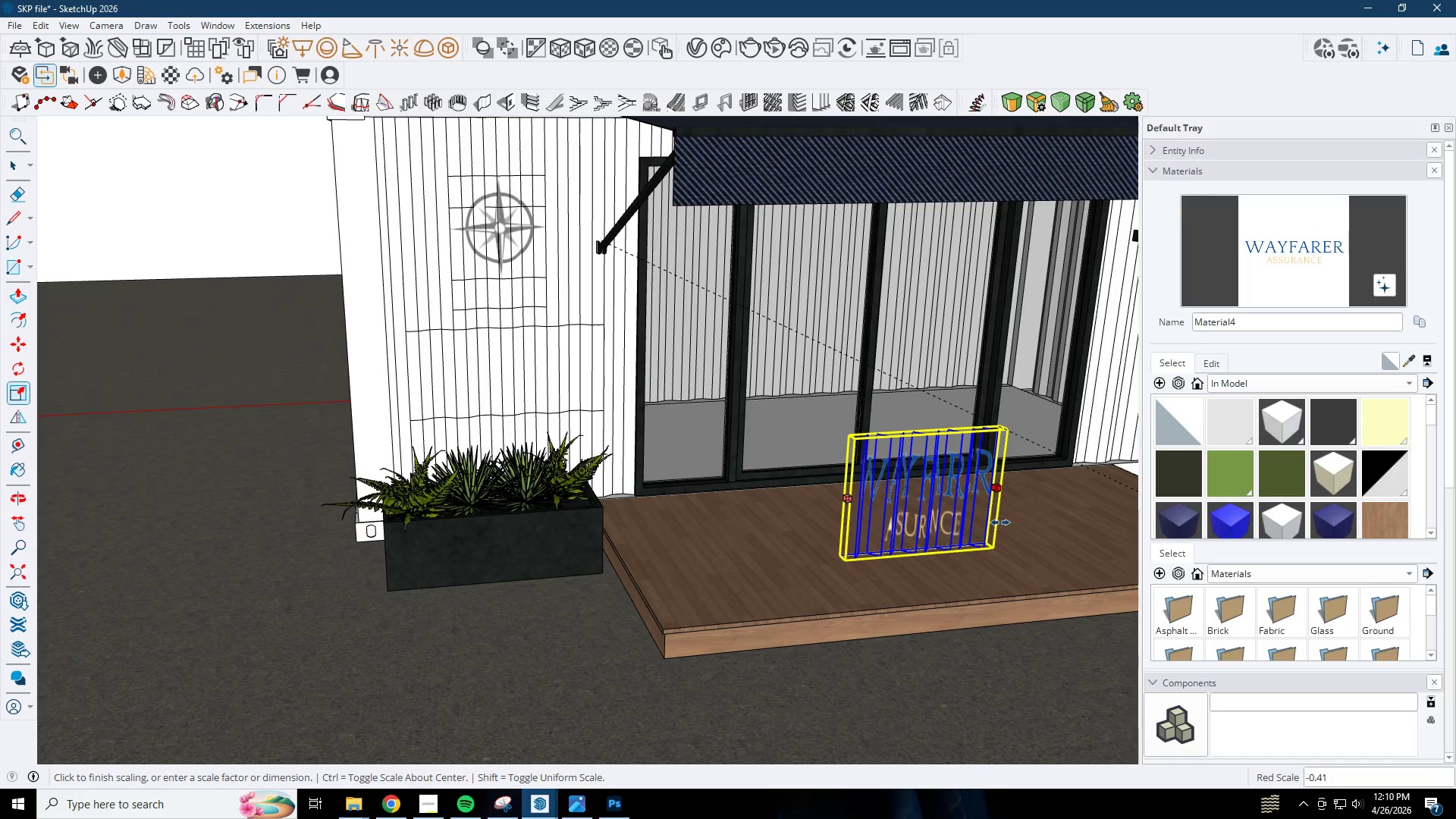 
key(Minus)
 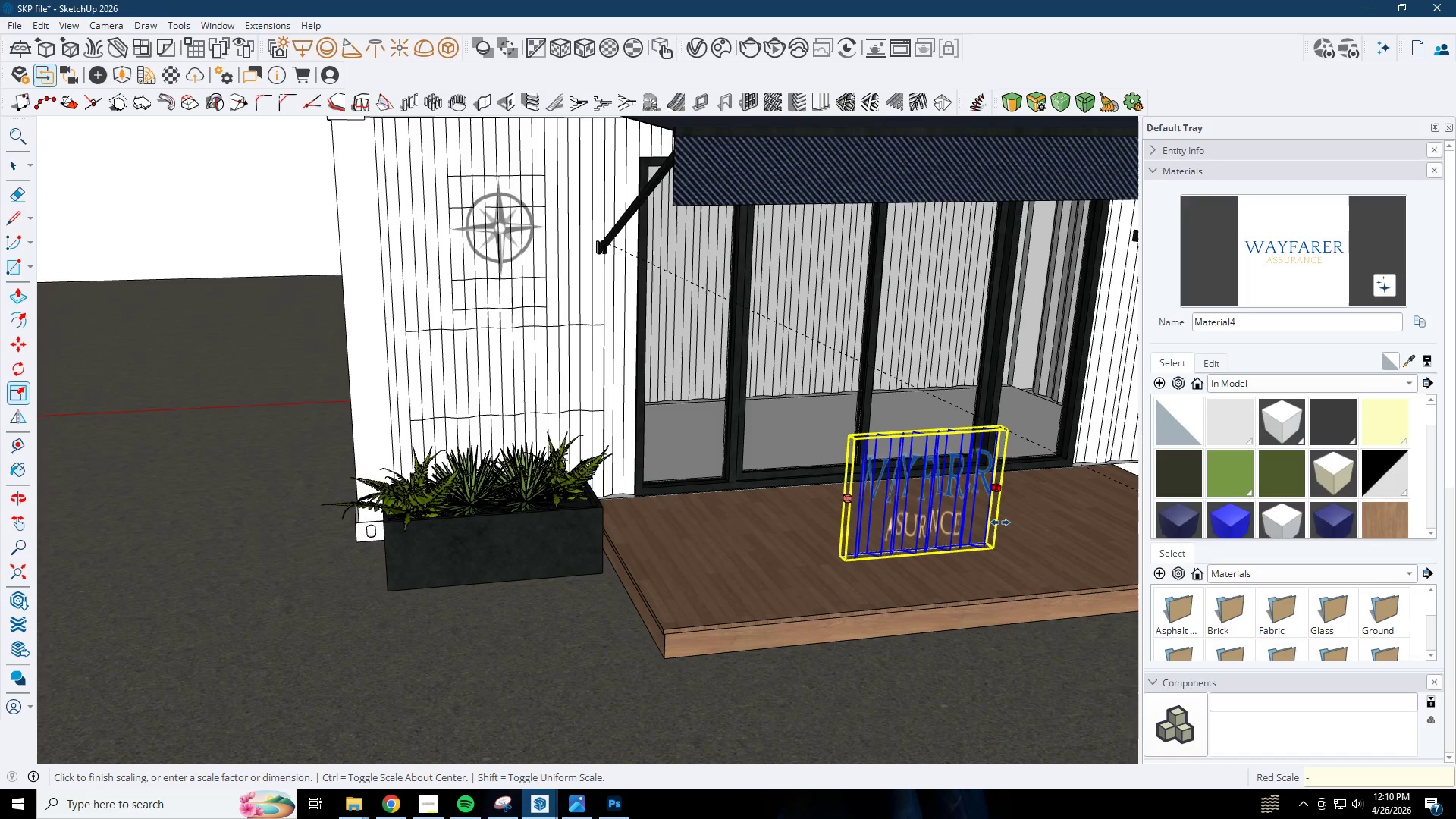 
key(1)
 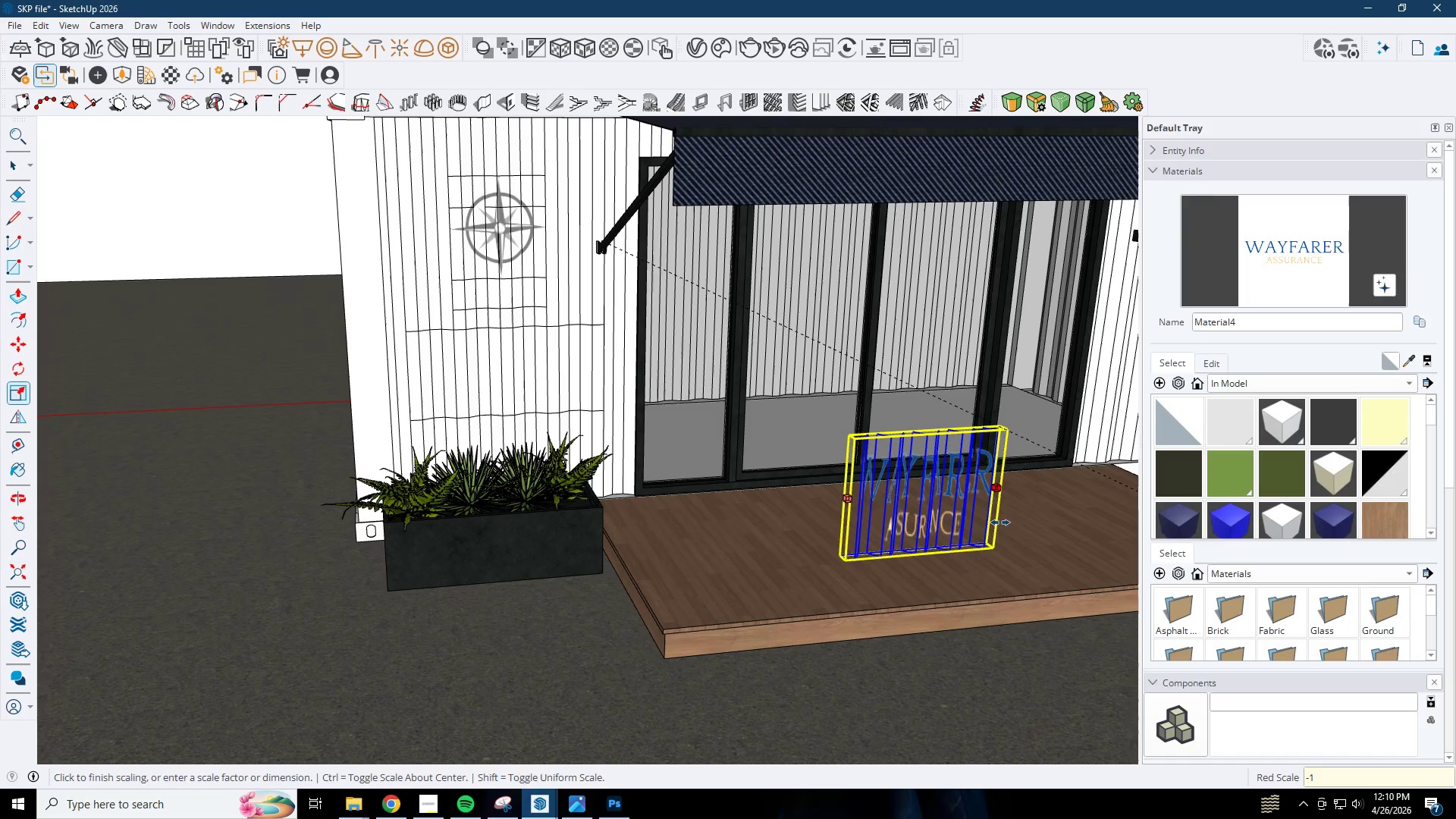 
key(Enter)
 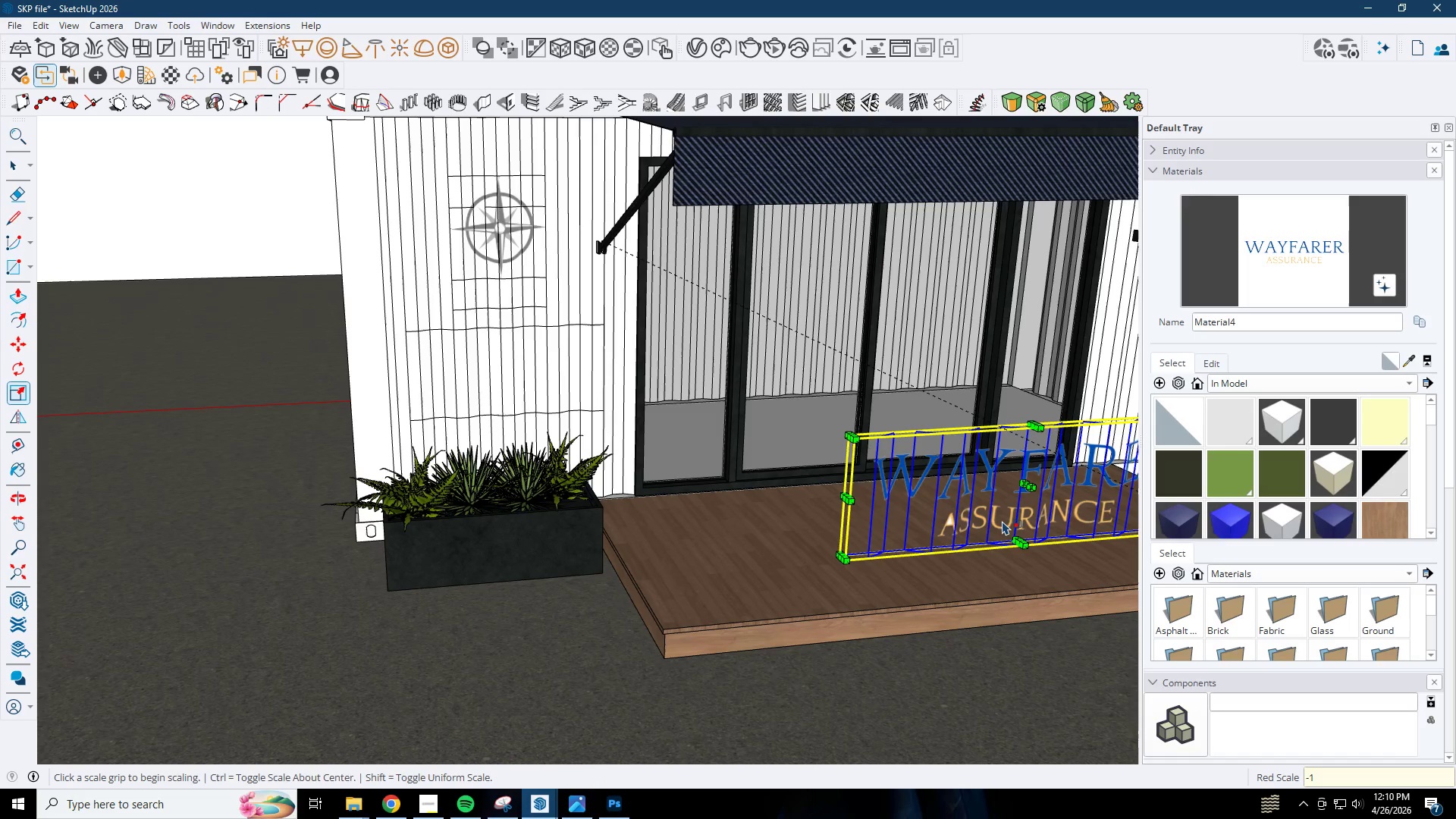 
key(Space)
 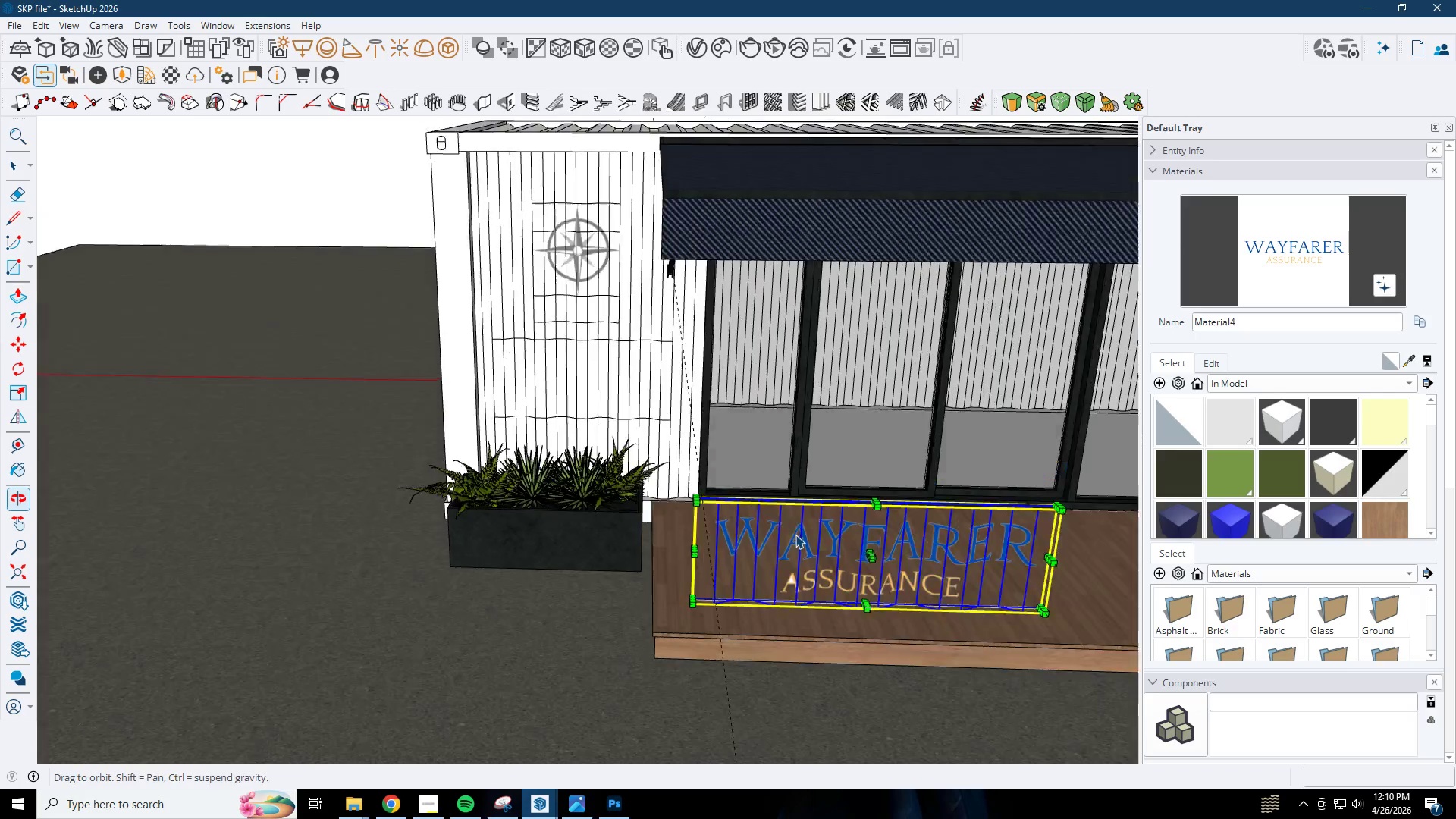 
key(Escape)
 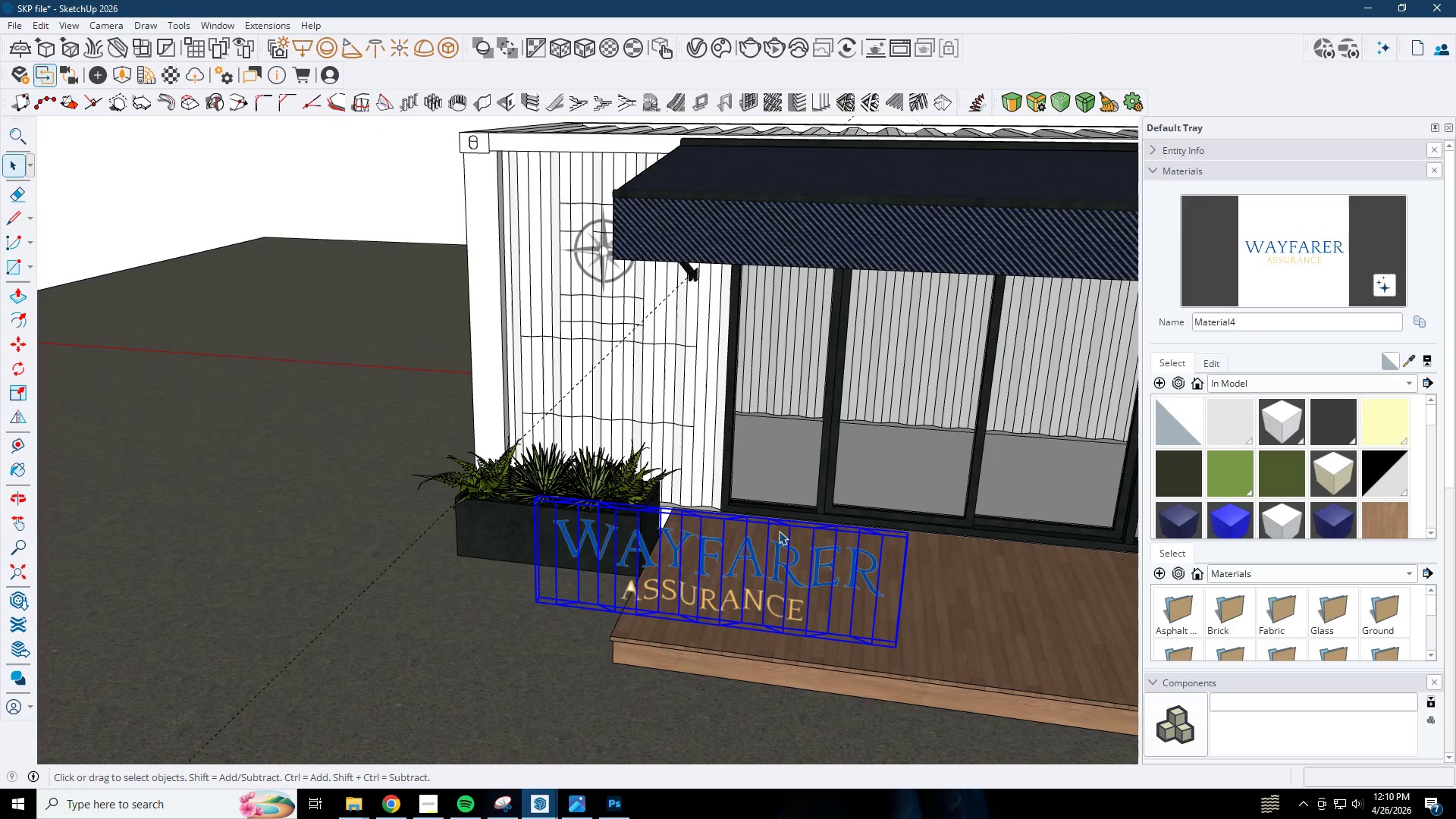 
scroll: coordinate [995, 521], scroll_direction: down, amount: 2.0
 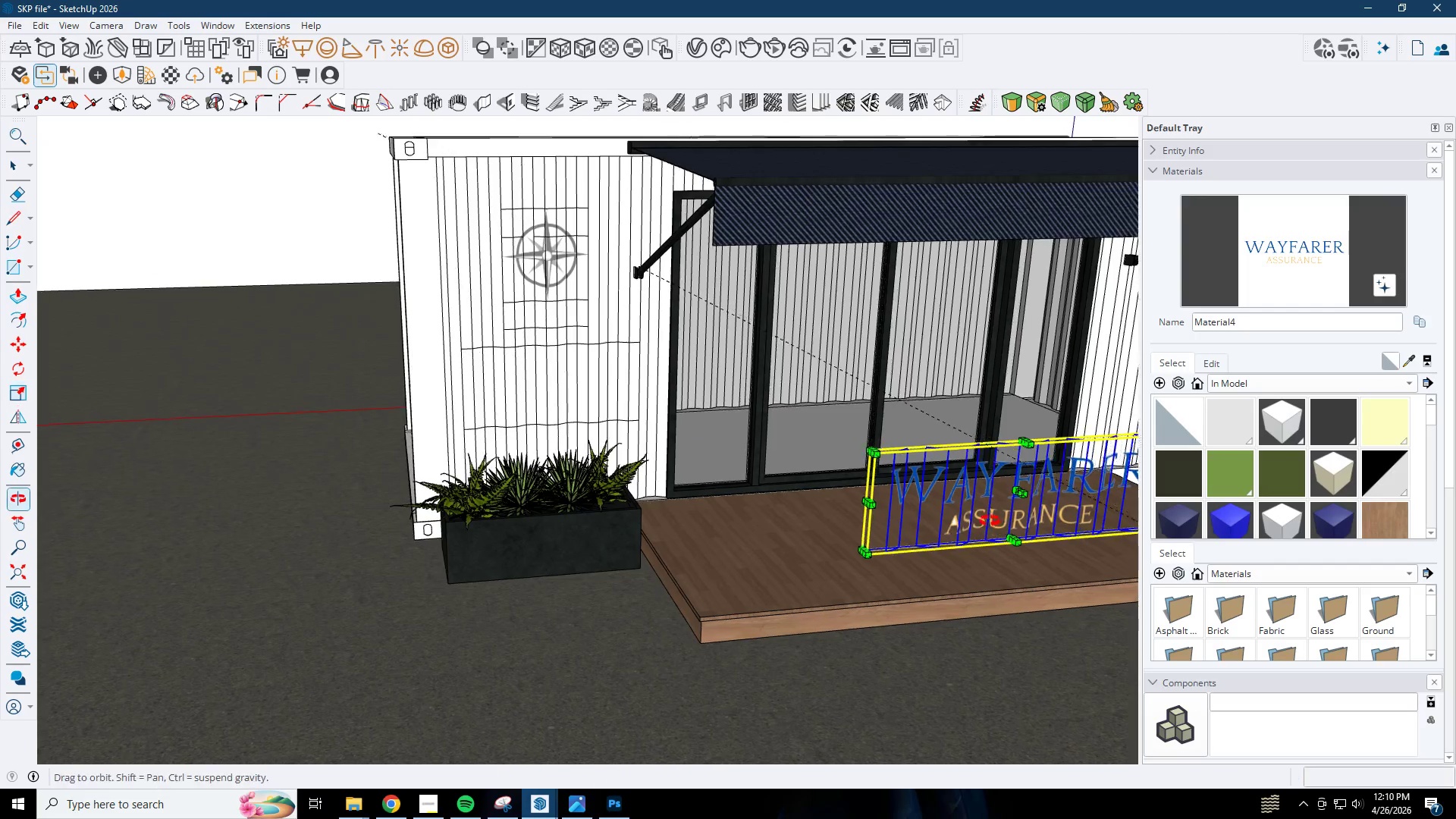 
key(Escape)
 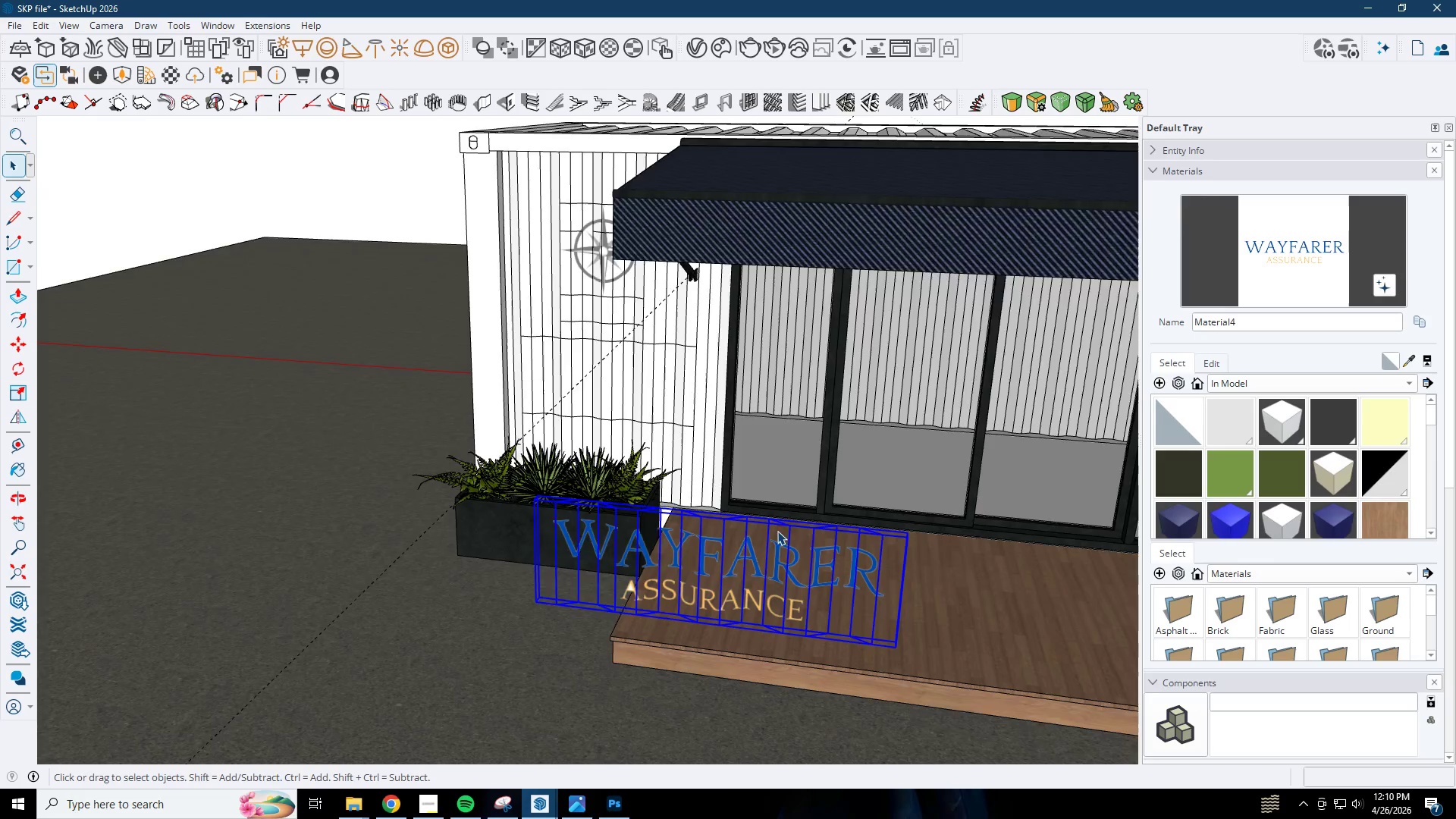 
key(Escape)
 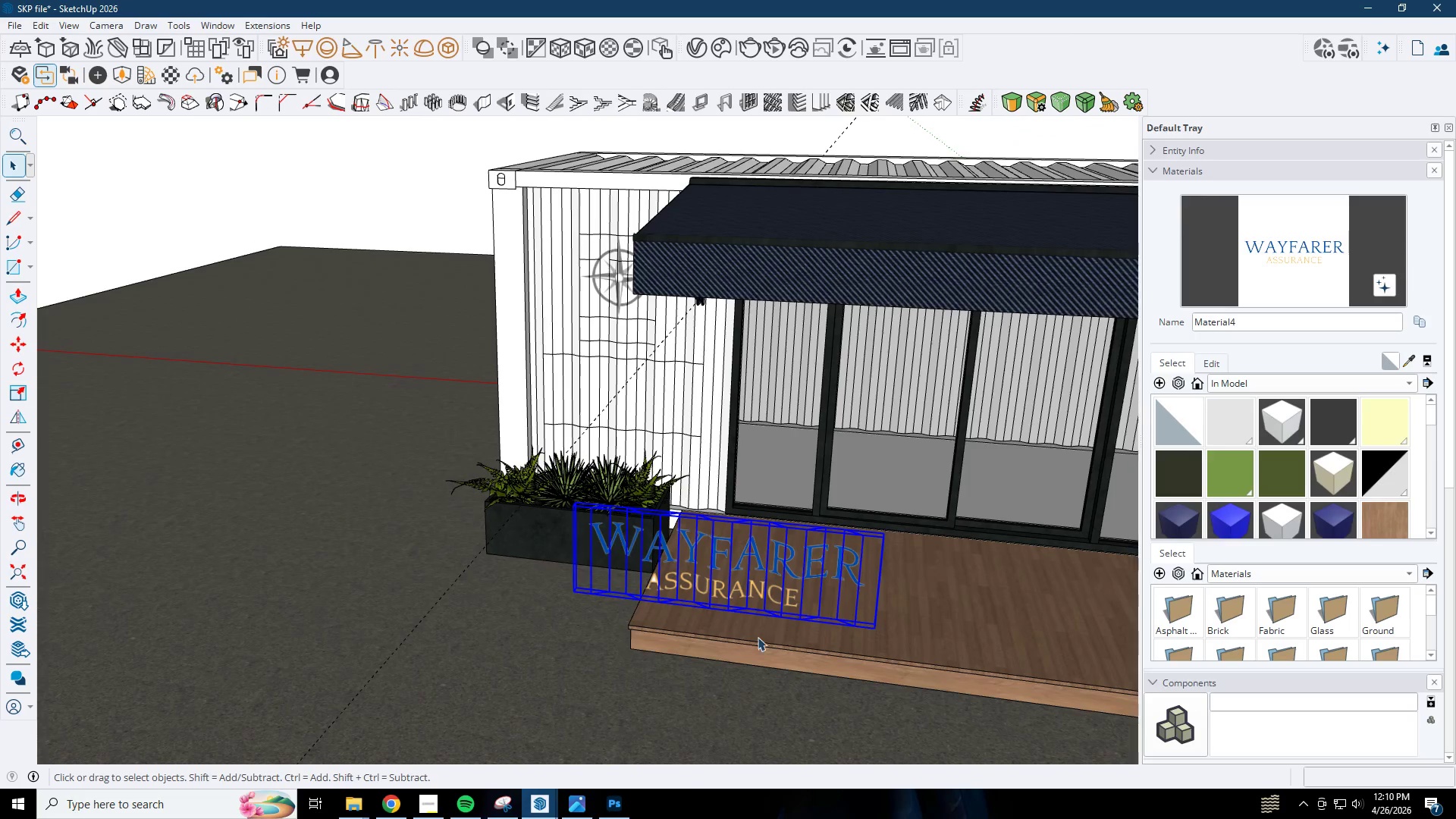 
left_click([758, 680])
 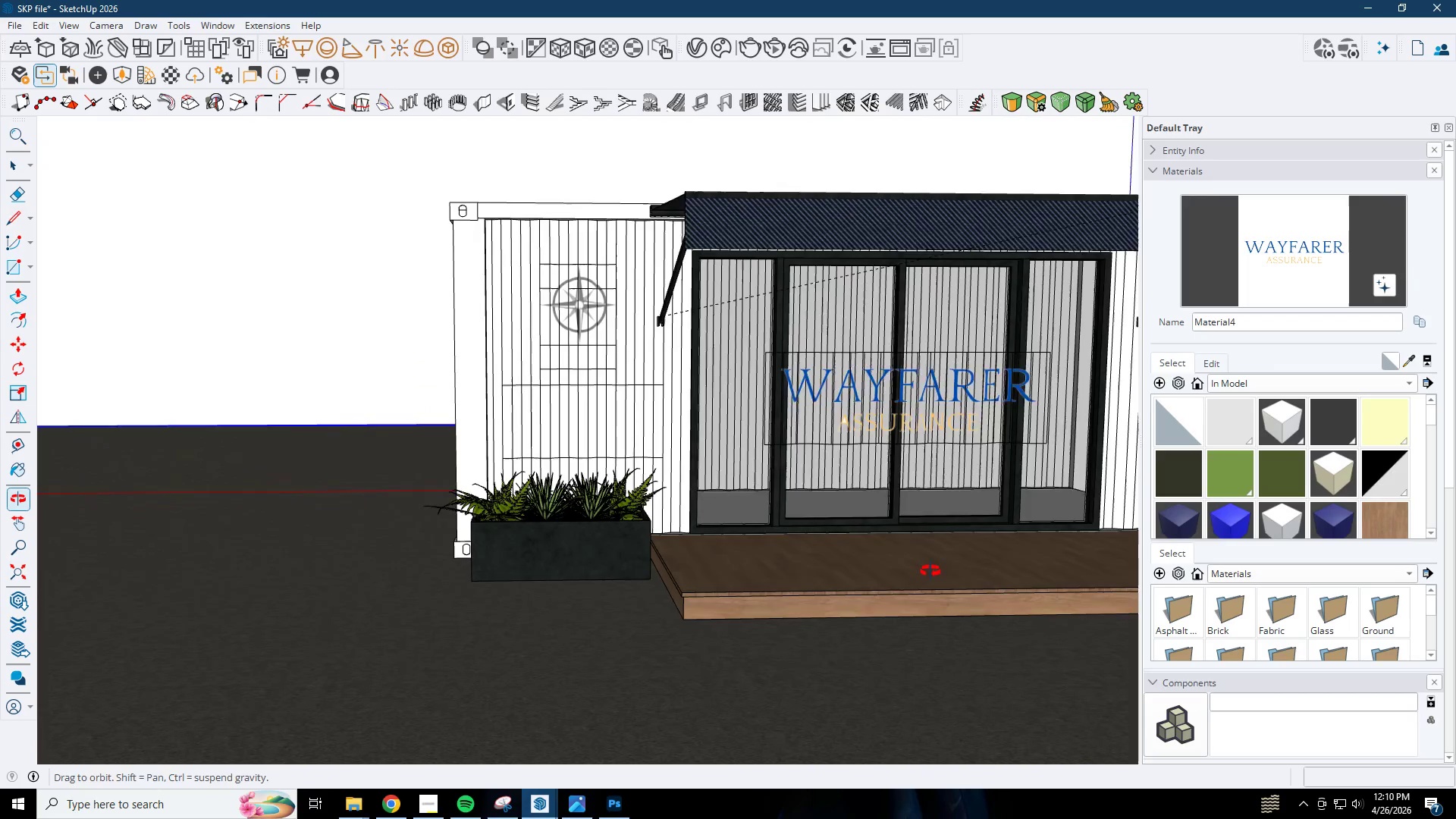 
scroll: coordinate [771, 542], scroll_direction: down, amount: 2.0
 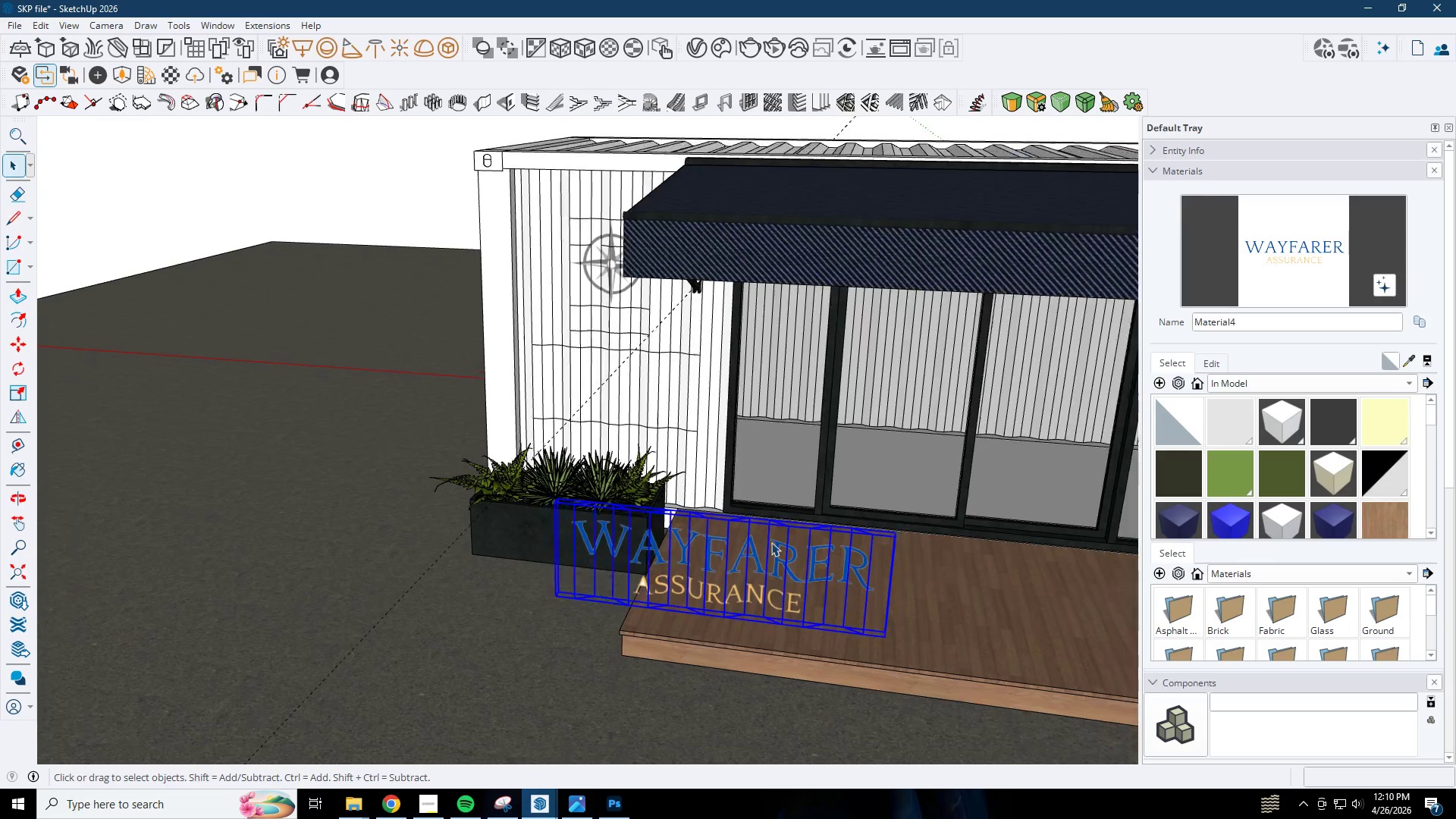 
left_click([894, 381])
 